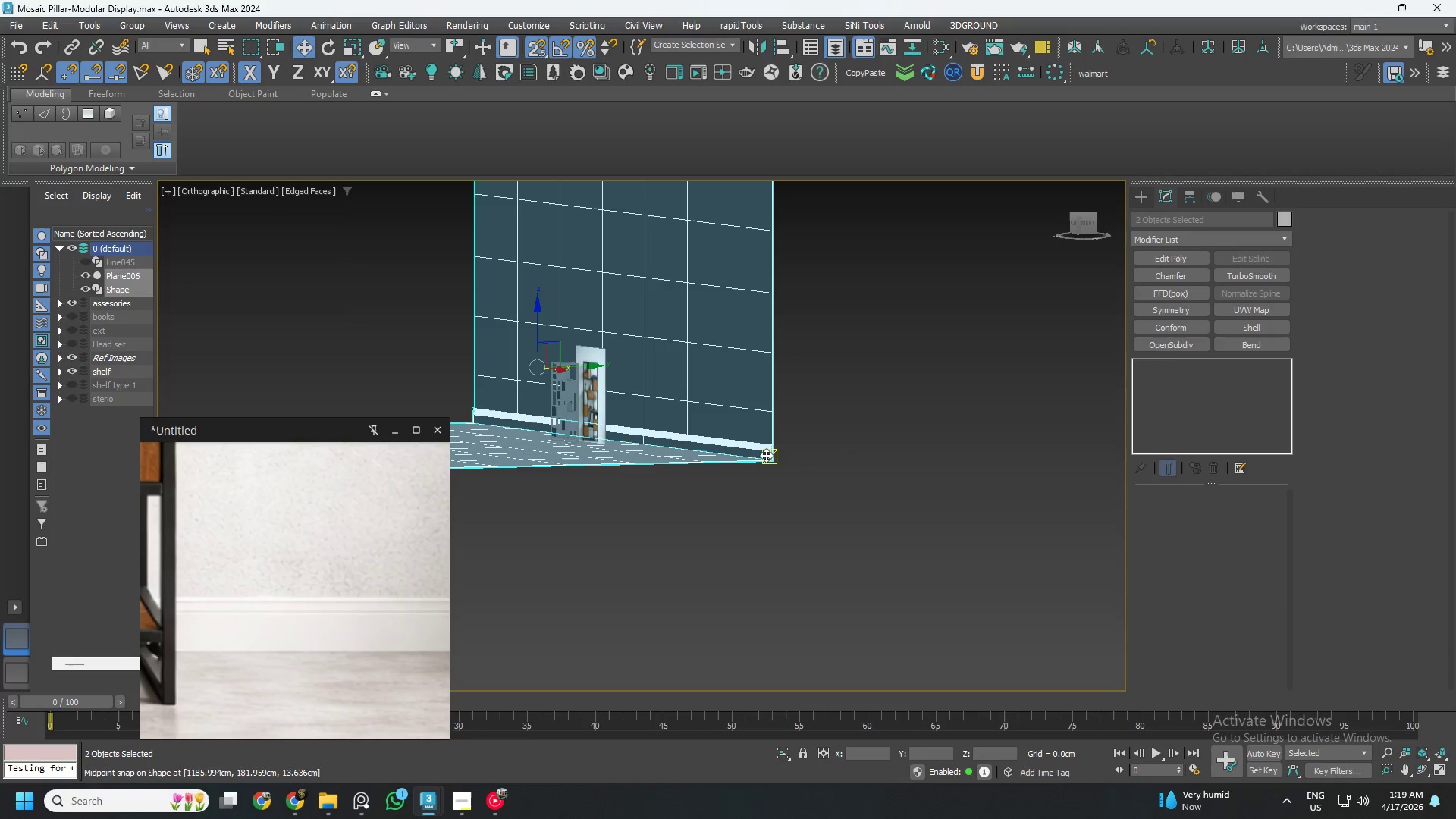 
left_click([74, 357])
 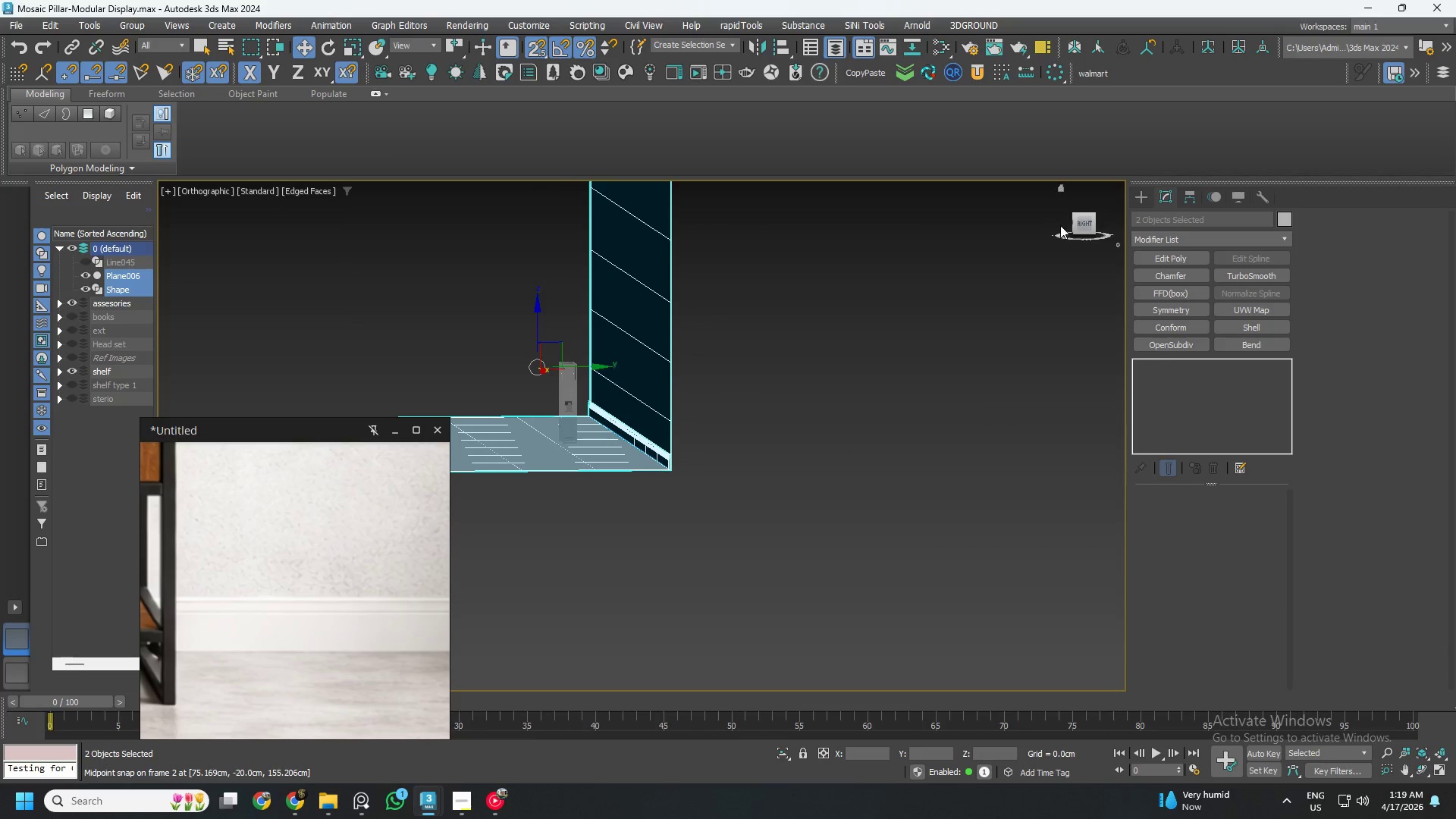 
left_click([1086, 224])
 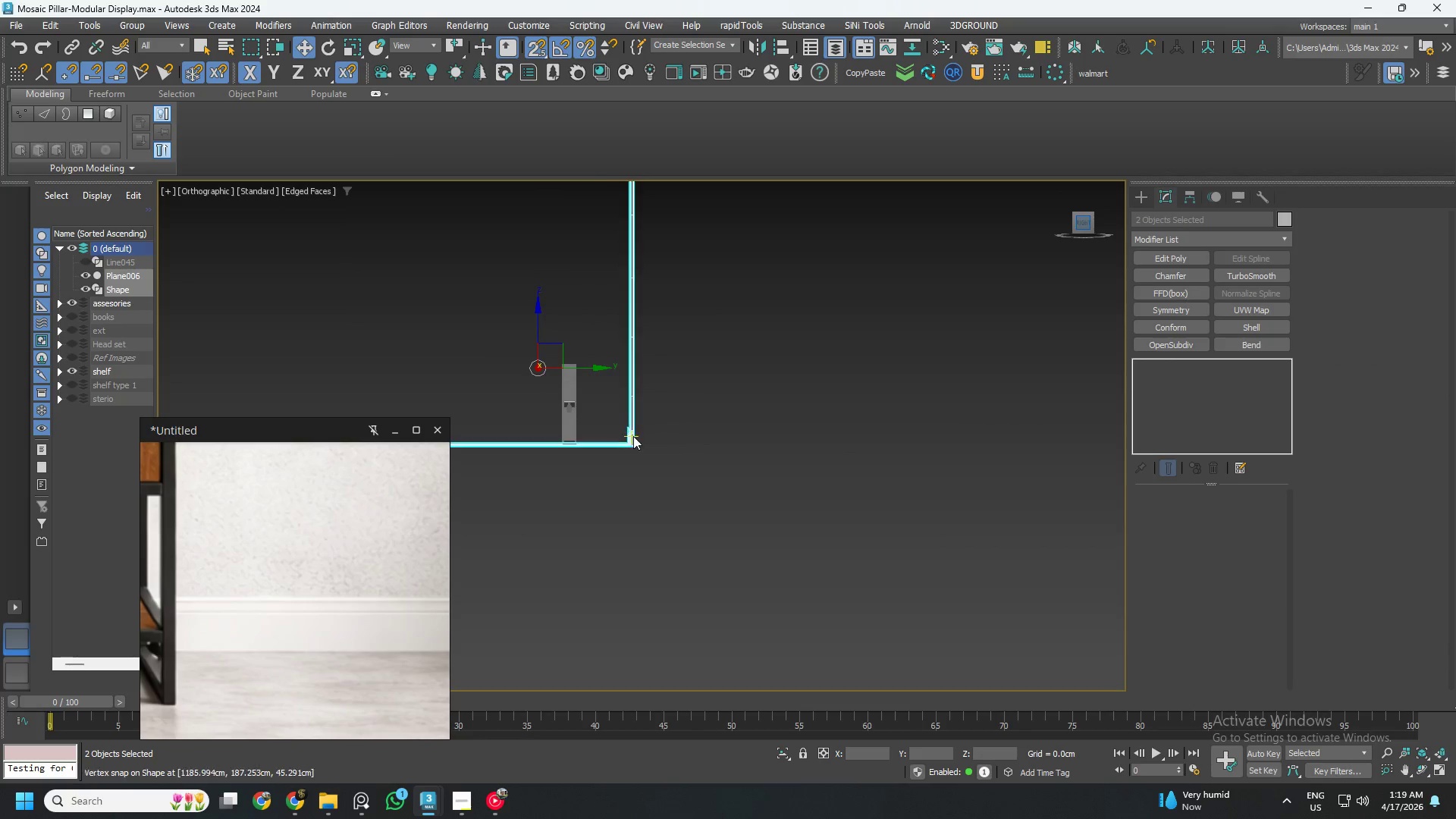 
scroll: coordinate [617, 437], scroll_direction: up, amount: 3.0
 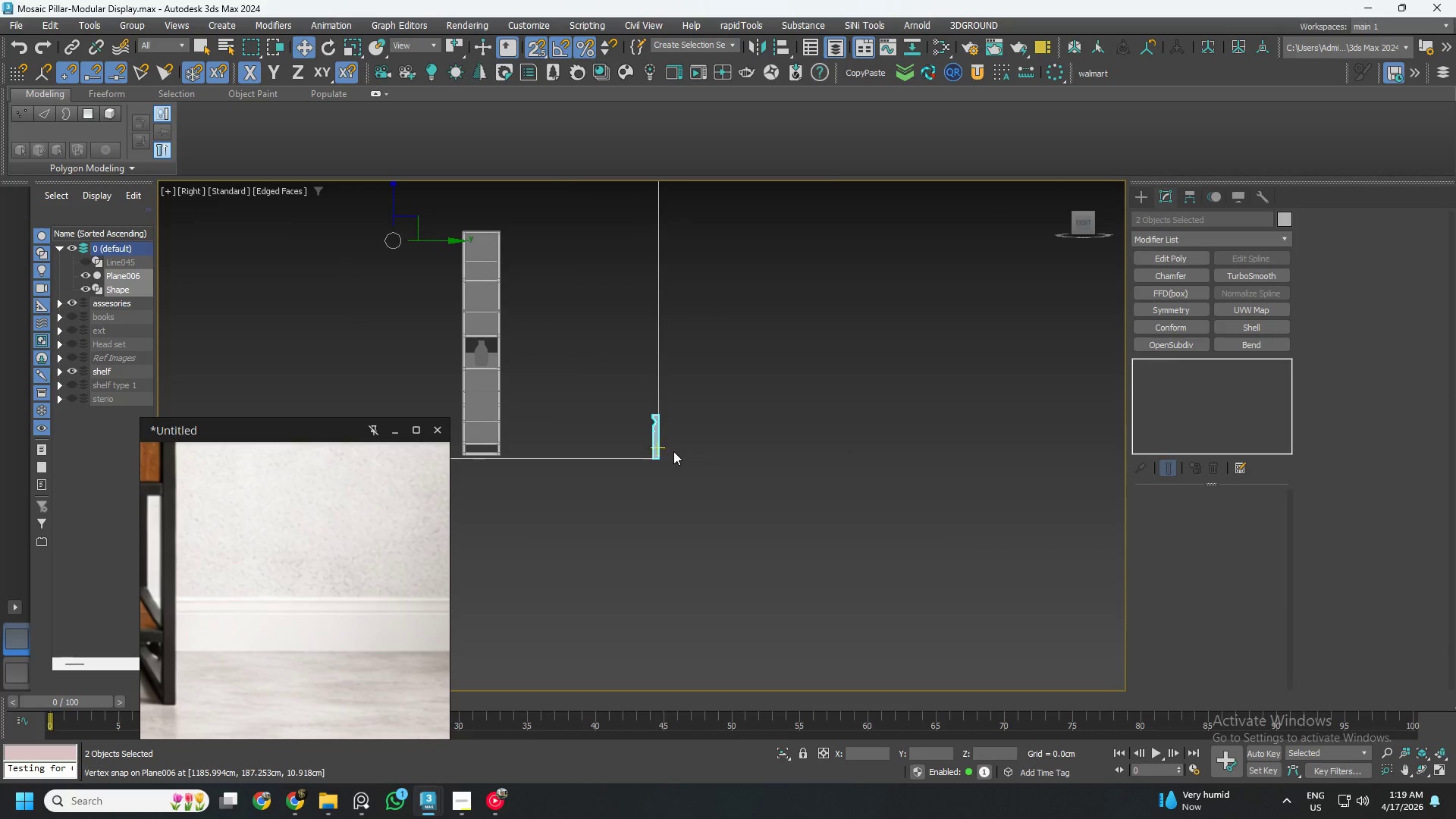 
scroll: coordinate [680, 451], scroll_direction: down, amount: 2.0
 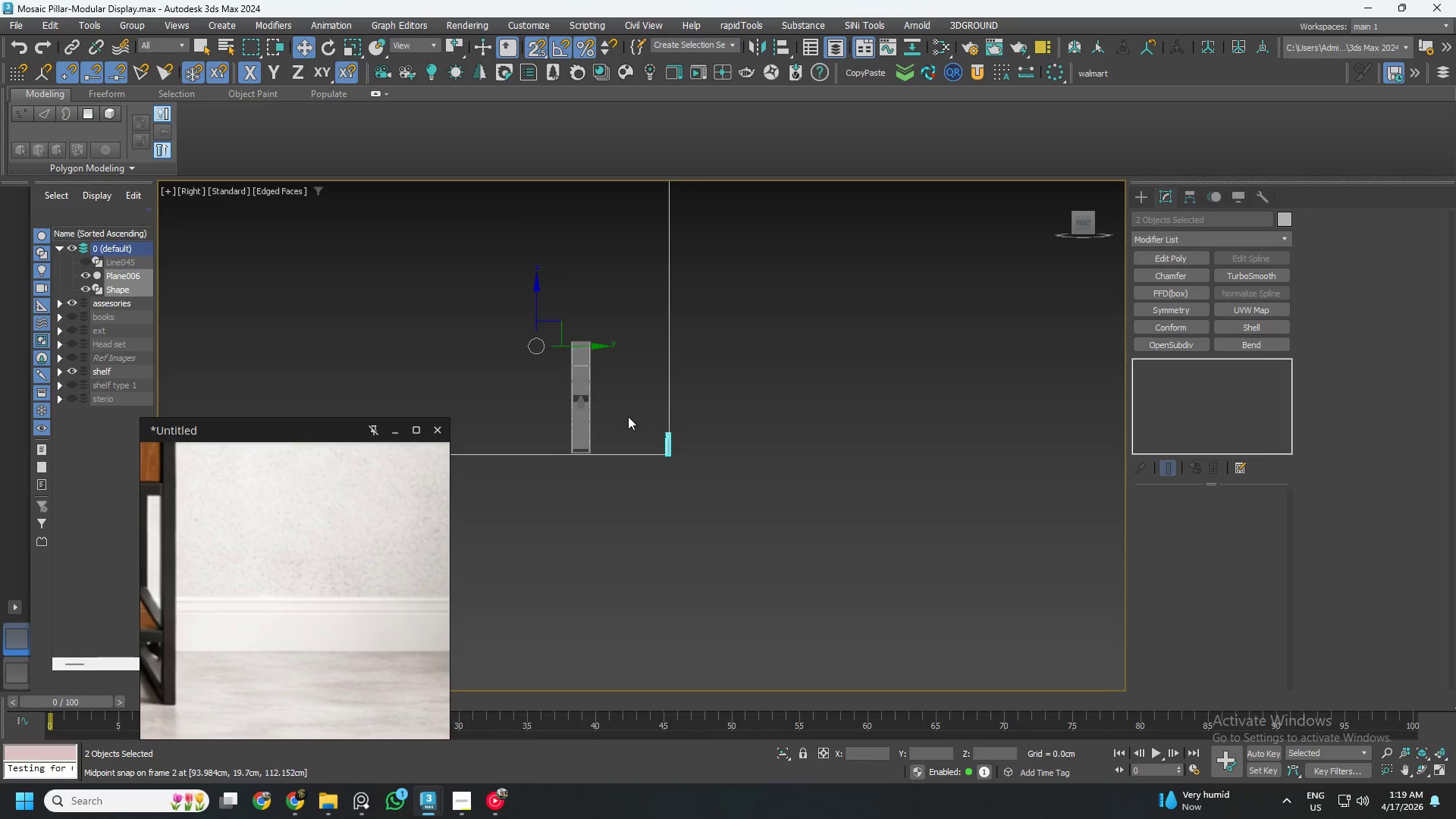 
key(S)
 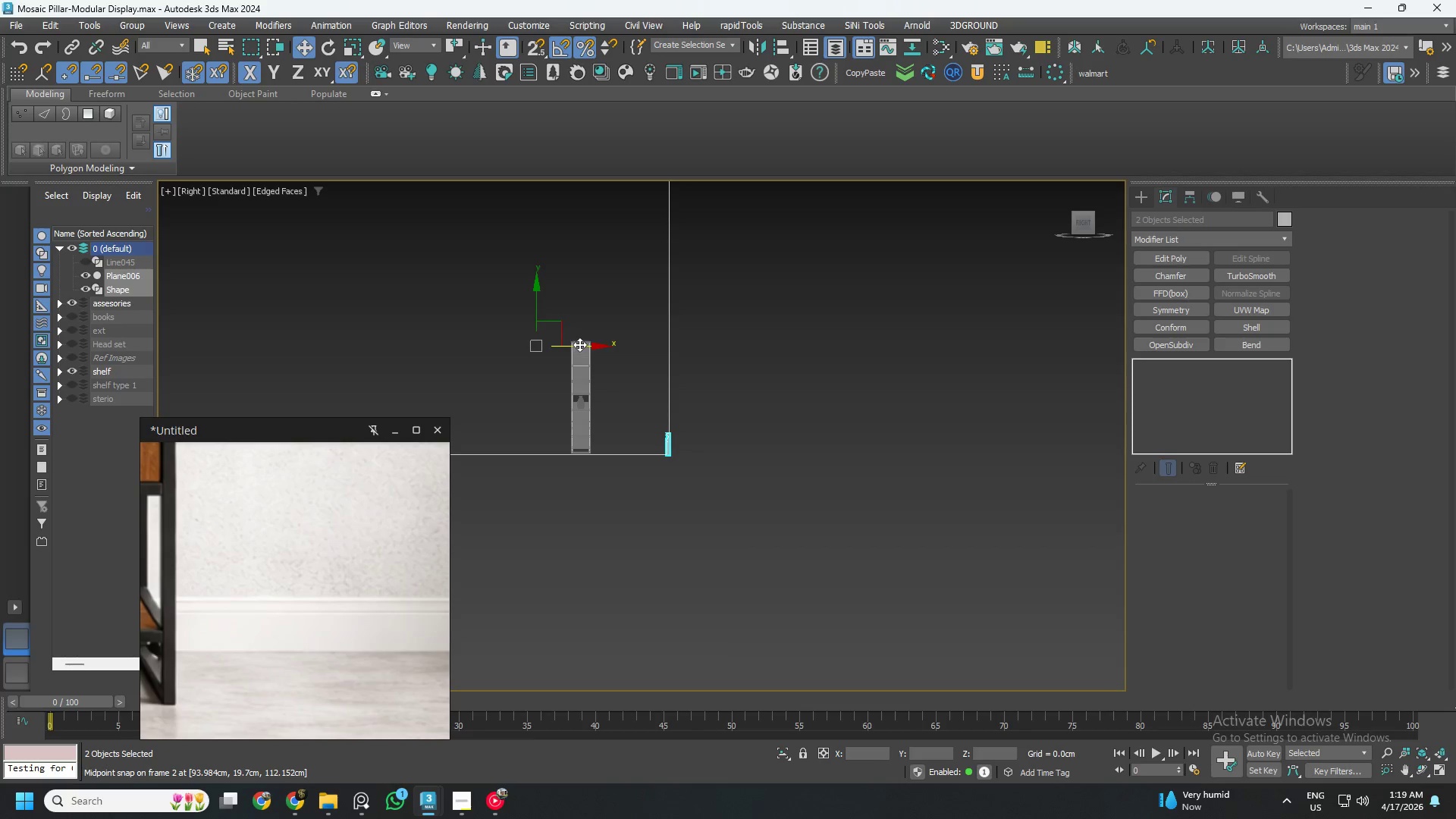 
left_click_drag(start_coordinate=[579, 344], to_coordinate=[510, 344])
 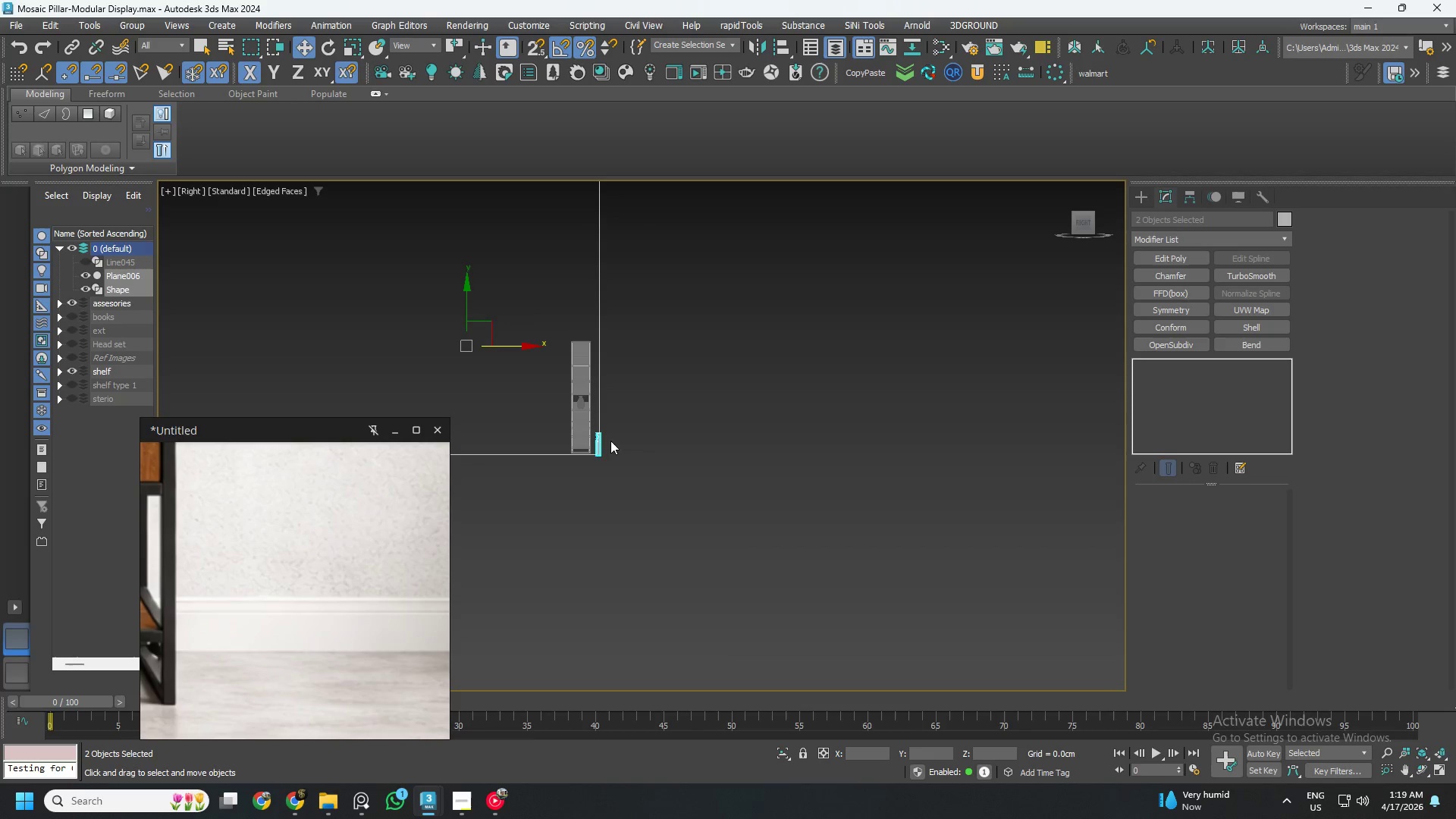 
scroll: coordinate [604, 444], scroll_direction: up, amount: 6.0
 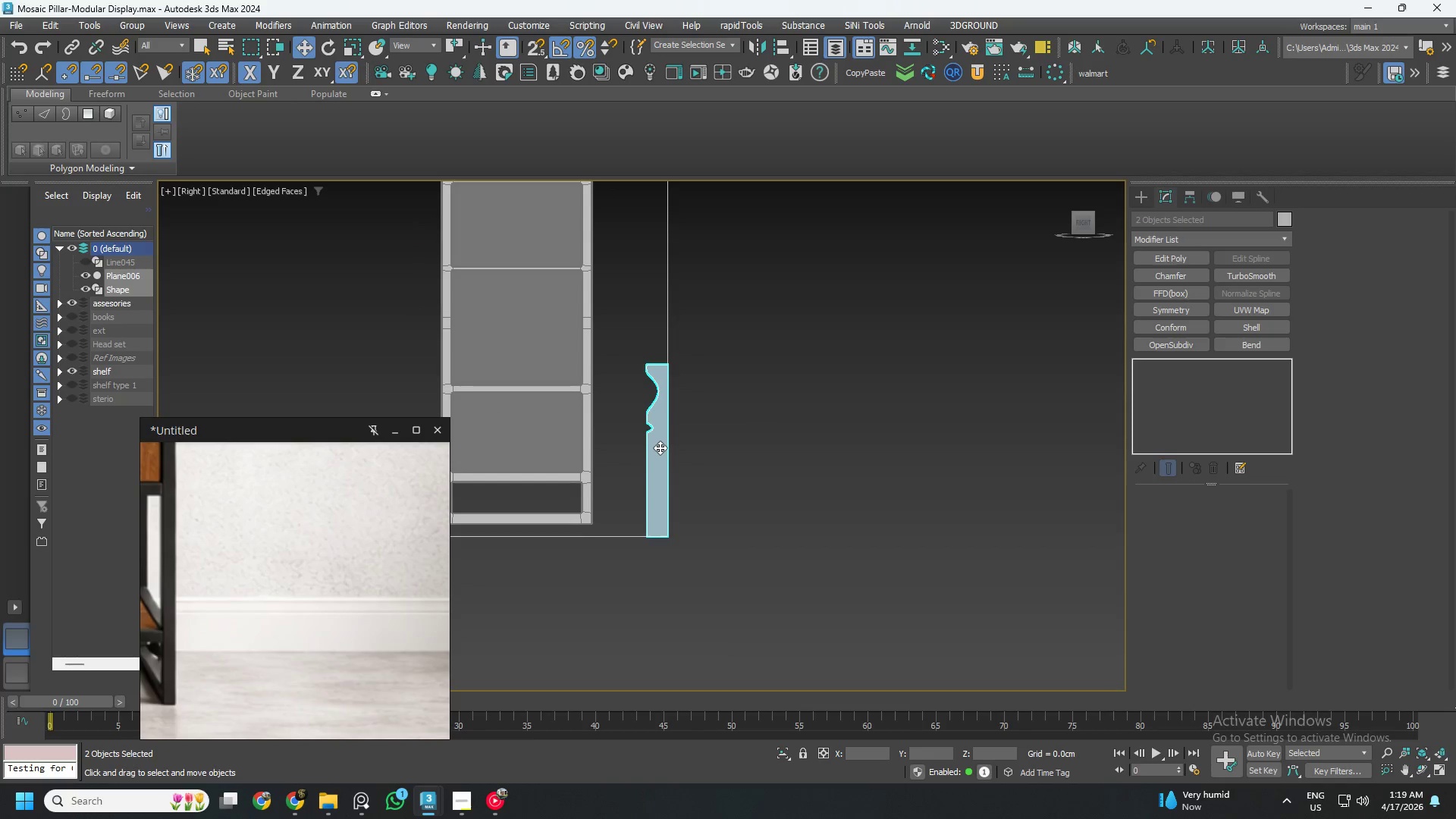 
left_click([657, 441])
 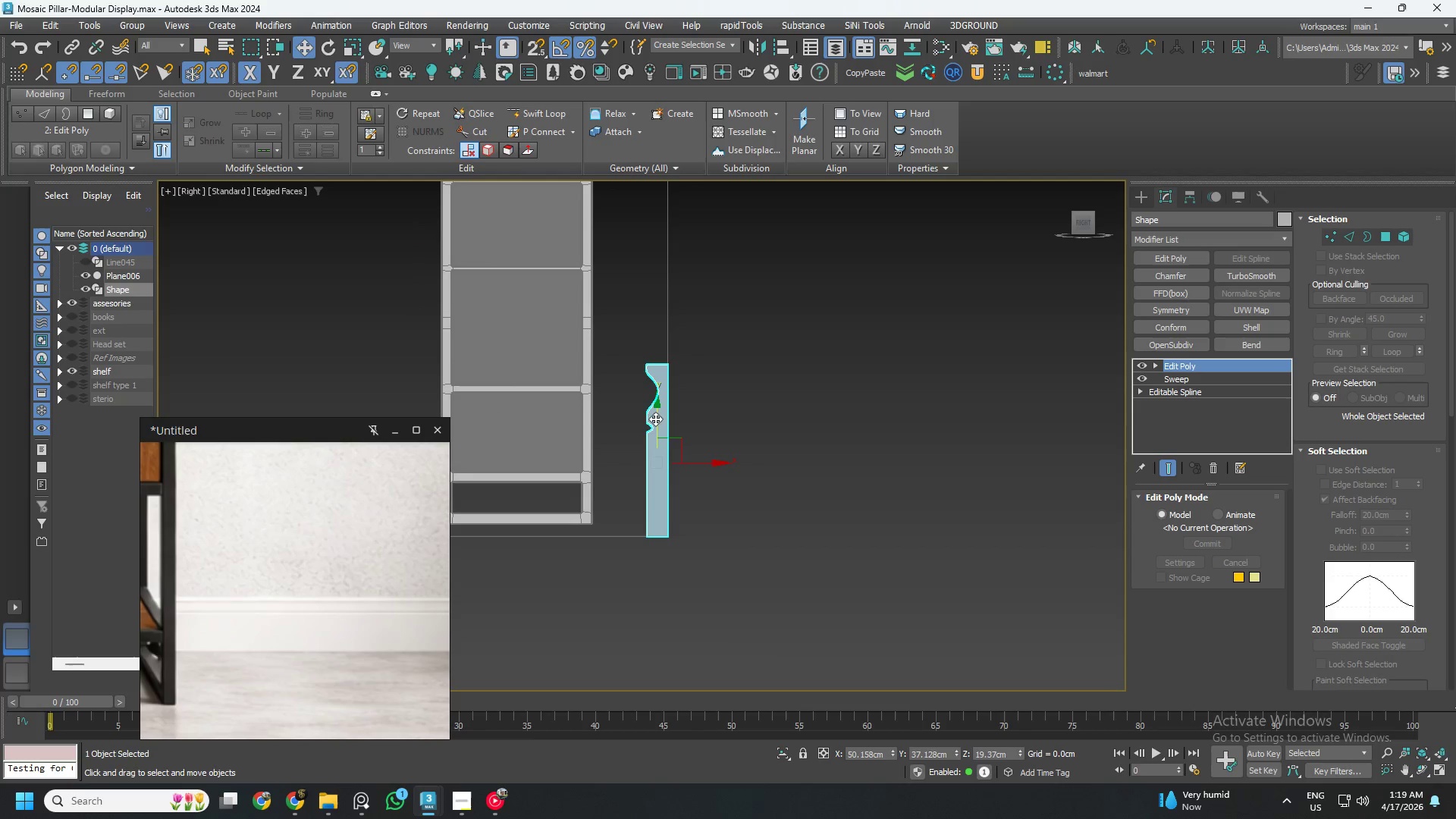 
left_click_drag(start_coordinate=[655, 421], to_coordinate=[655, 472])
 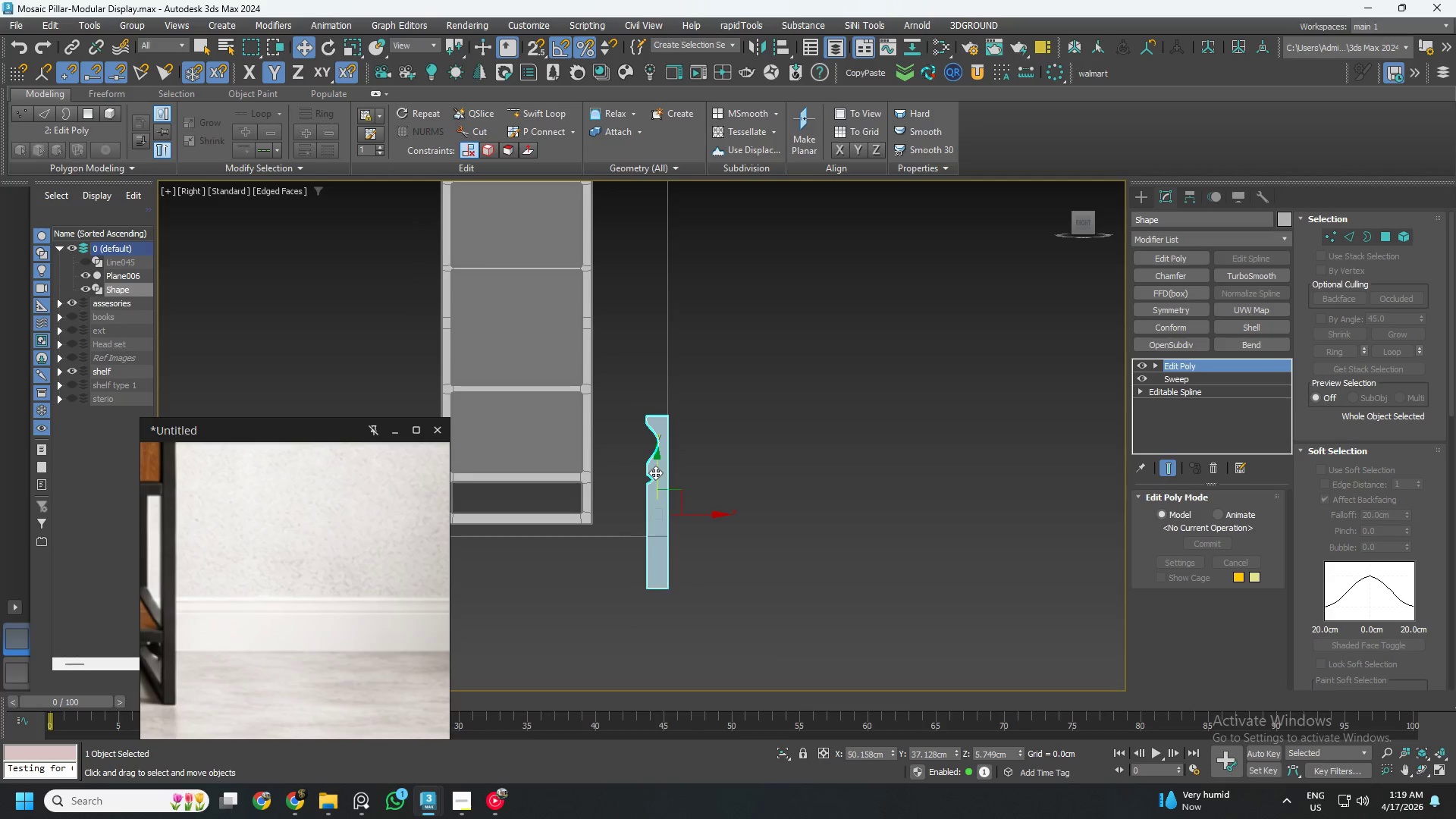 
key(R)
 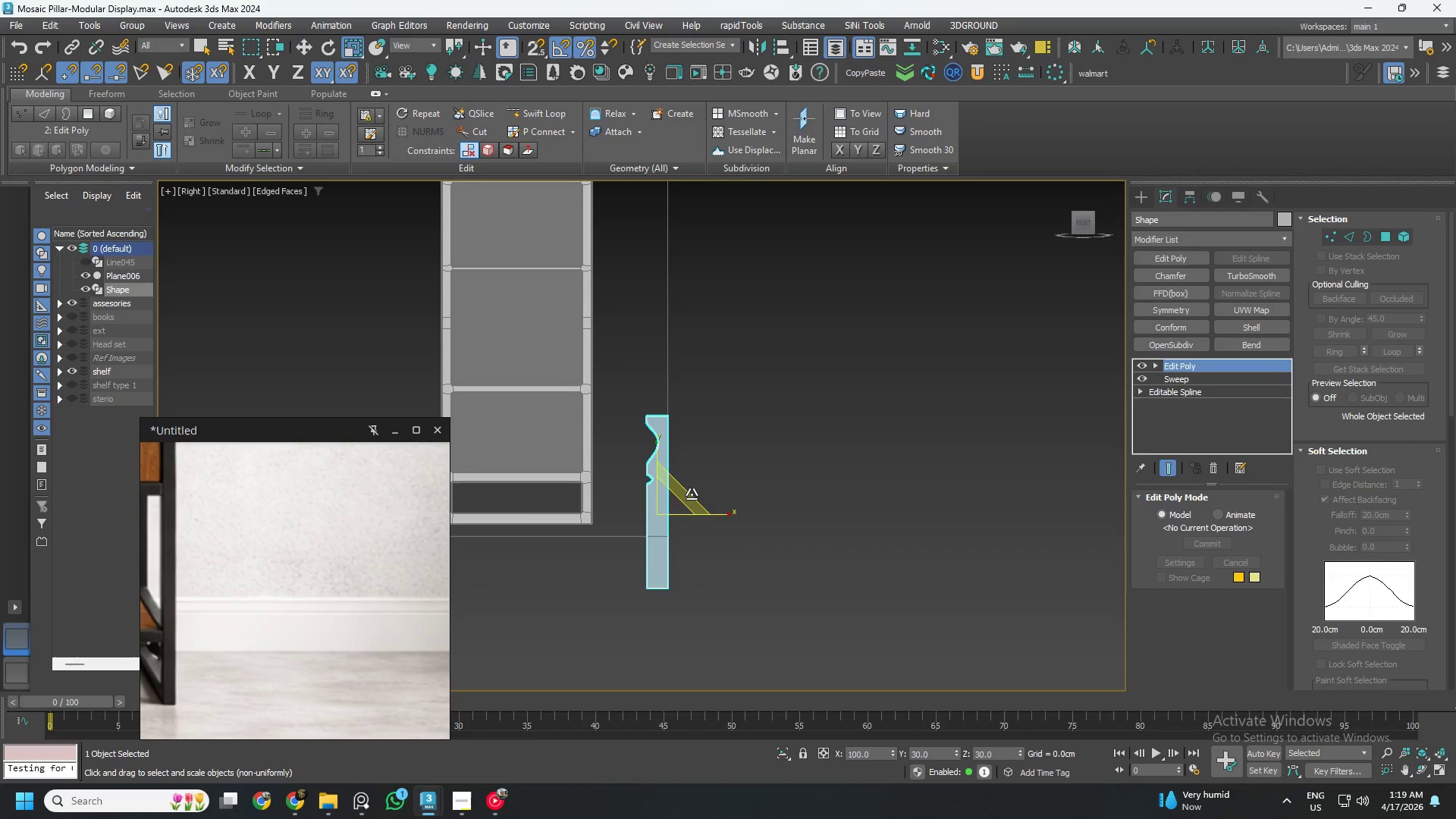 
left_click_drag(start_coordinate=[692, 494], to_coordinate=[679, 507])
 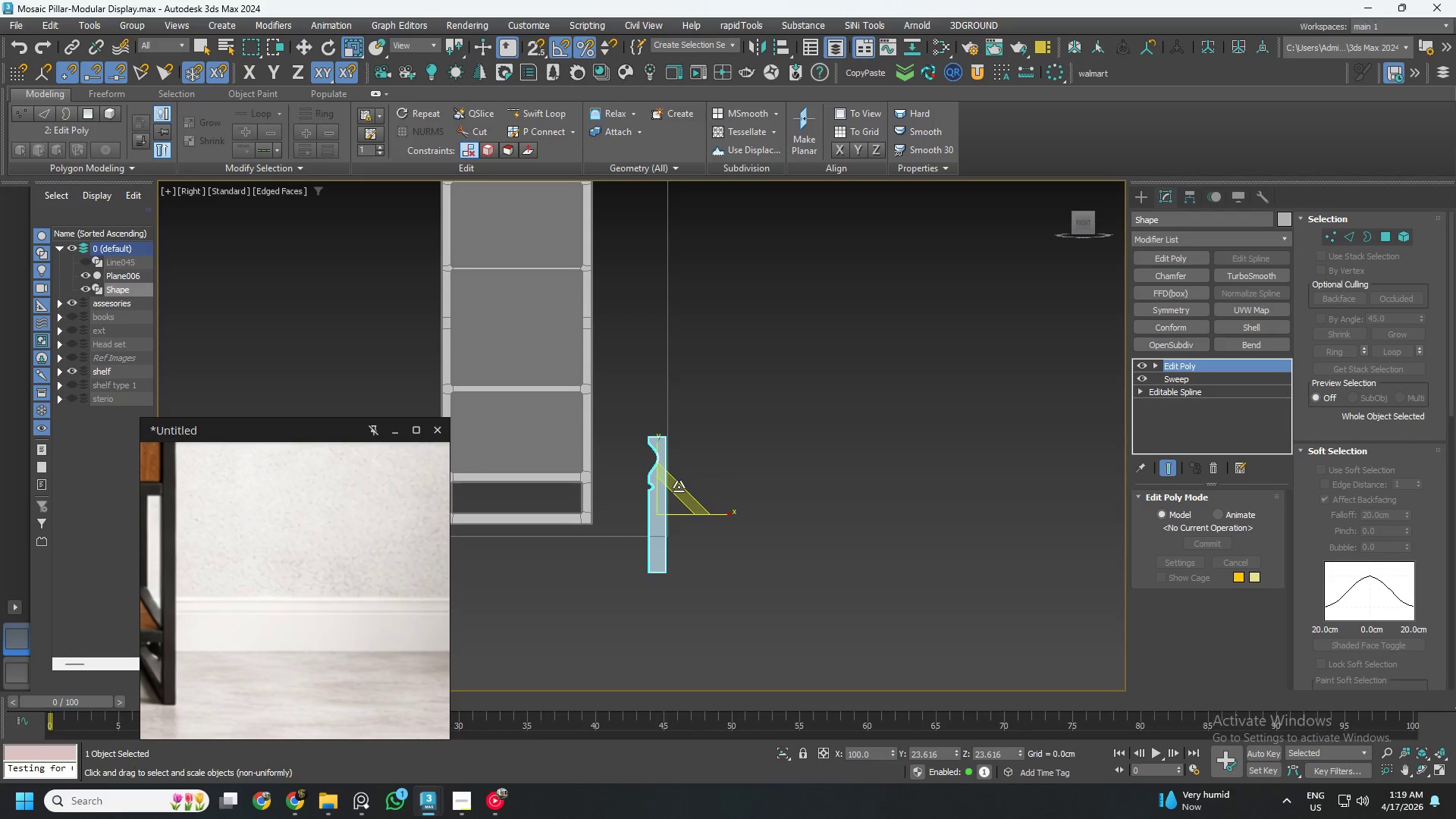 
wait(5.89)
 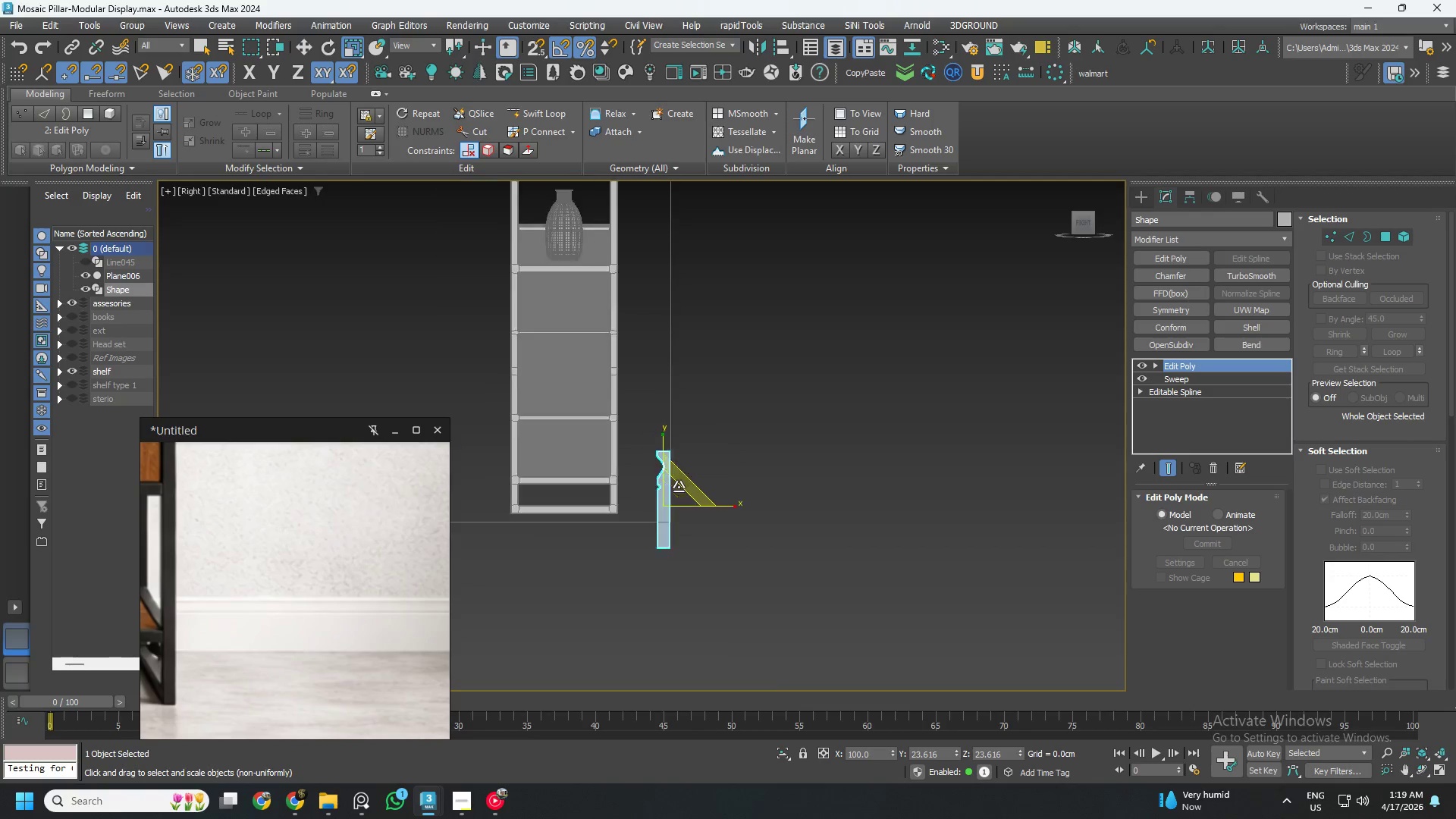 
hold_key(key=AltLeft, duration=0.64)
 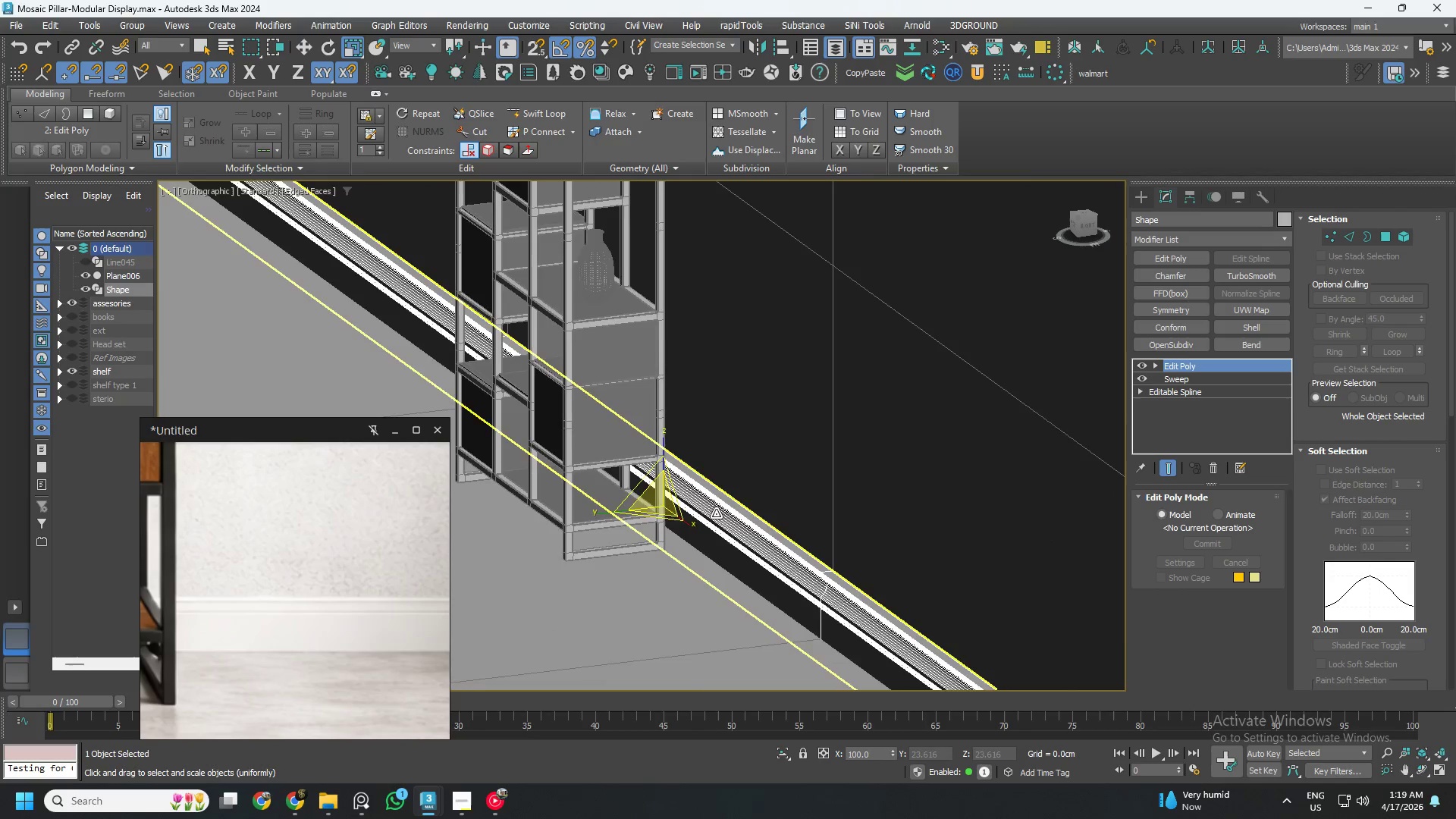 
scroll: coordinate [679, 487], scroll_direction: down, amount: 1.0
 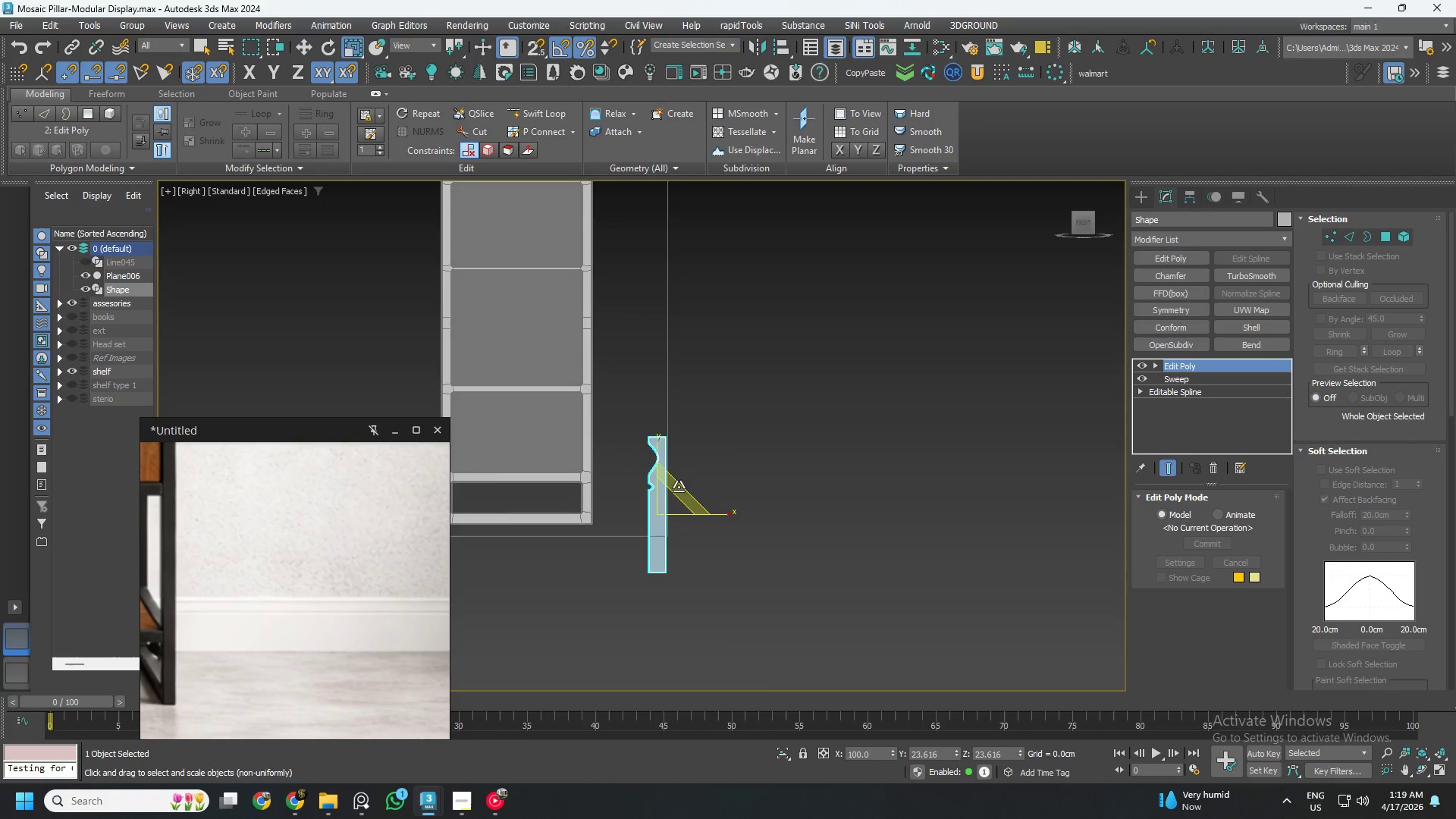 
hold_key(key=AltLeft, duration=1.48)
 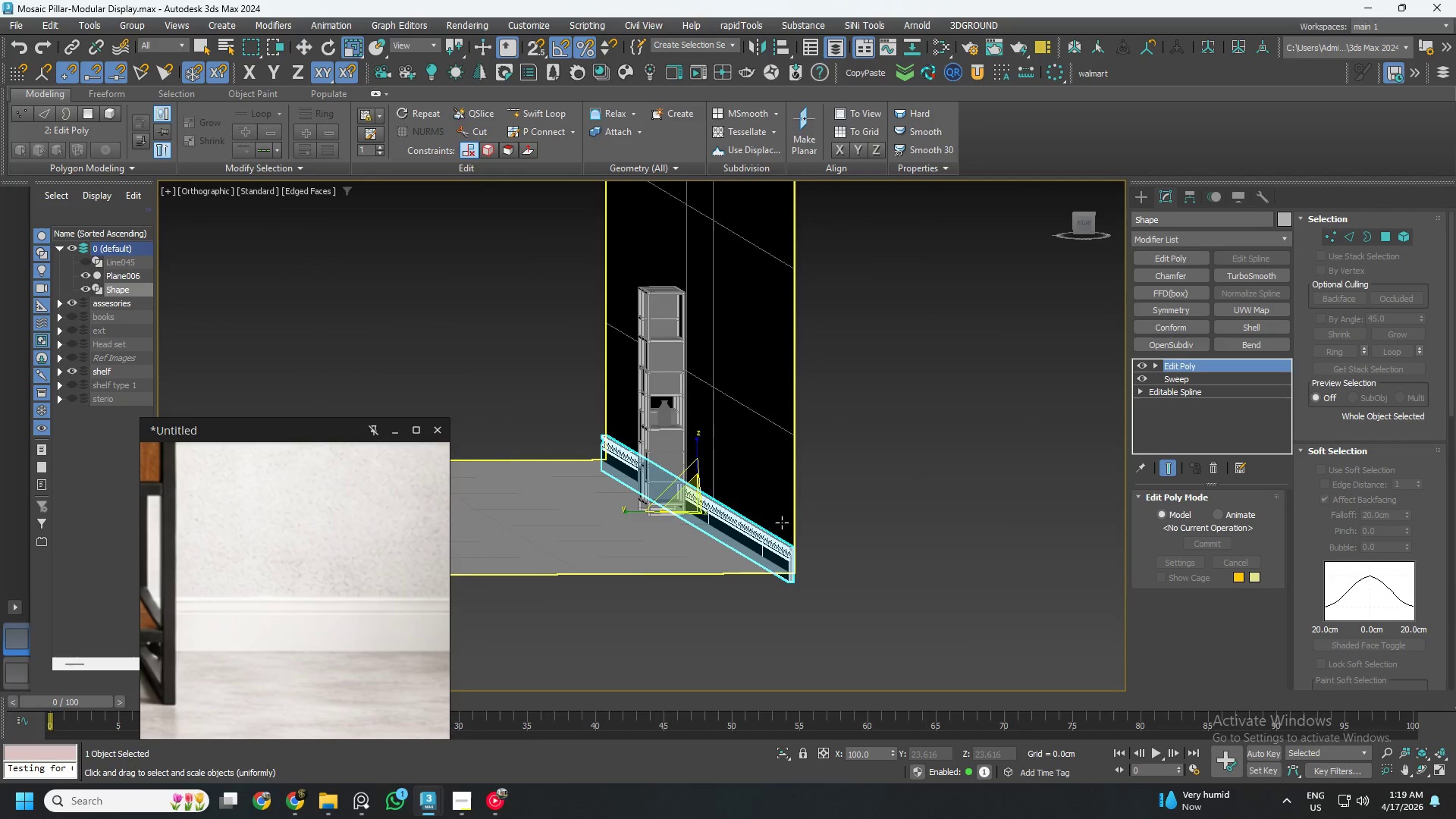 
scroll: coordinate [717, 513], scroll_direction: down, amount: 3.0
 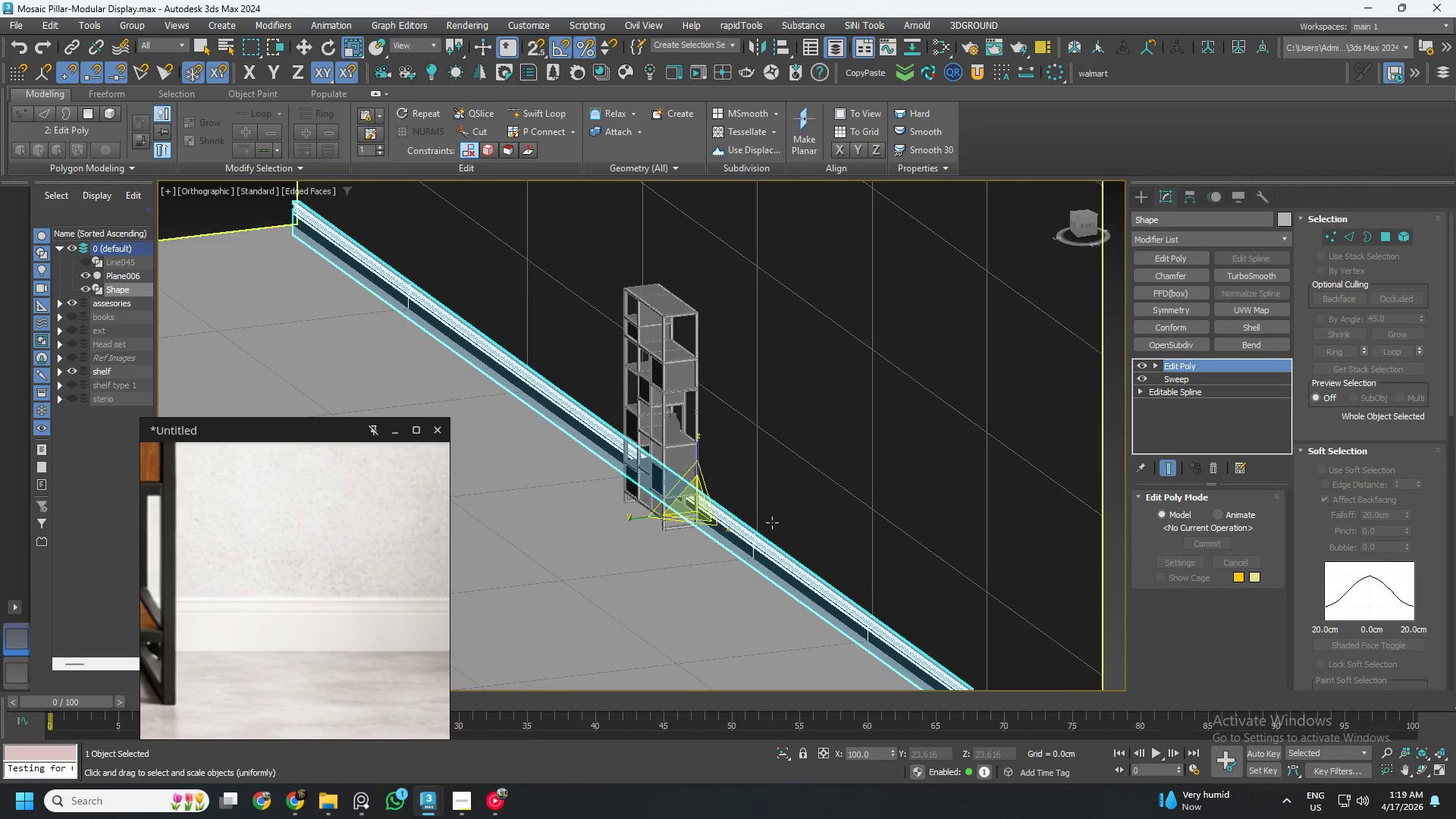 
key(Alt+AltLeft)
 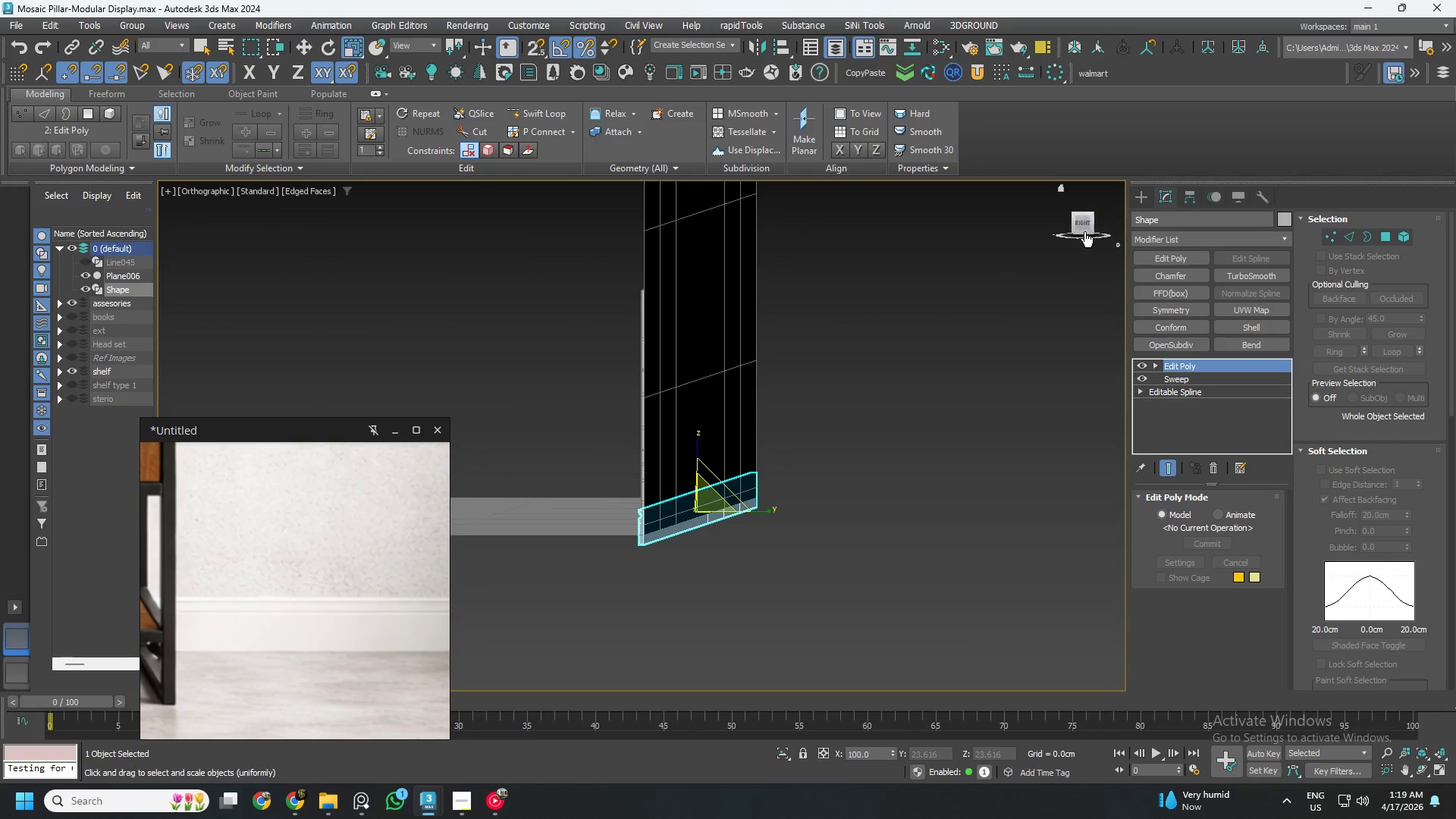 
left_click([1085, 228])
 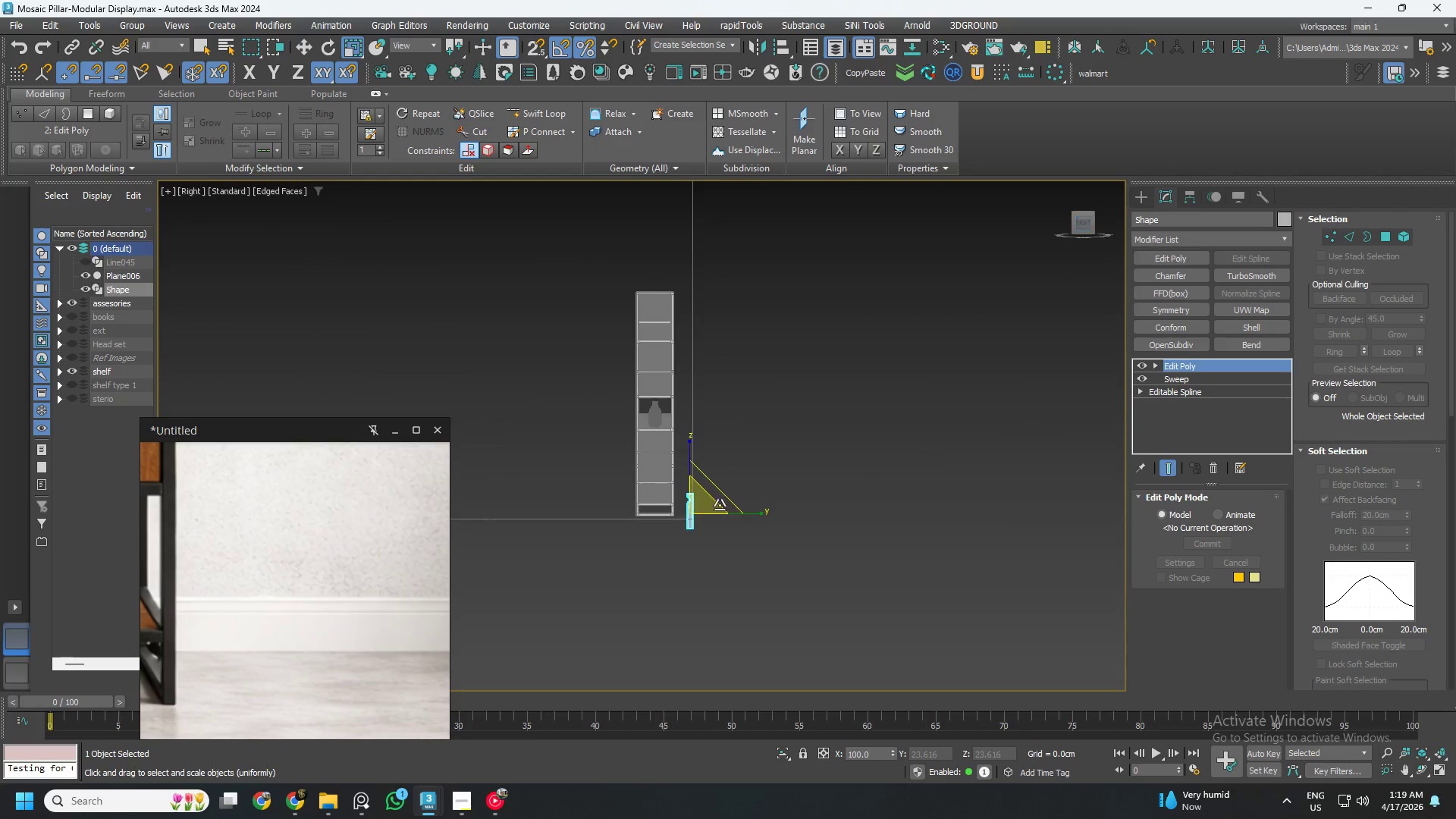 
scroll: coordinate [686, 486], scroll_direction: up, amount: 5.0
 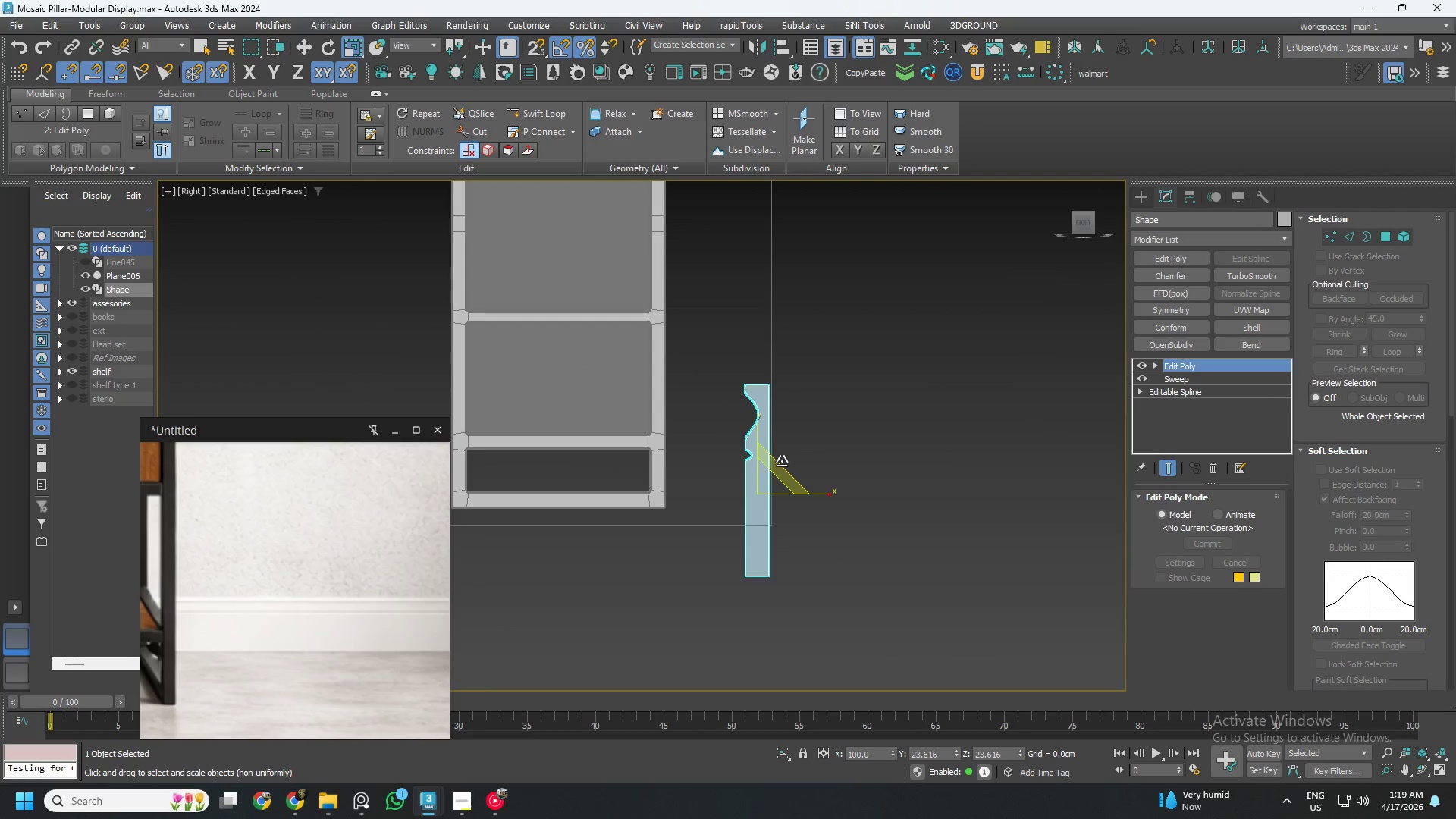 
left_click_drag(start_coordinate=[782, 463], to_coordinate=[750, 534])
 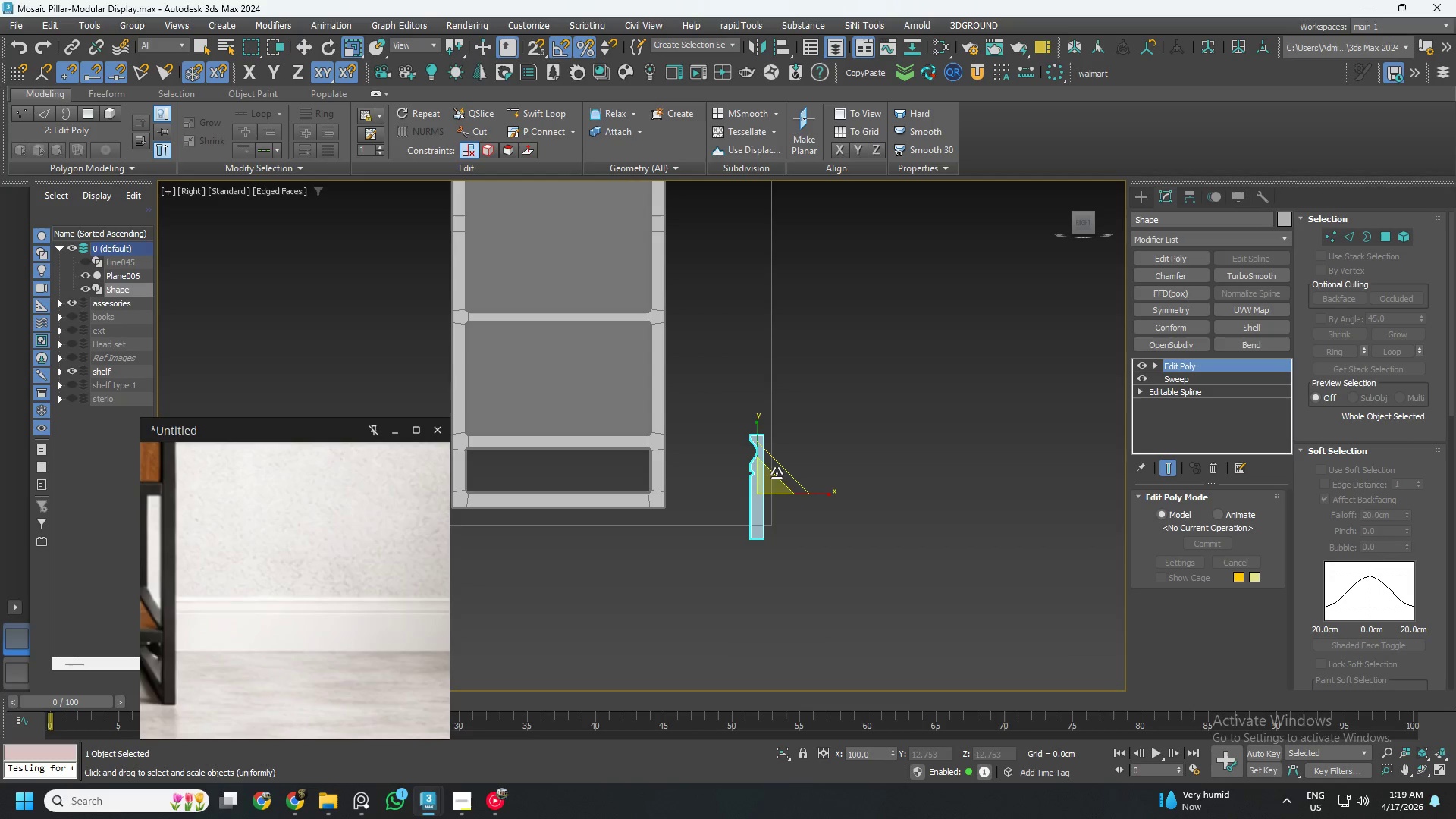 
left_click_drag(start_coordinate=[778, 471], to_coordinate=[794, 447])
 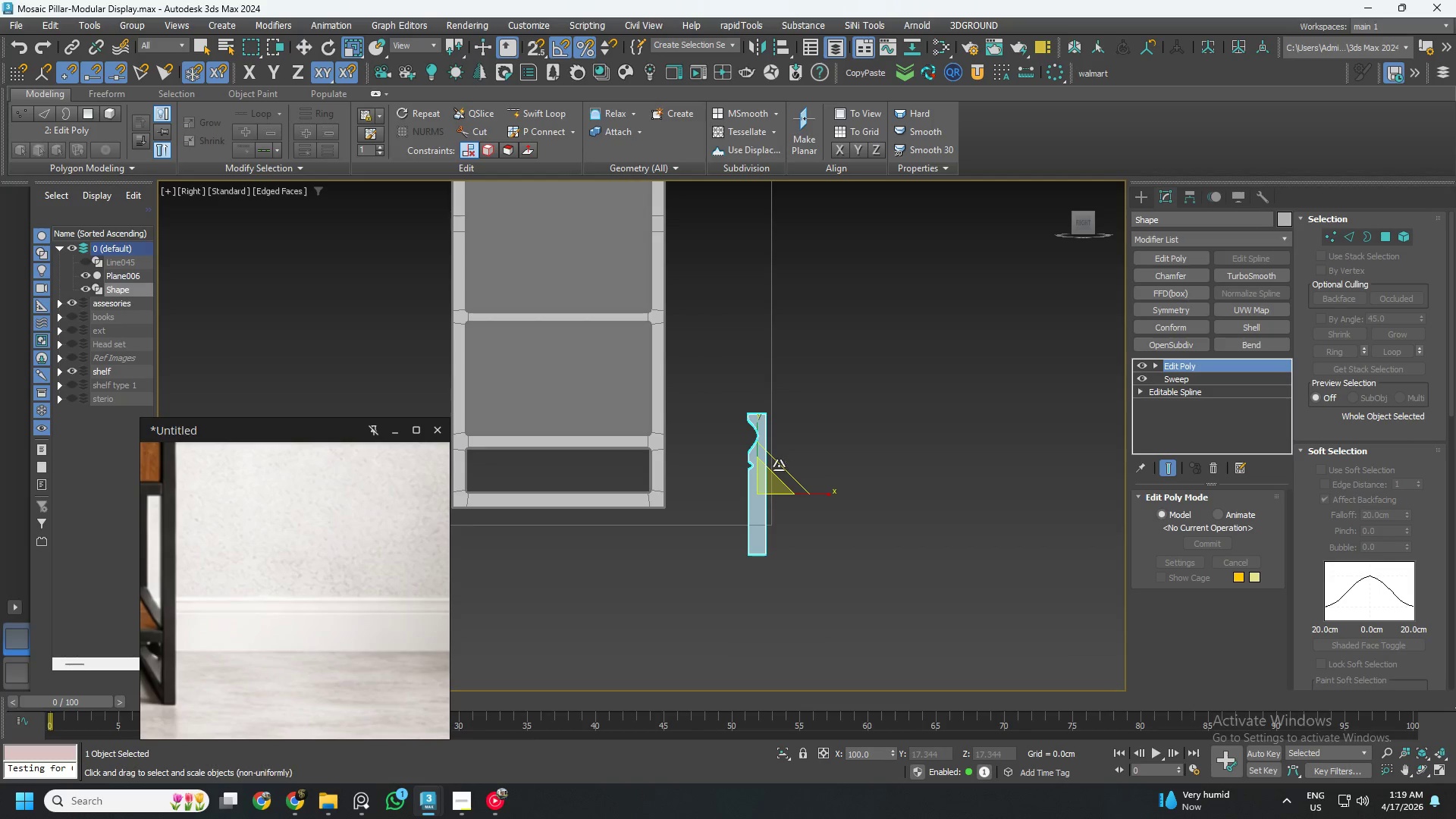 
left_click_drag(start_coordinate=[777, 469], to_coordinate=[767, 496])
 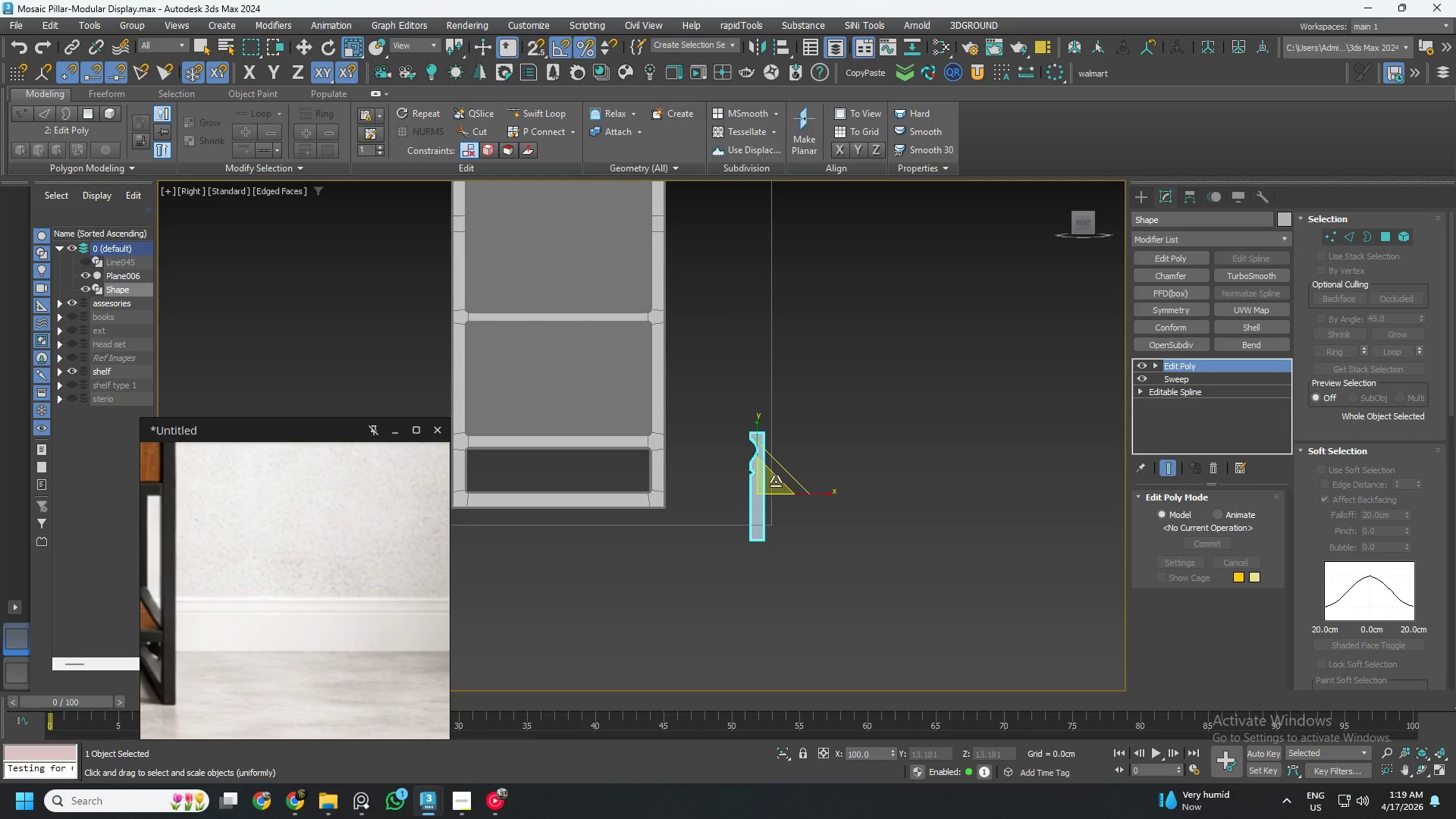 
left_click_drag(start_coordinate=[780, 475], to_coordinate=[783, 468])
 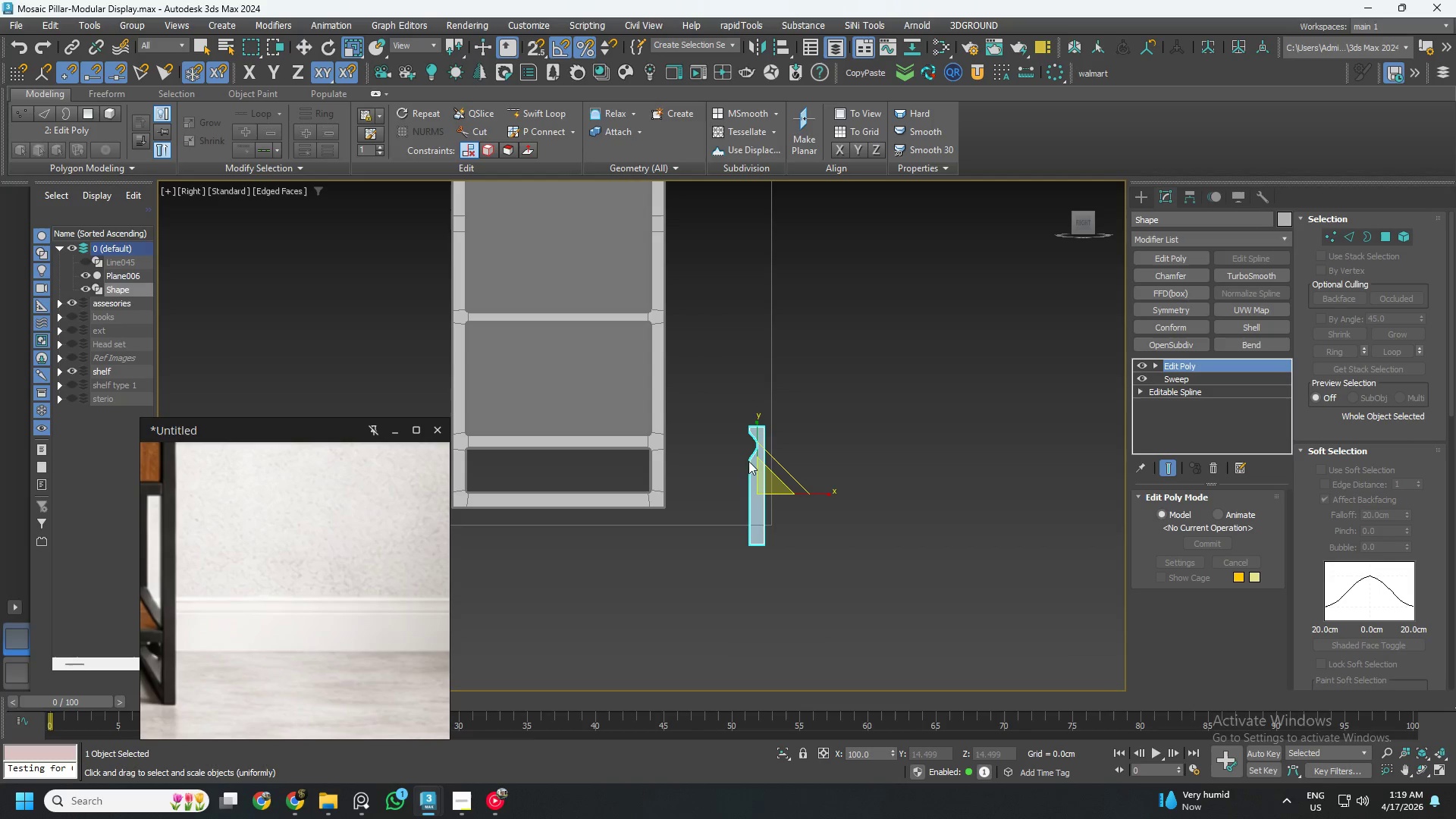 
key(W)
 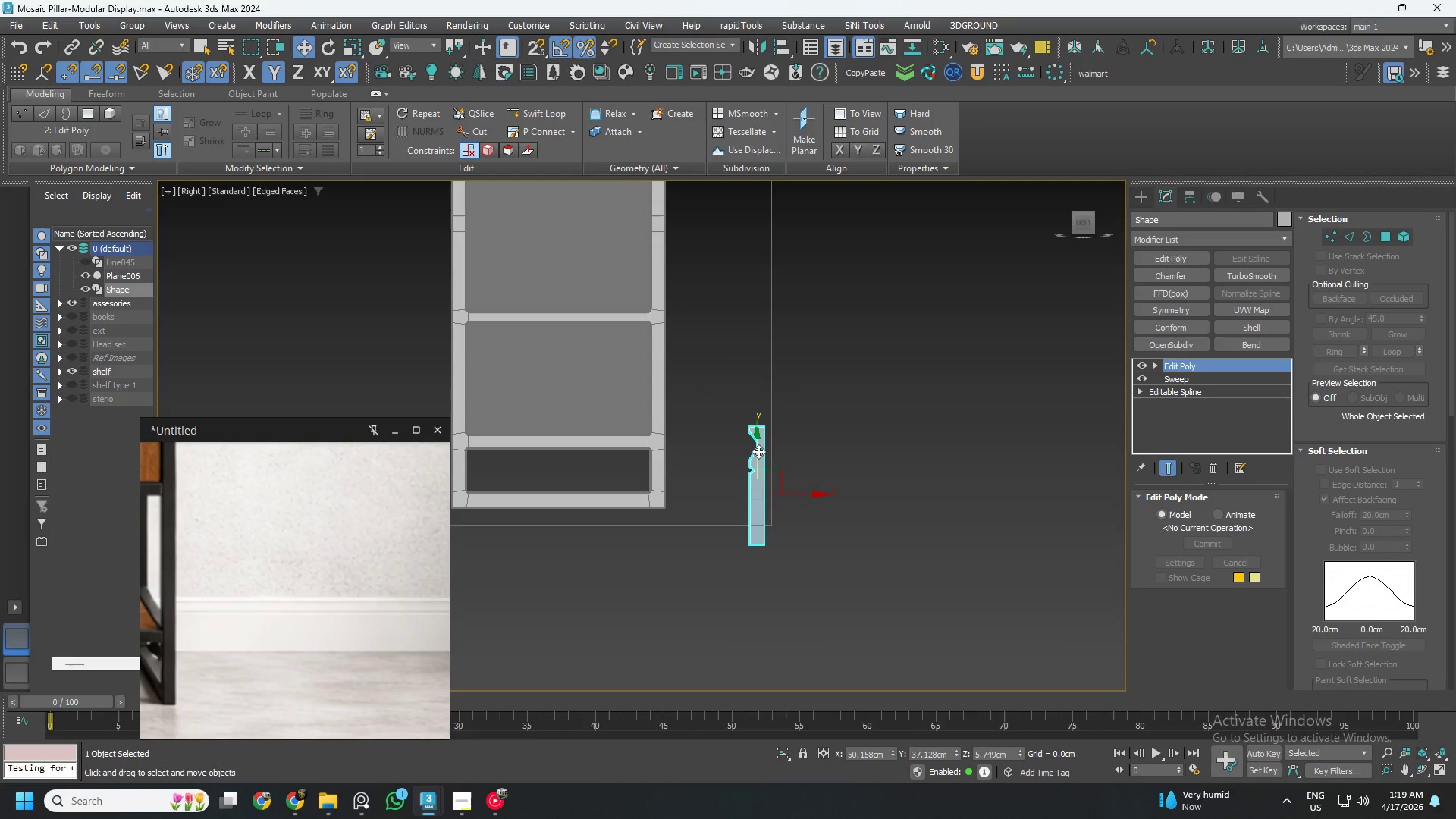 
left_click_drag(start_coordinate=[758, 451], to_coordinate=[758, 431])
 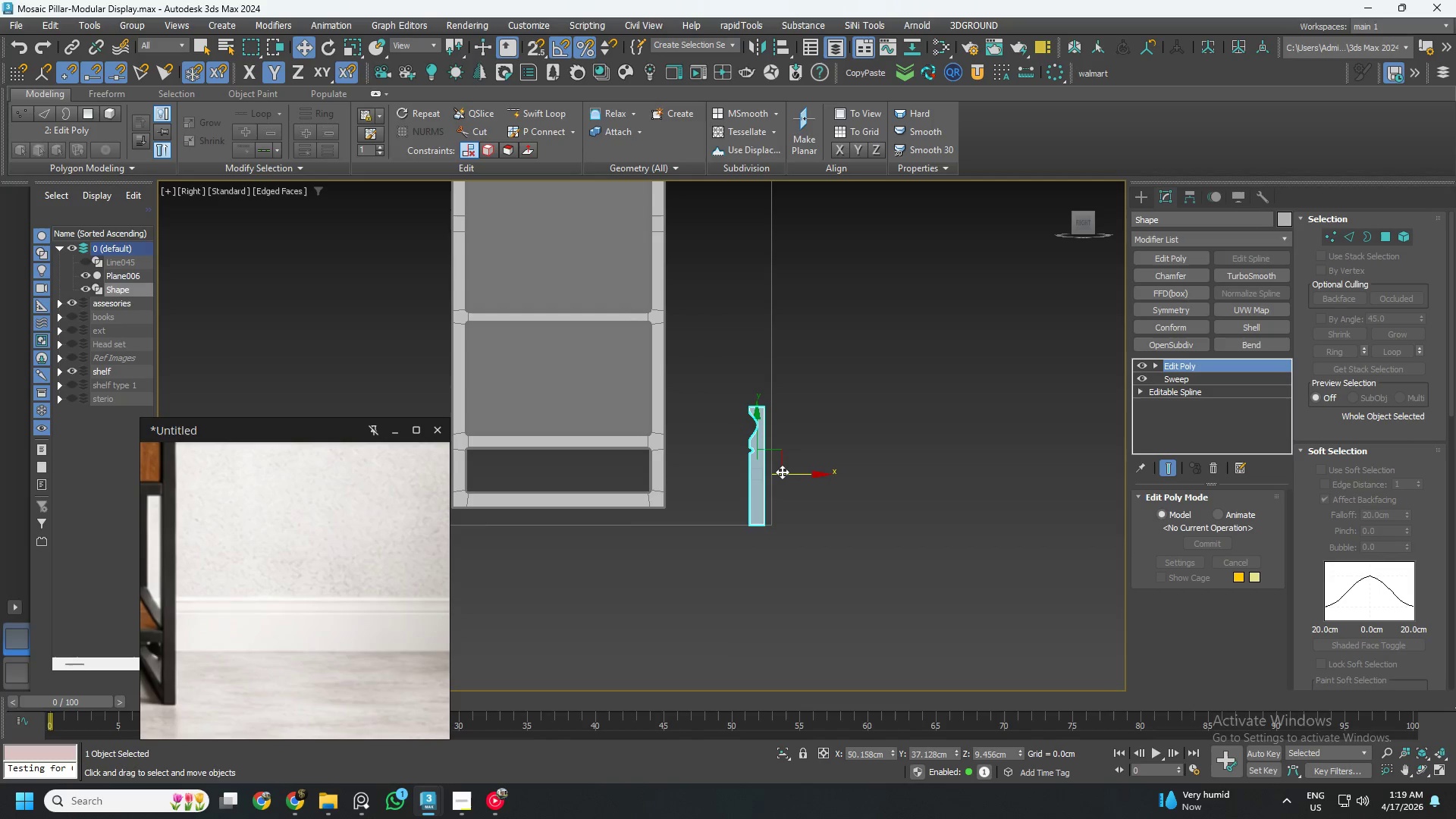 
left_click_drag(start_coordinate=[783, 472], to_coordinate=[786, 472])
 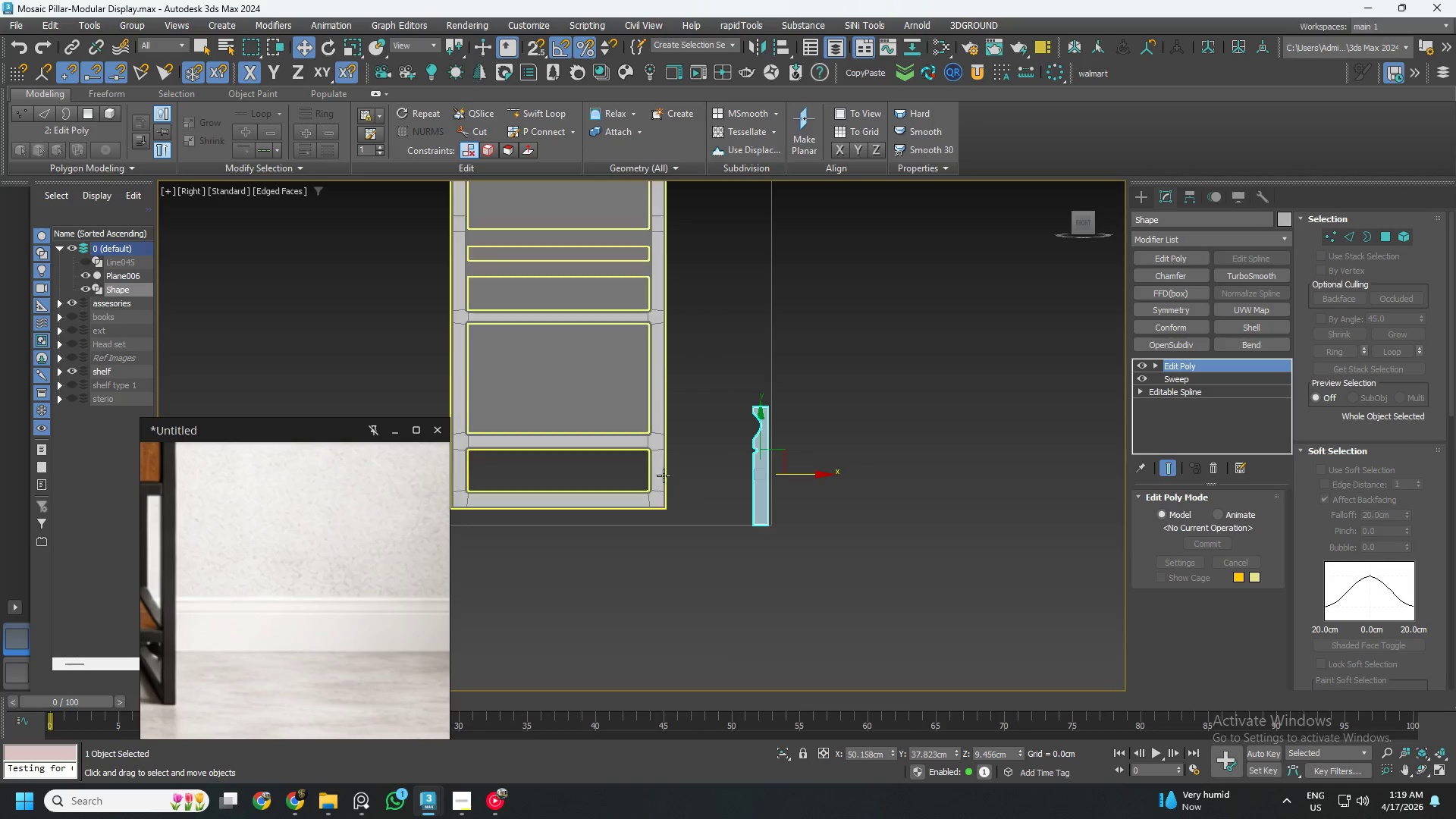 
left_click([657, 474])
 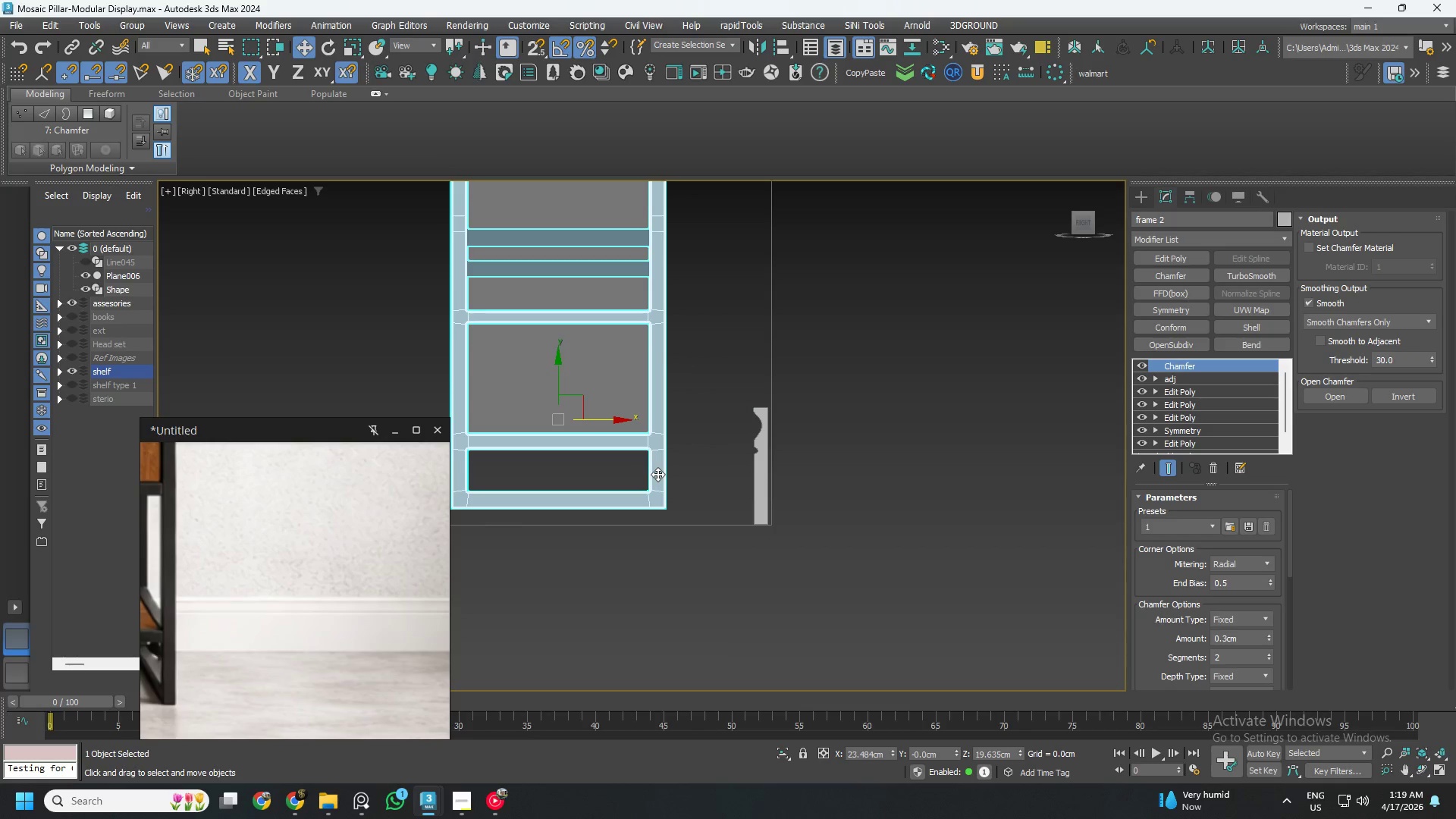 
scroll: coordinate [658, 473], scroll_direction: down, amount: 5.0
 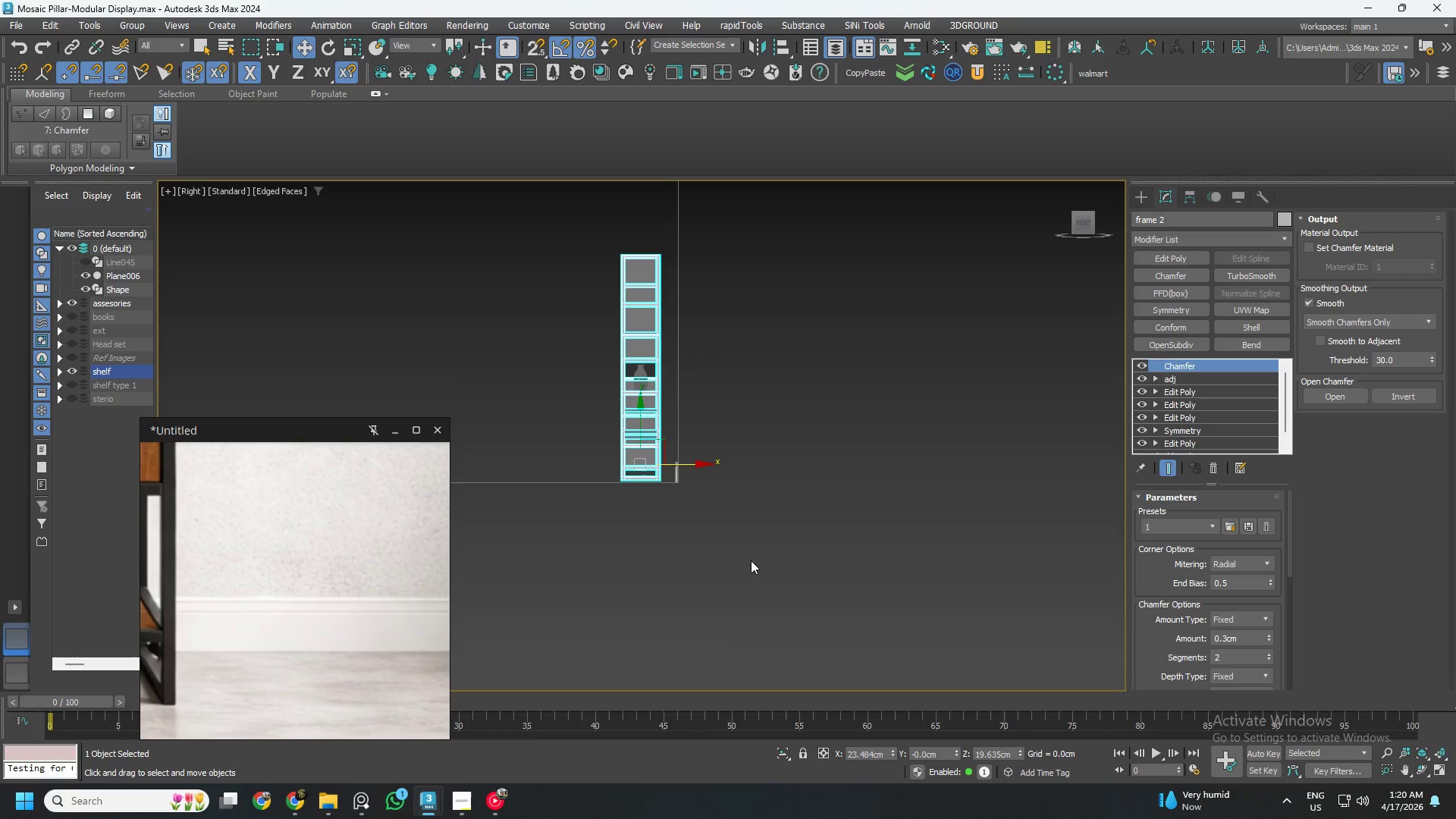 
left_click_drag(start_coordinate=[762, 570], to_coordinate=[538, 178])
 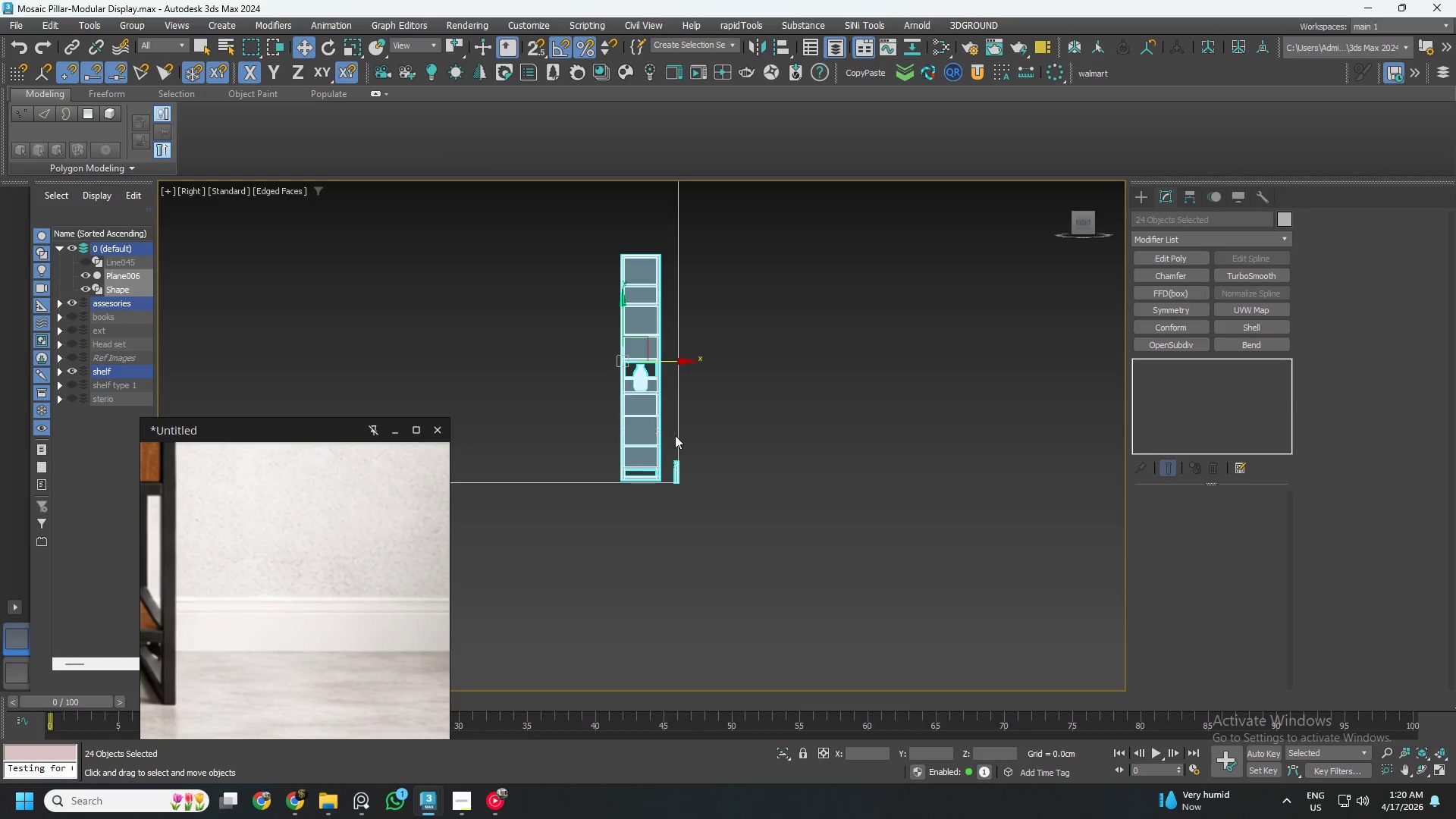 
hold_key(key=AltLeft, duration=0.38)
 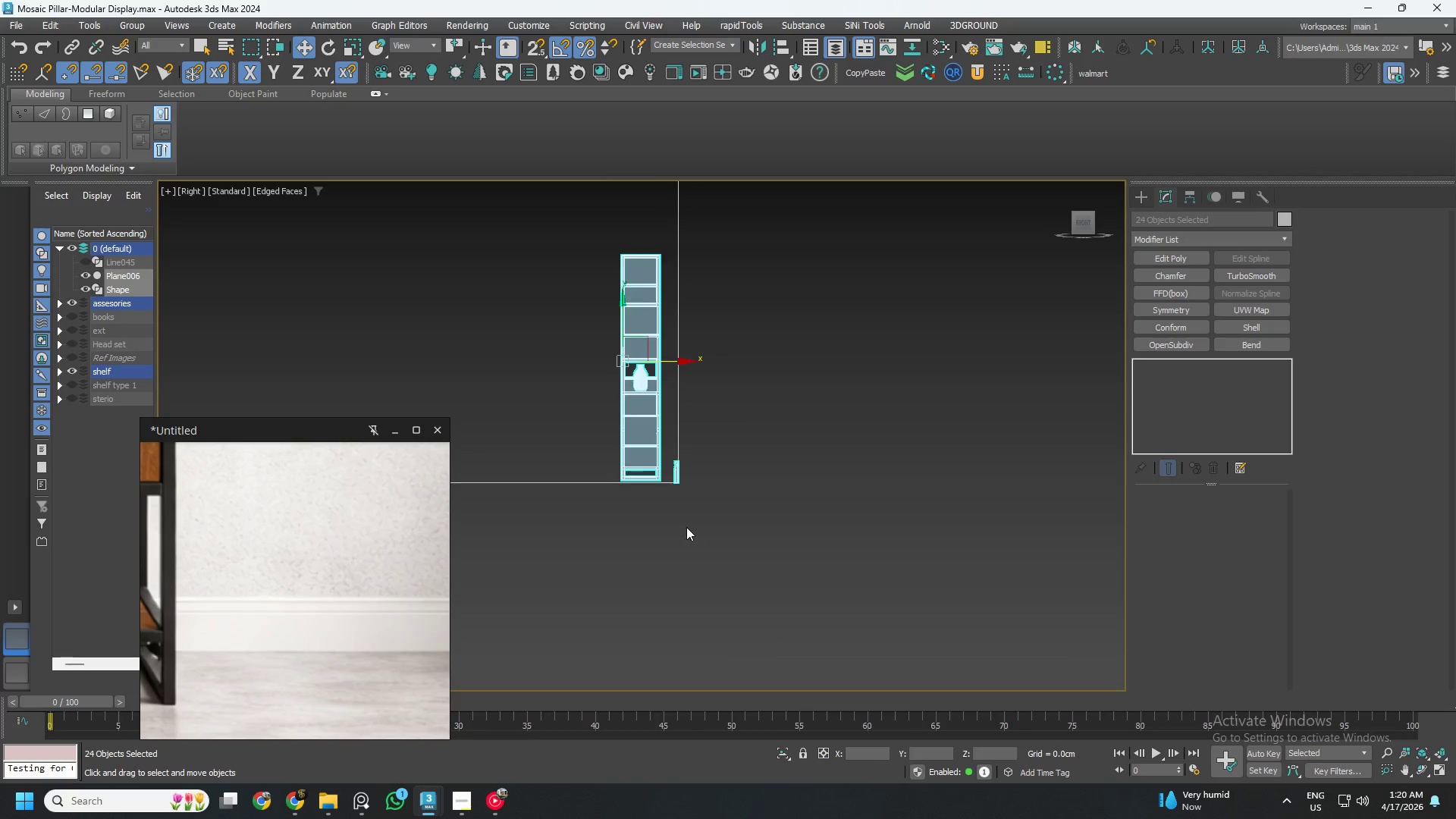 
hold_key(key=AltLeft, duration=0.91)
left_click_drag(start_coordinate=[730, 385], to_coordinate=[643, 485])
 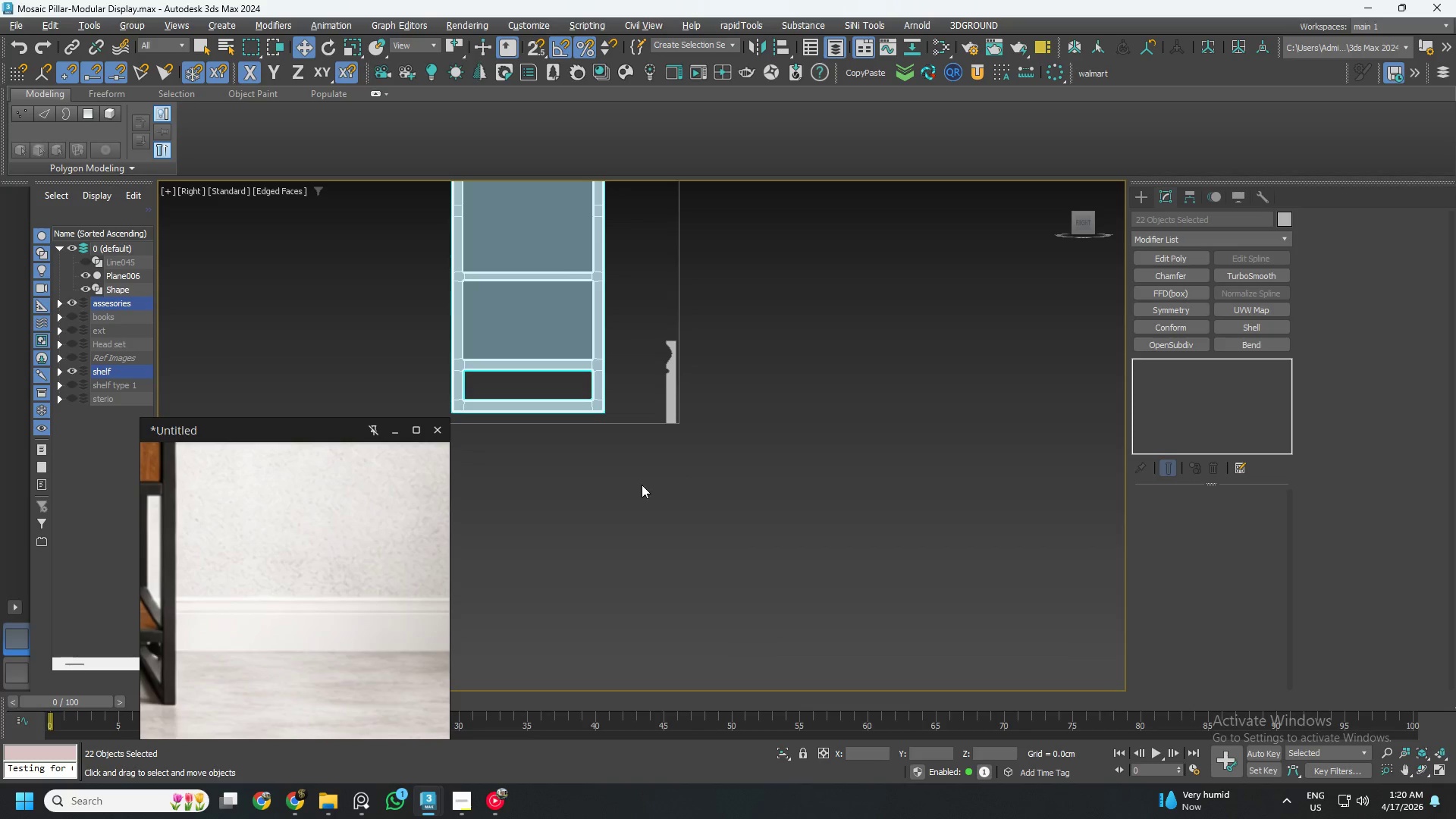 
scroll: coordinate [681, 491], scroll_direction: up, amount: 4.0
 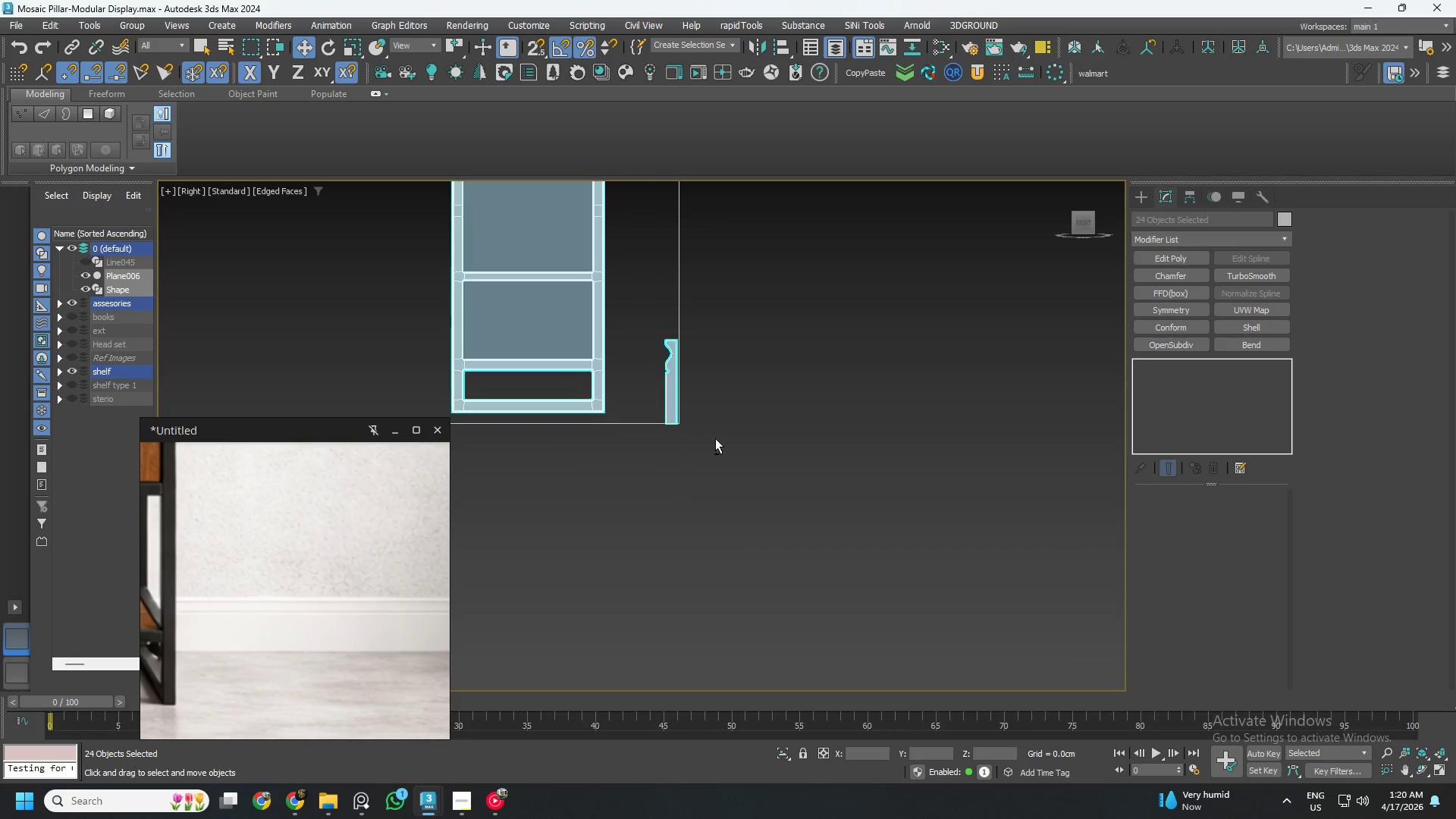 
scroll: coordinate [637, 483], scroll_direction: down, amount: 3.0
 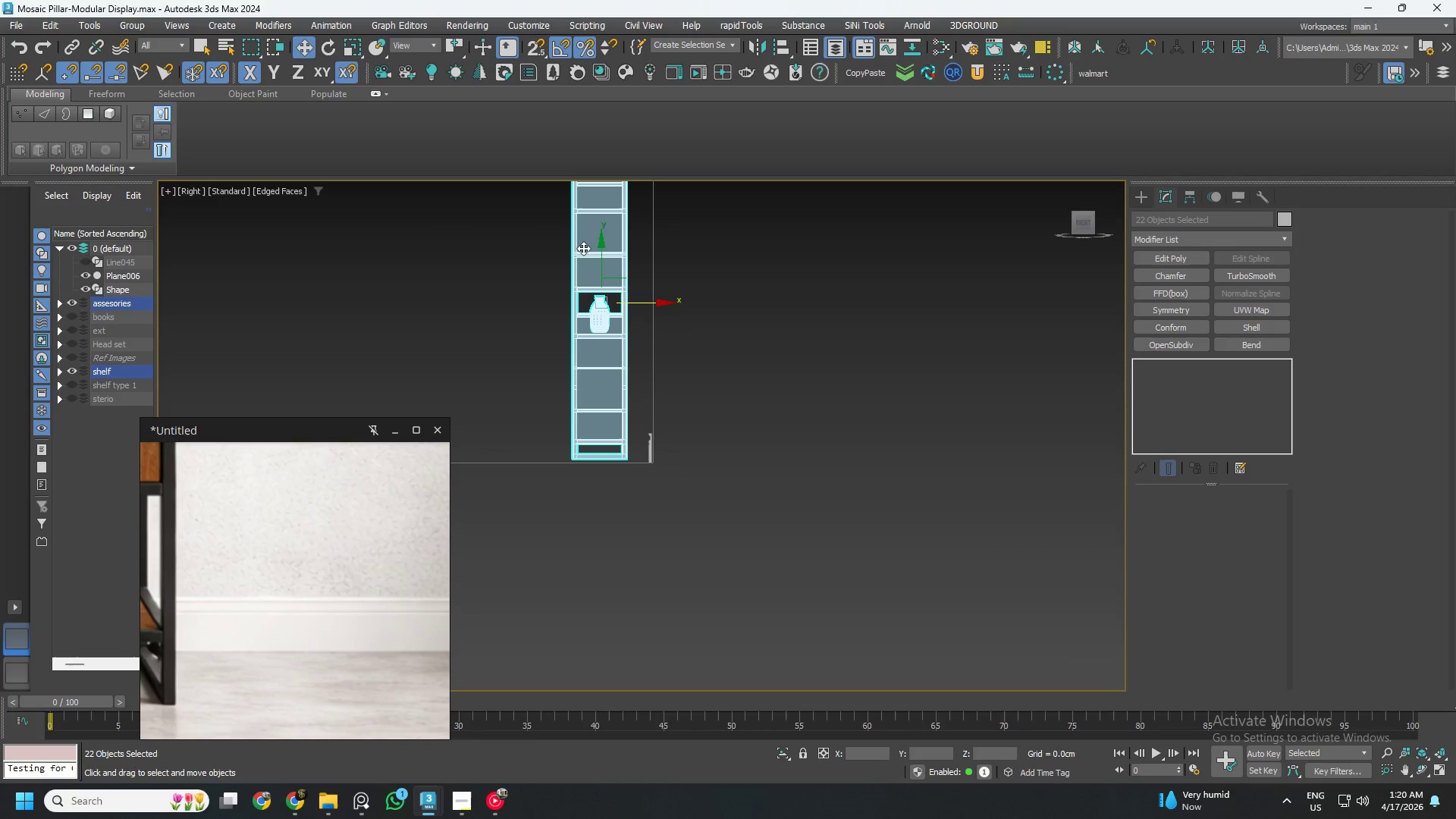 
left_click([600, 262])
 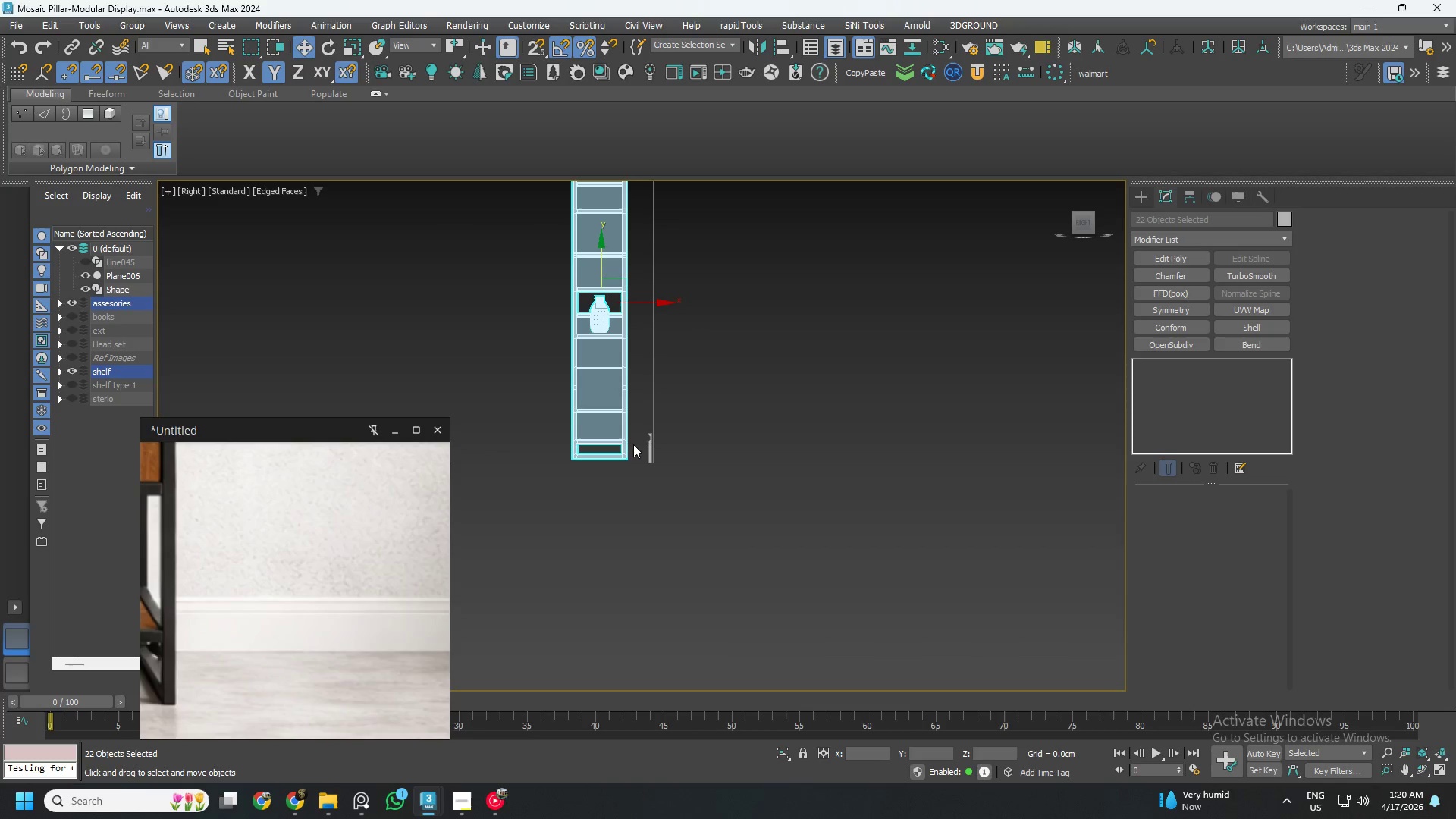 
scroll: coordinate [613, 465], scroll_direction: up, amount: 7.0
 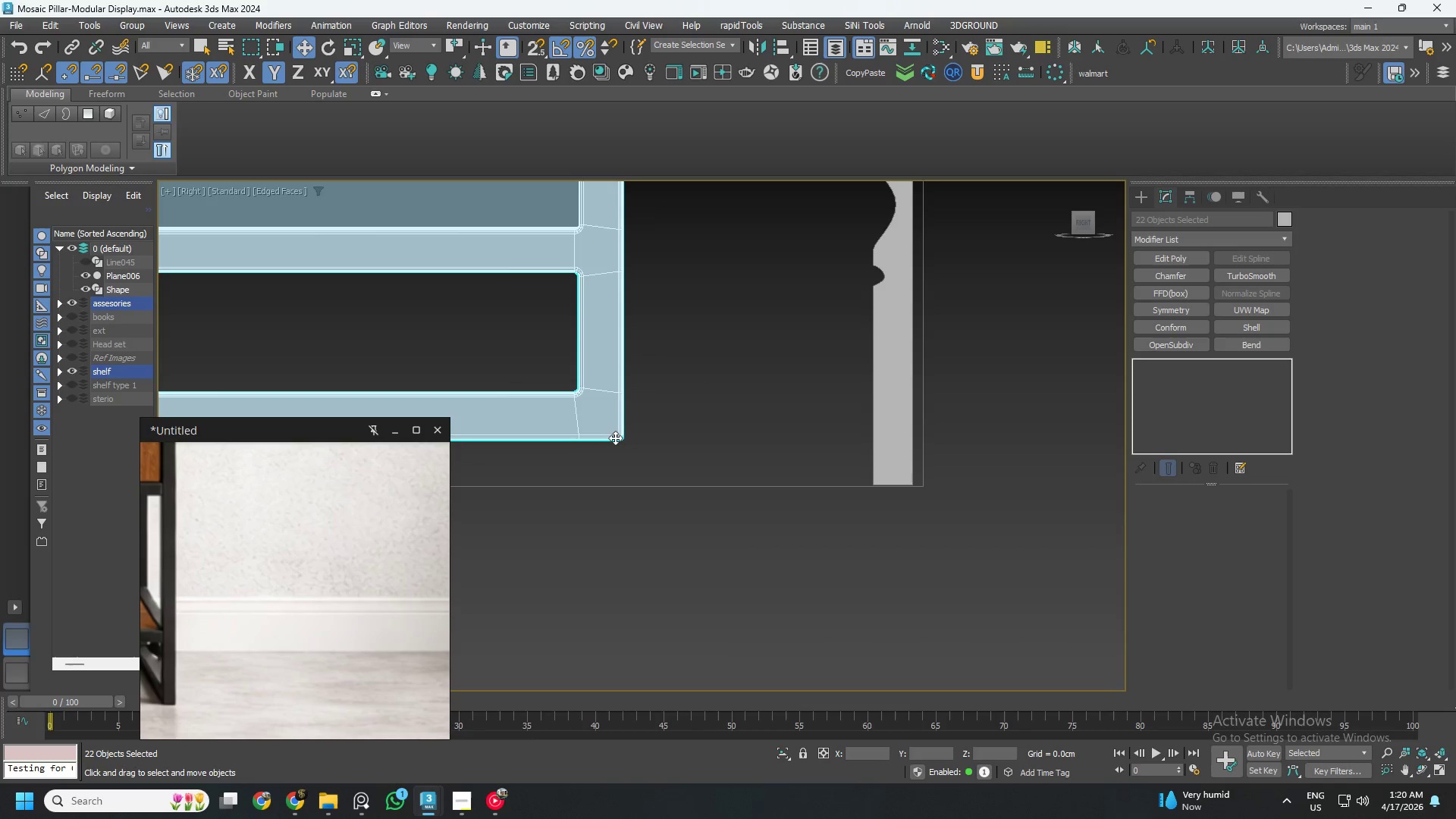 
left_click_drag(start_coordinate=[615, 438], to_coordinate=[620, 460])
 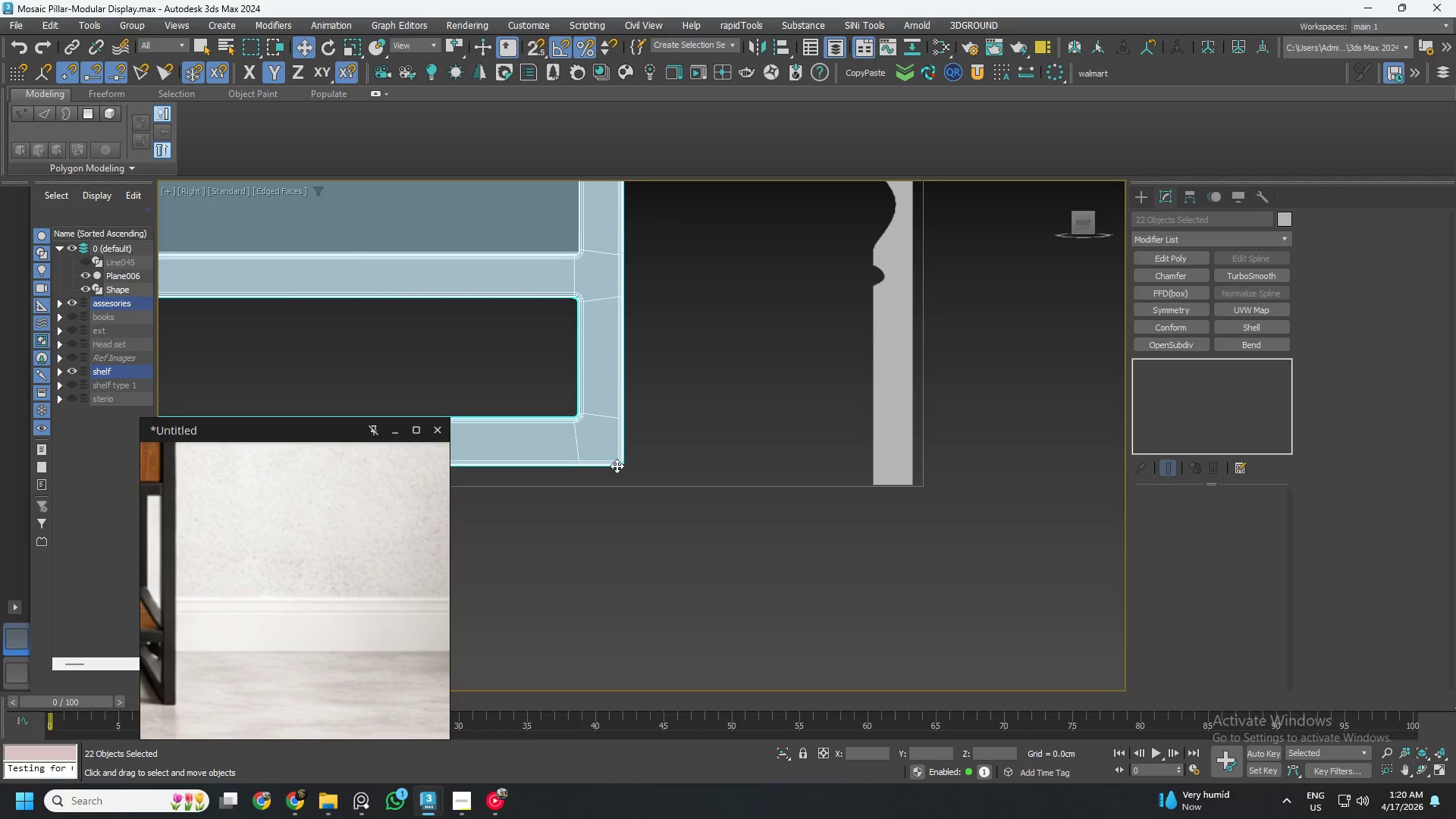 
scroll: coordinate [615, 472], scroll_direction: up, amount: 7.0
 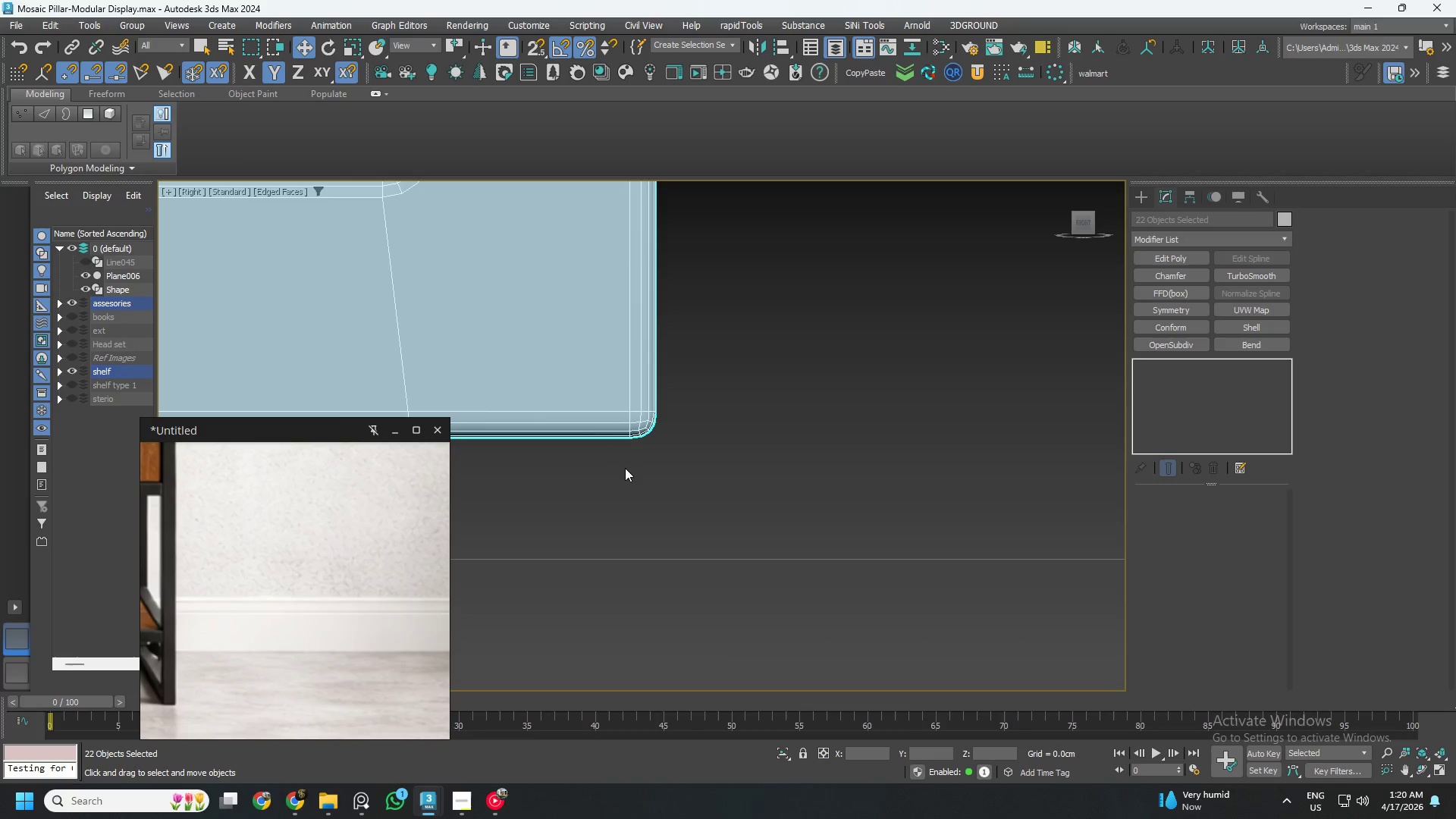 
key(S)
 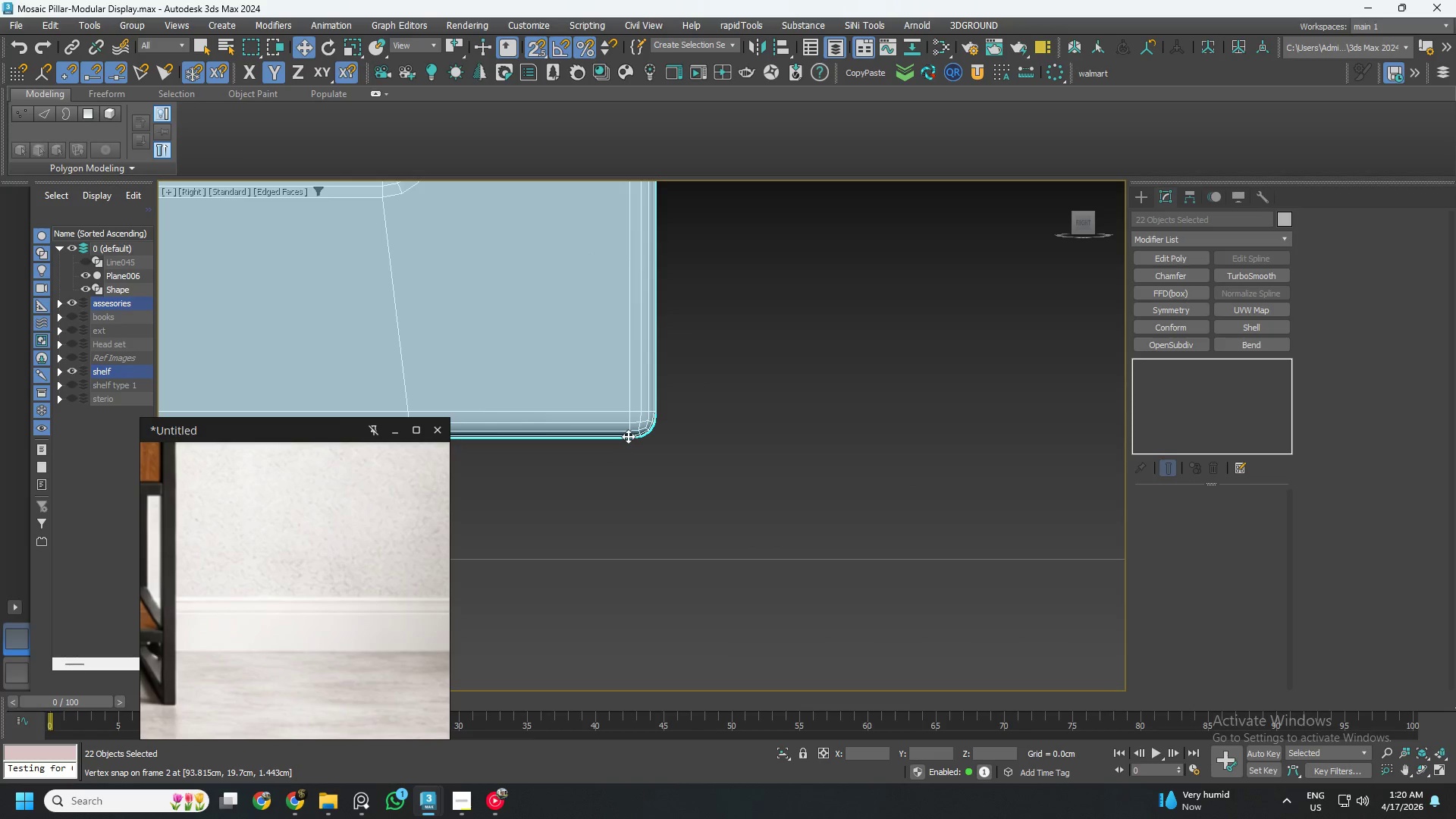 
left_click_drag(start_coordinate=[628, 436], to_coordinate=[631, 541])
 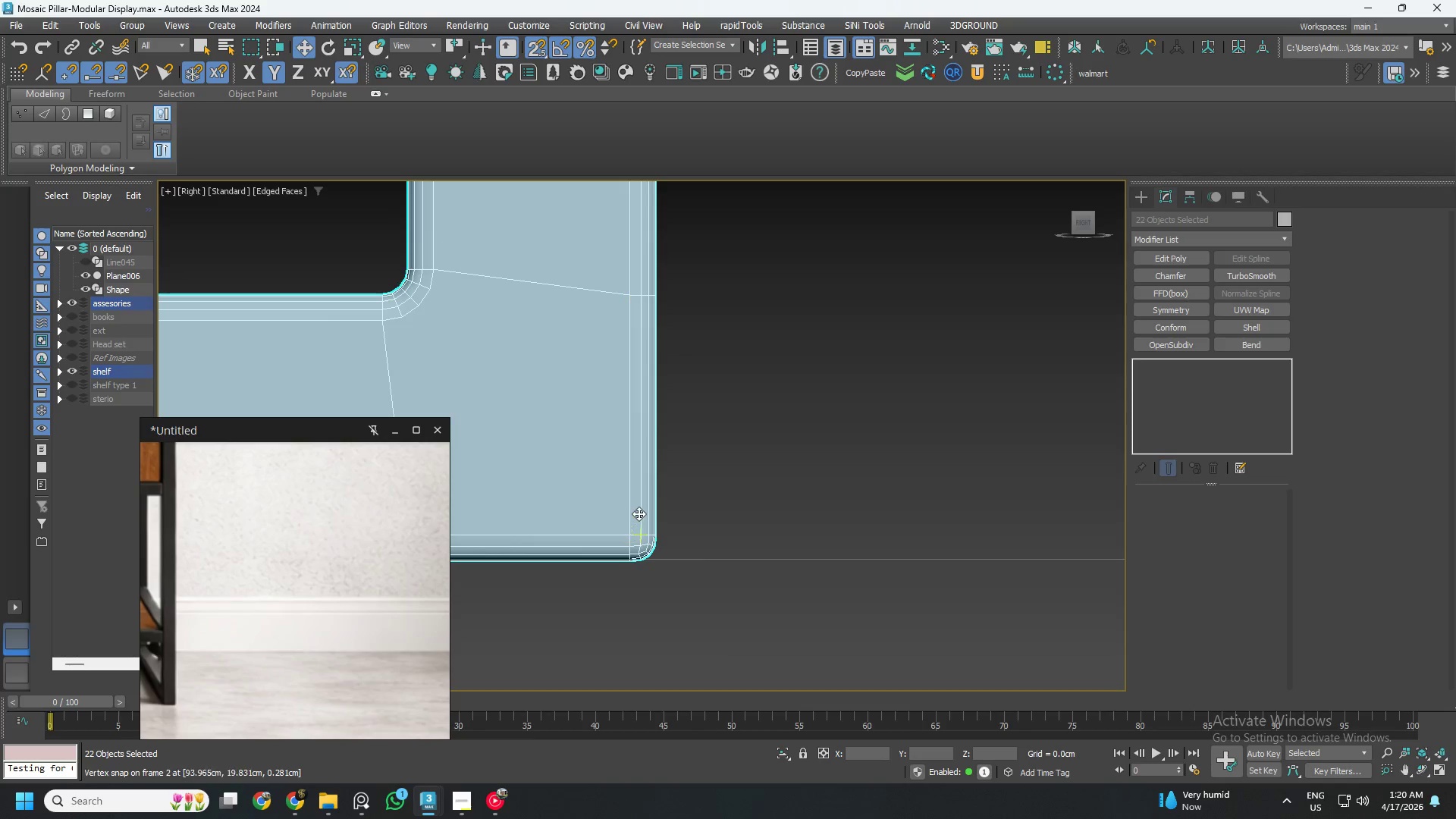 
key(S)
 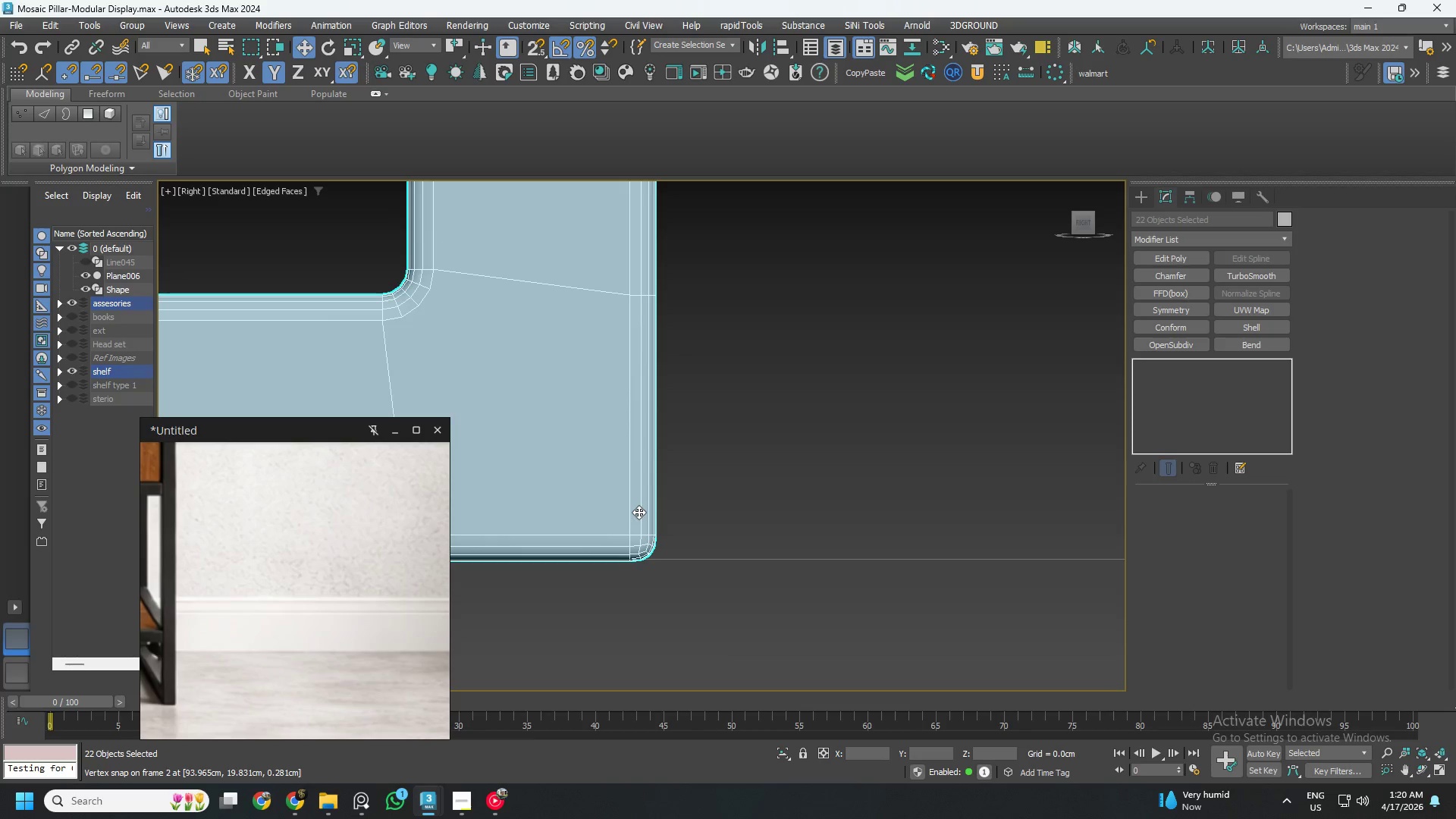 
scroll: coordinate [663, 507], scroll_direction: down, amount: 9.0
 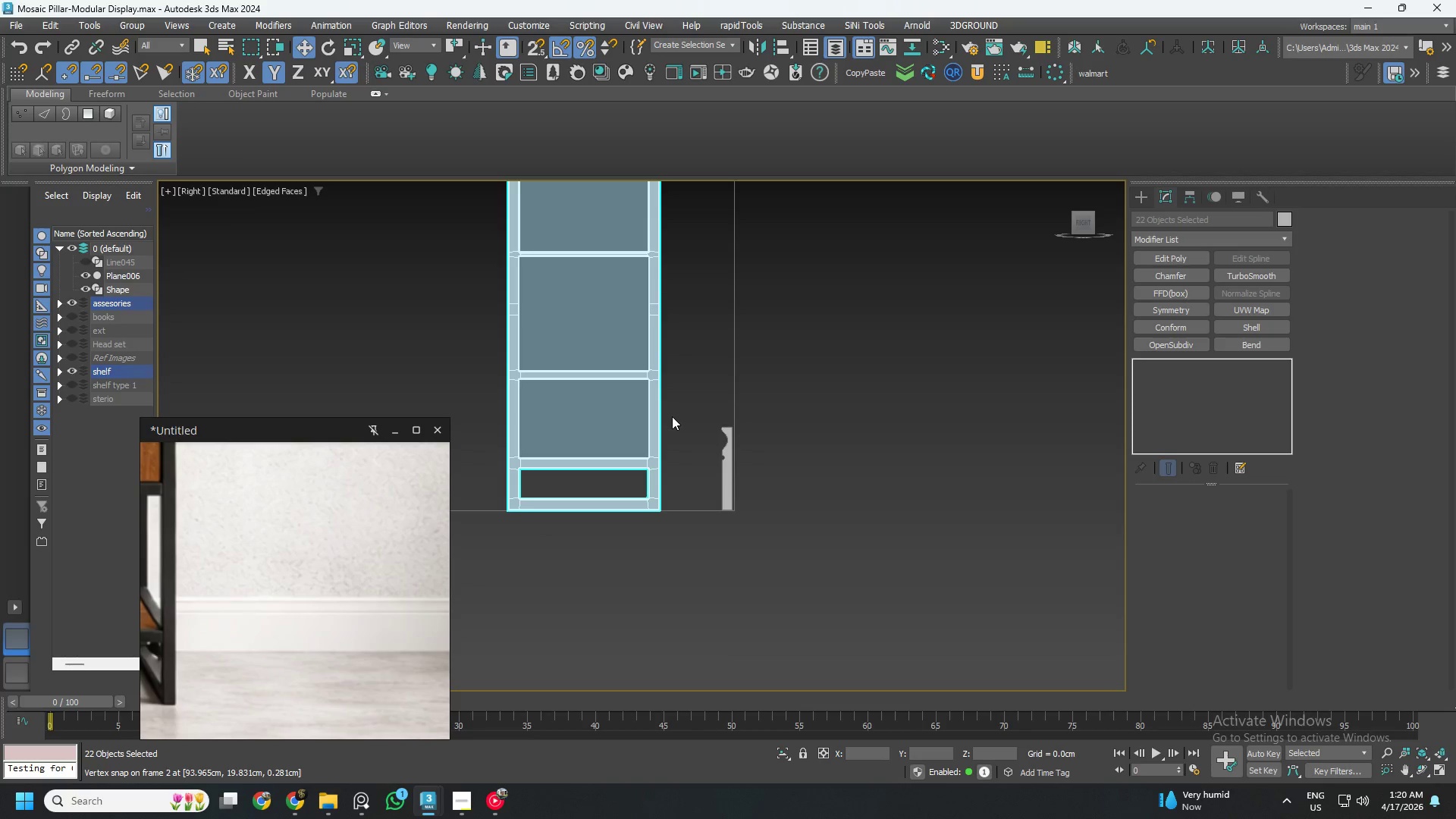 
hold_key(key=AltLeft, duration=0.78)
 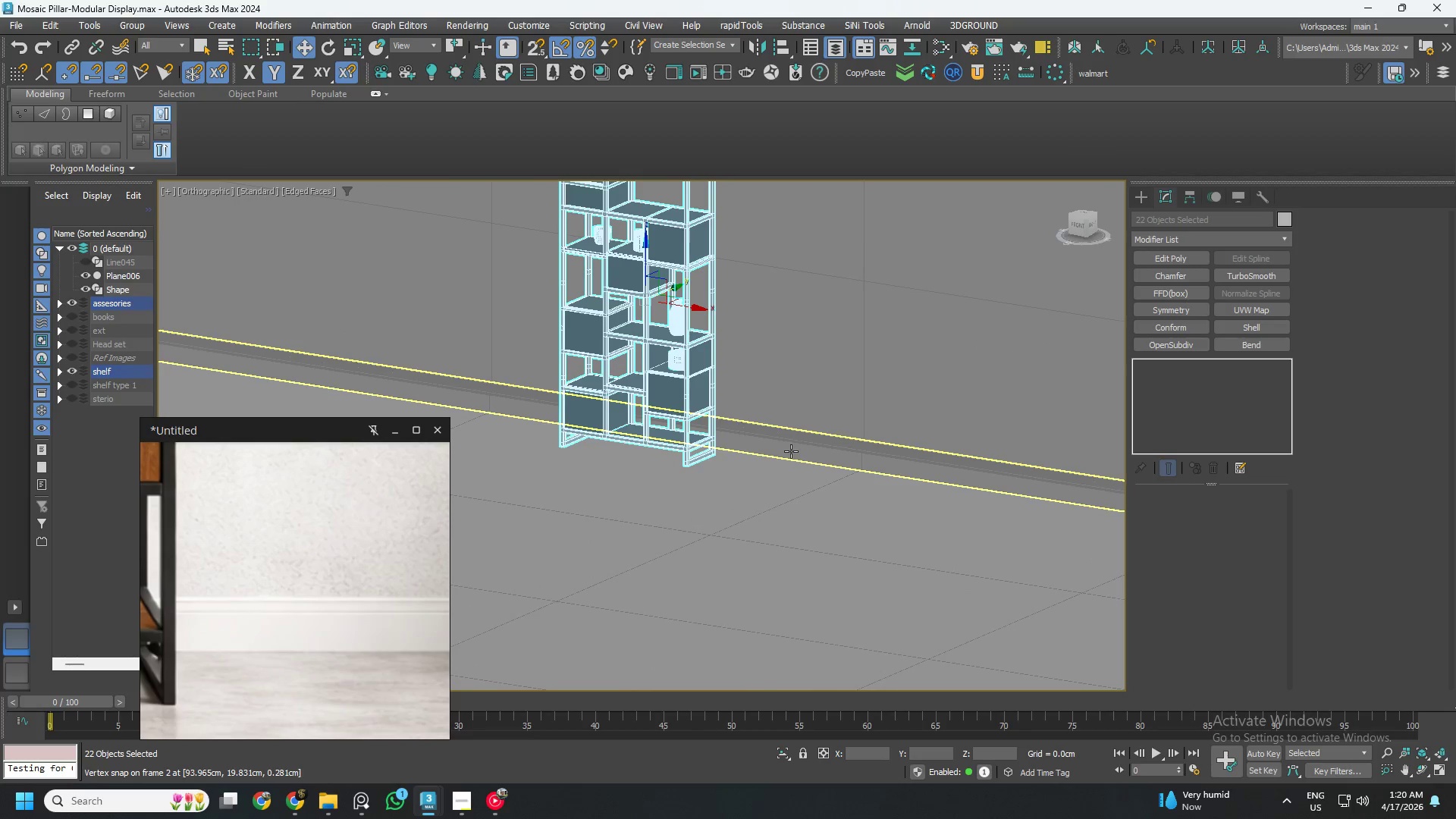 
scroll: coordinate [799, 420], scroll_direction: down, amount: 7.0
 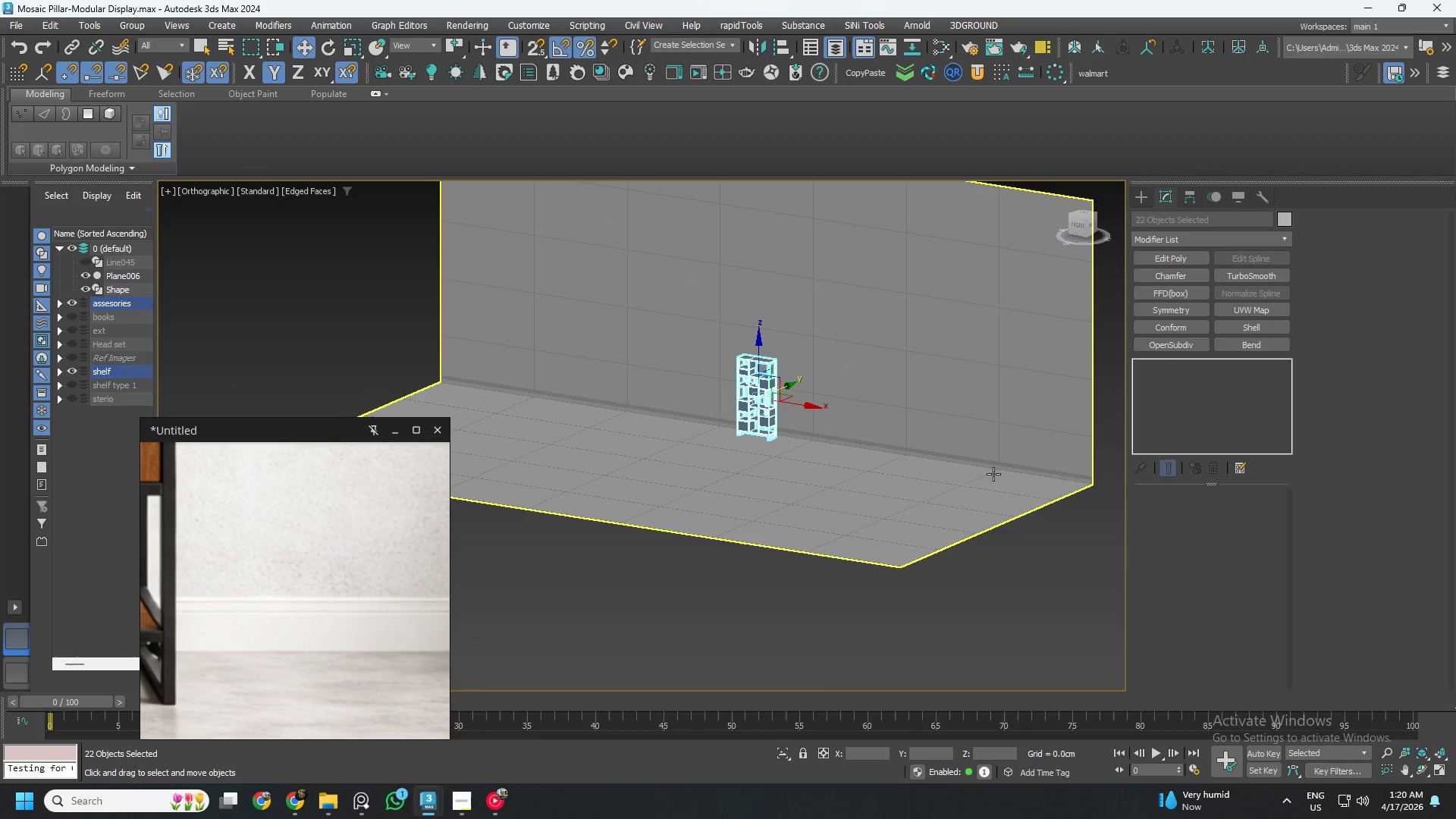 
scroll: coordinate [1086, 474], scroll_direction: up, amount: 6.0
 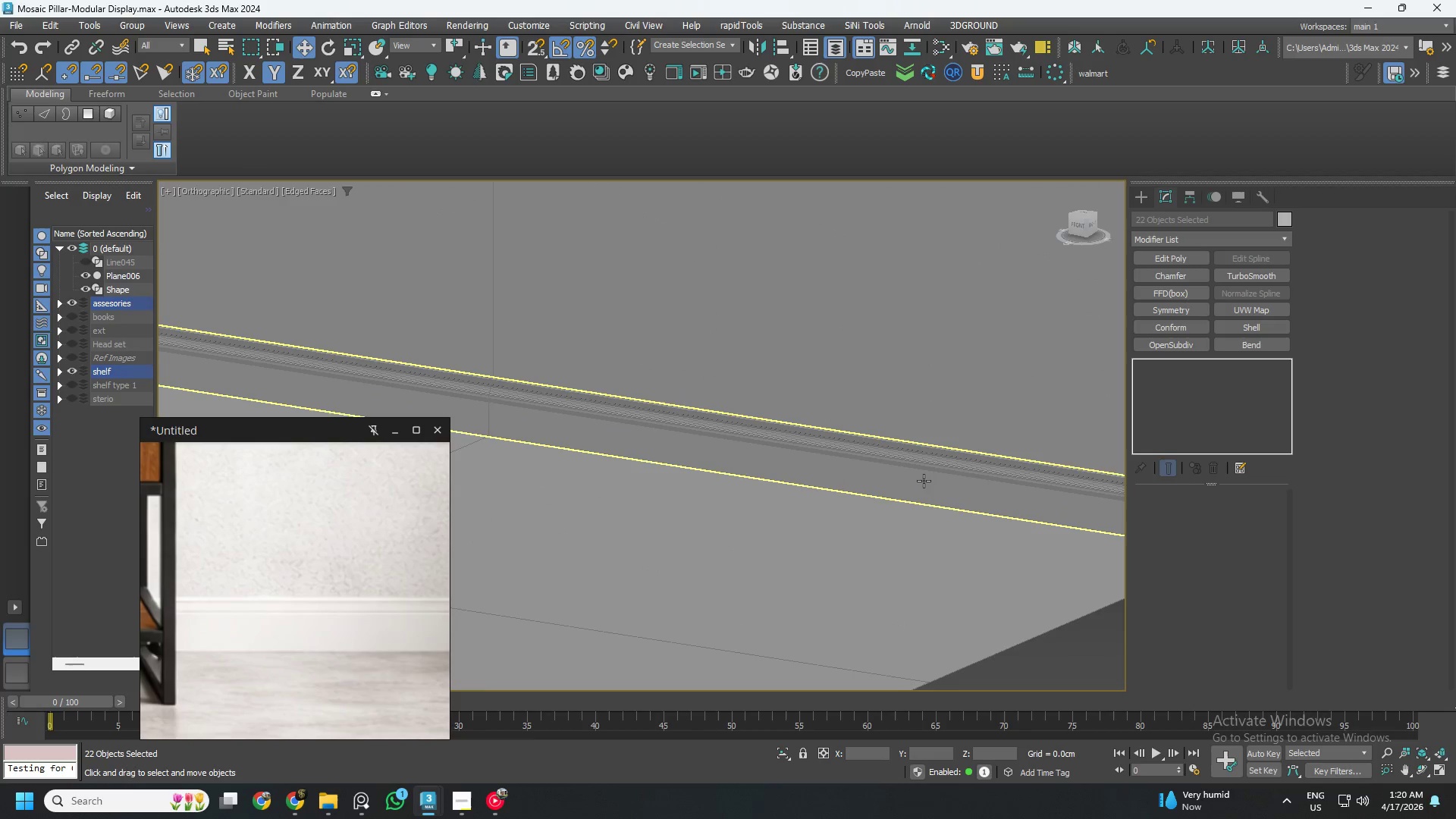 
scroll: coordinate [851, 462], scroll_direction: down, amount: 5.0
 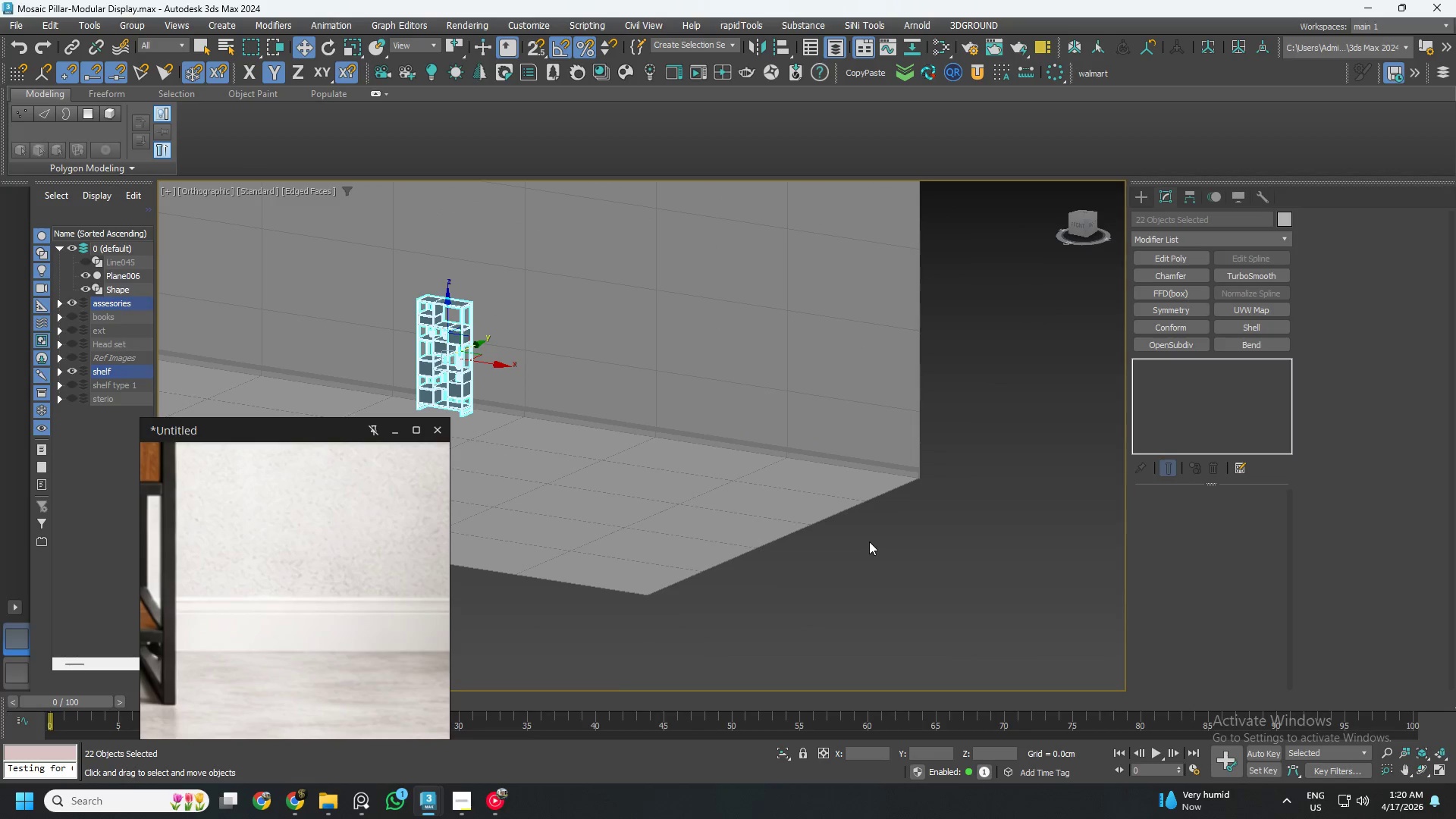 
key(F3)
 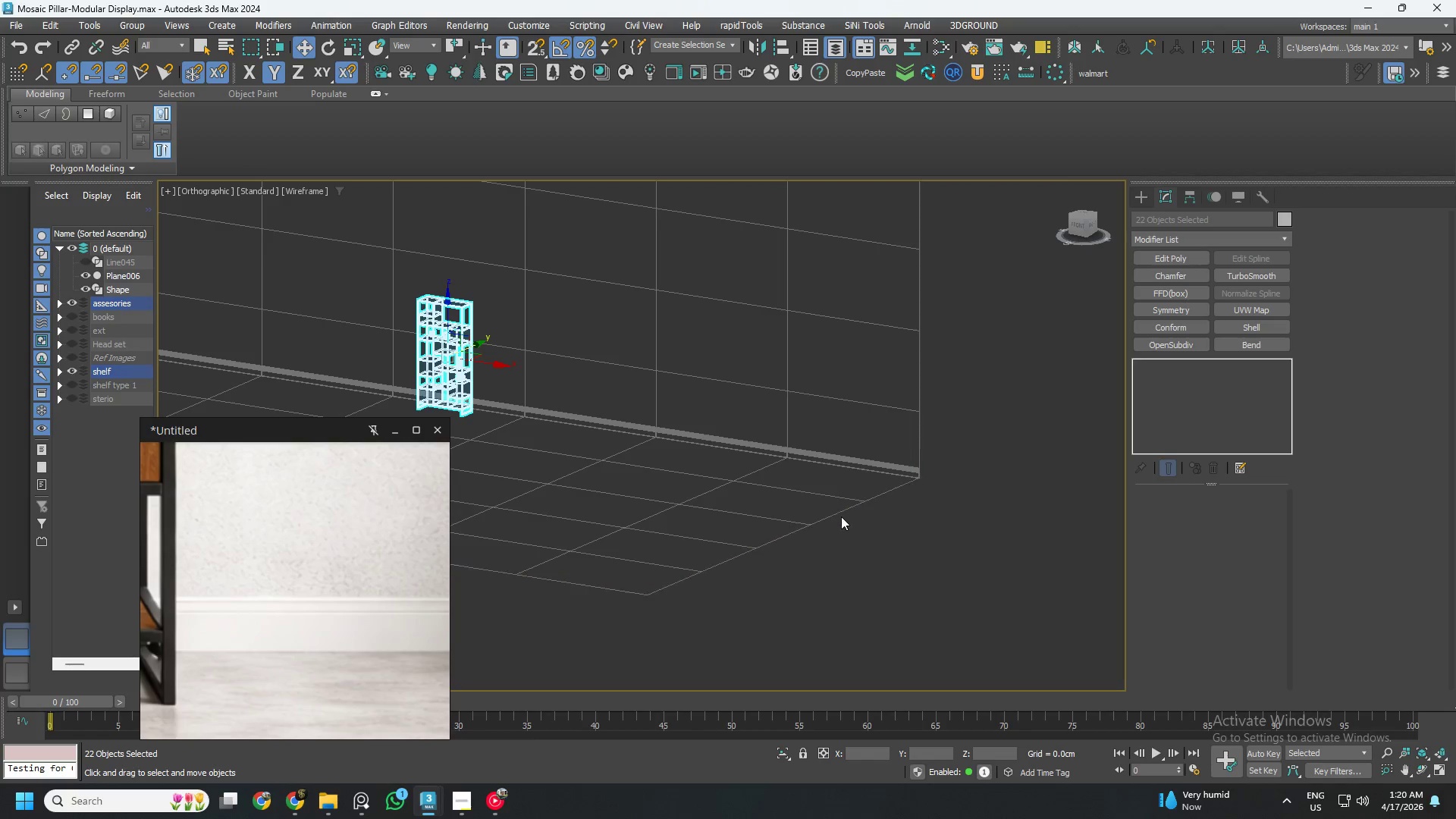 
key(F3)
 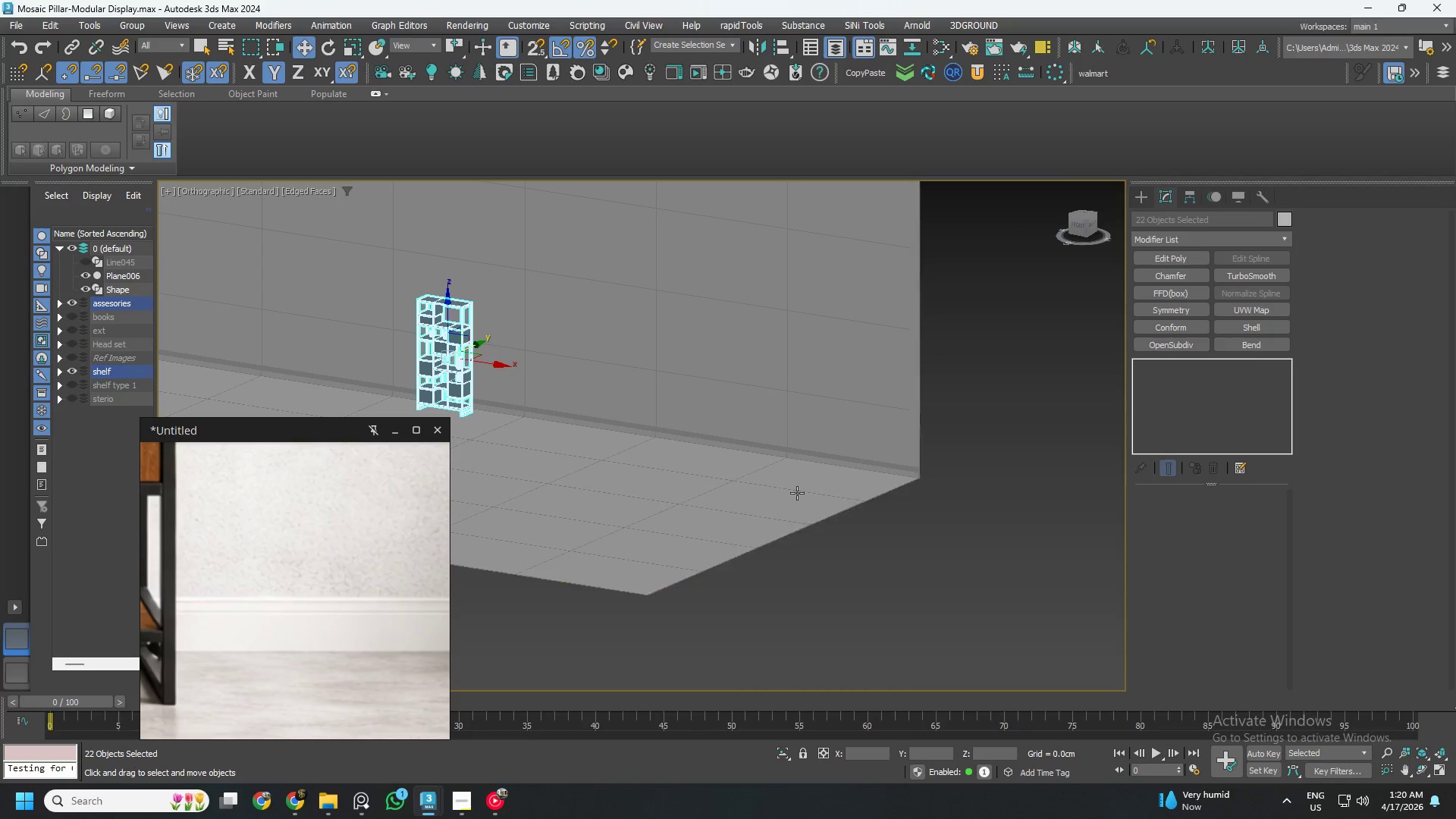 
left_click([774, 386])
 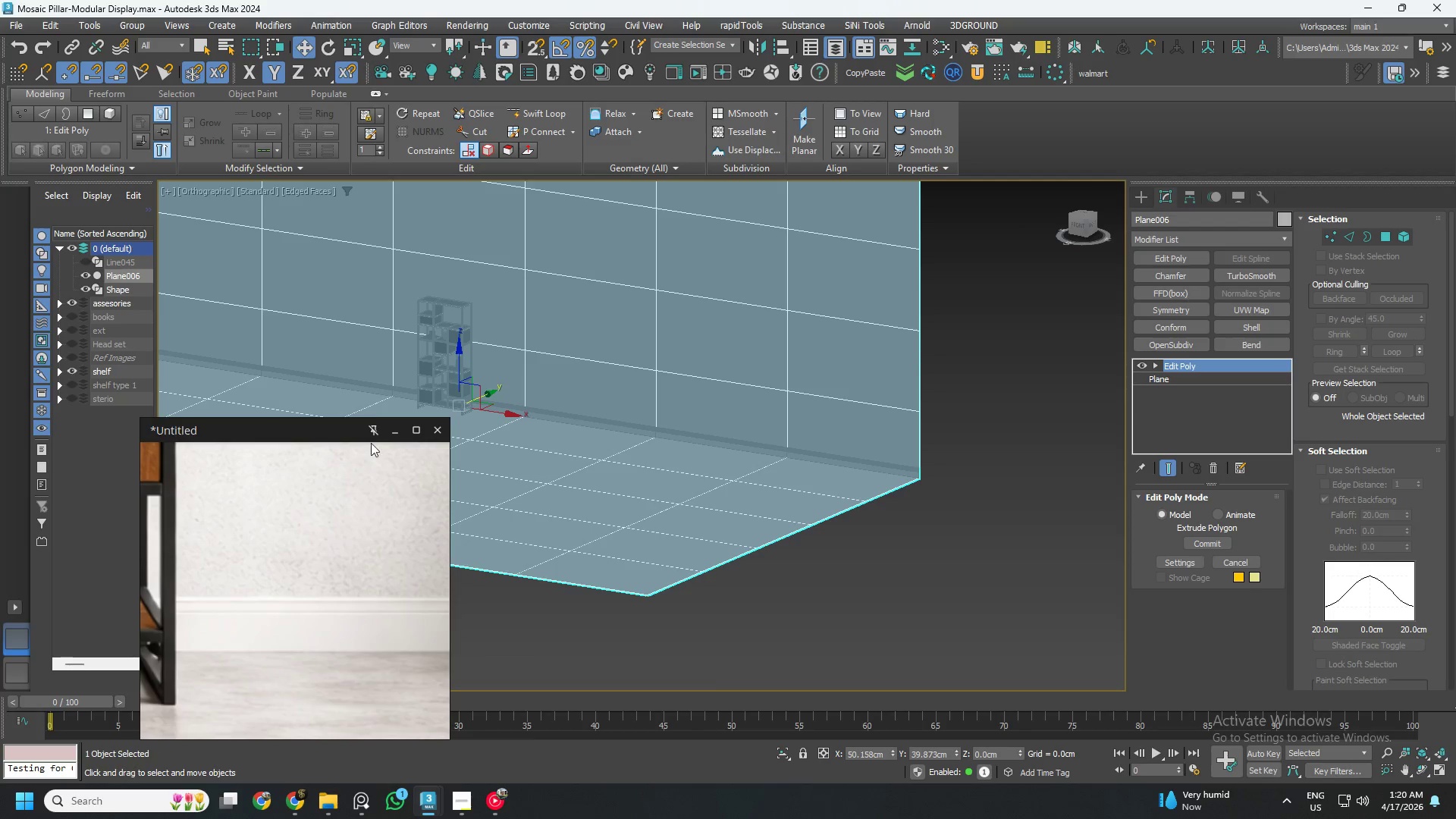 
left_click([392, 431])
 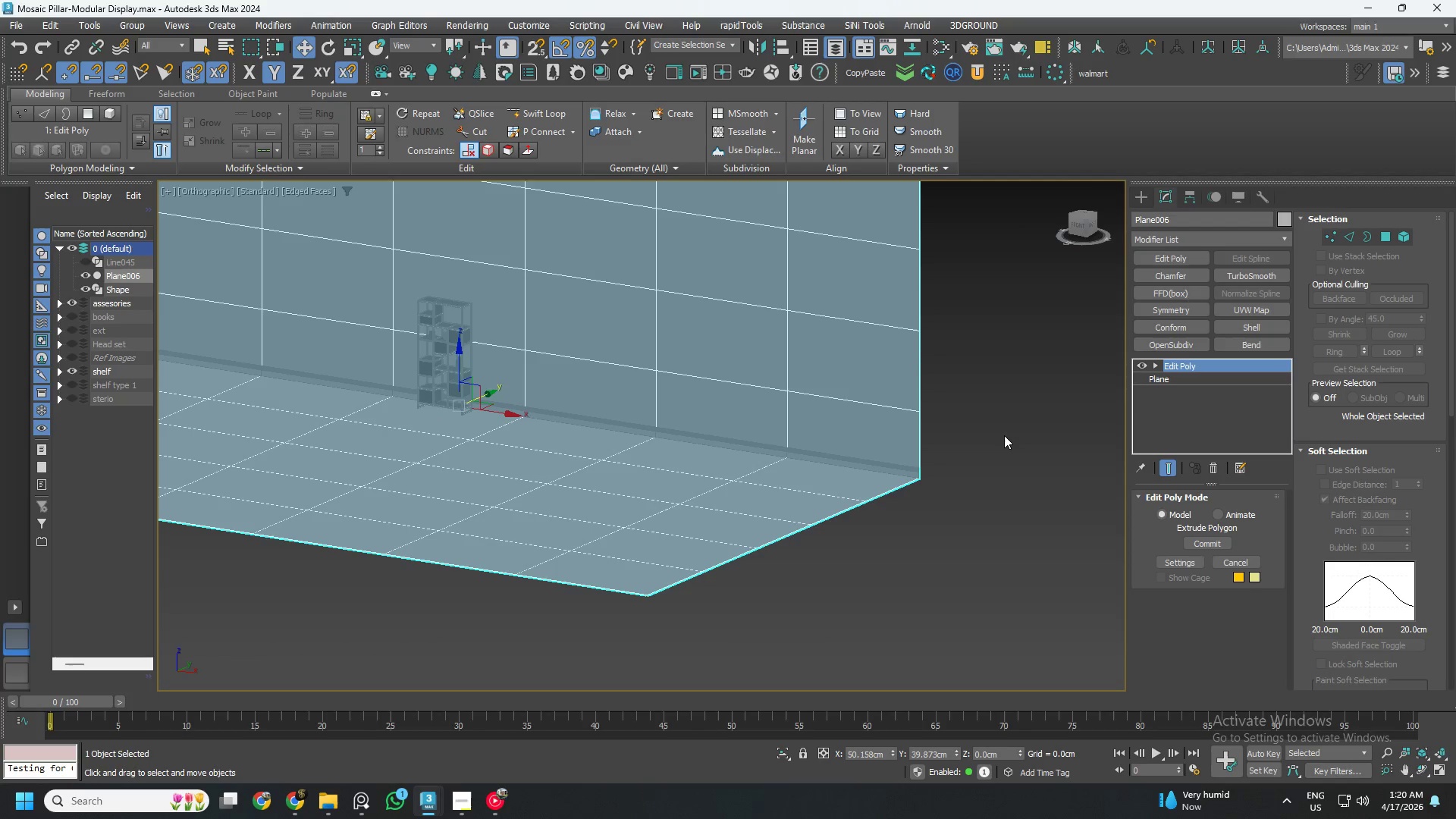 
left_click_drag(start_coordinate=[1012, 419], to_coordinate=[847, 529])
 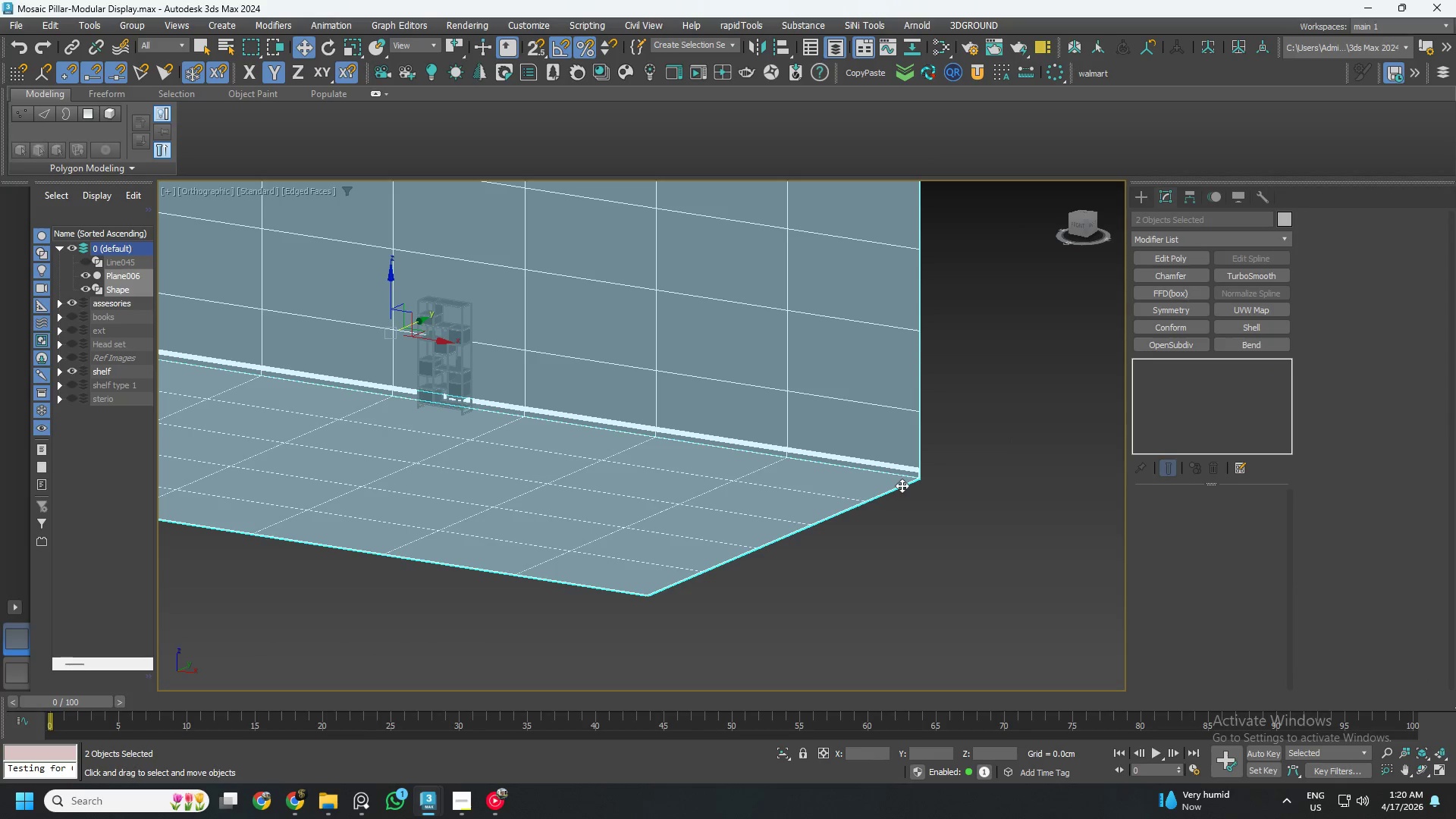 
left_click([876, 488])
 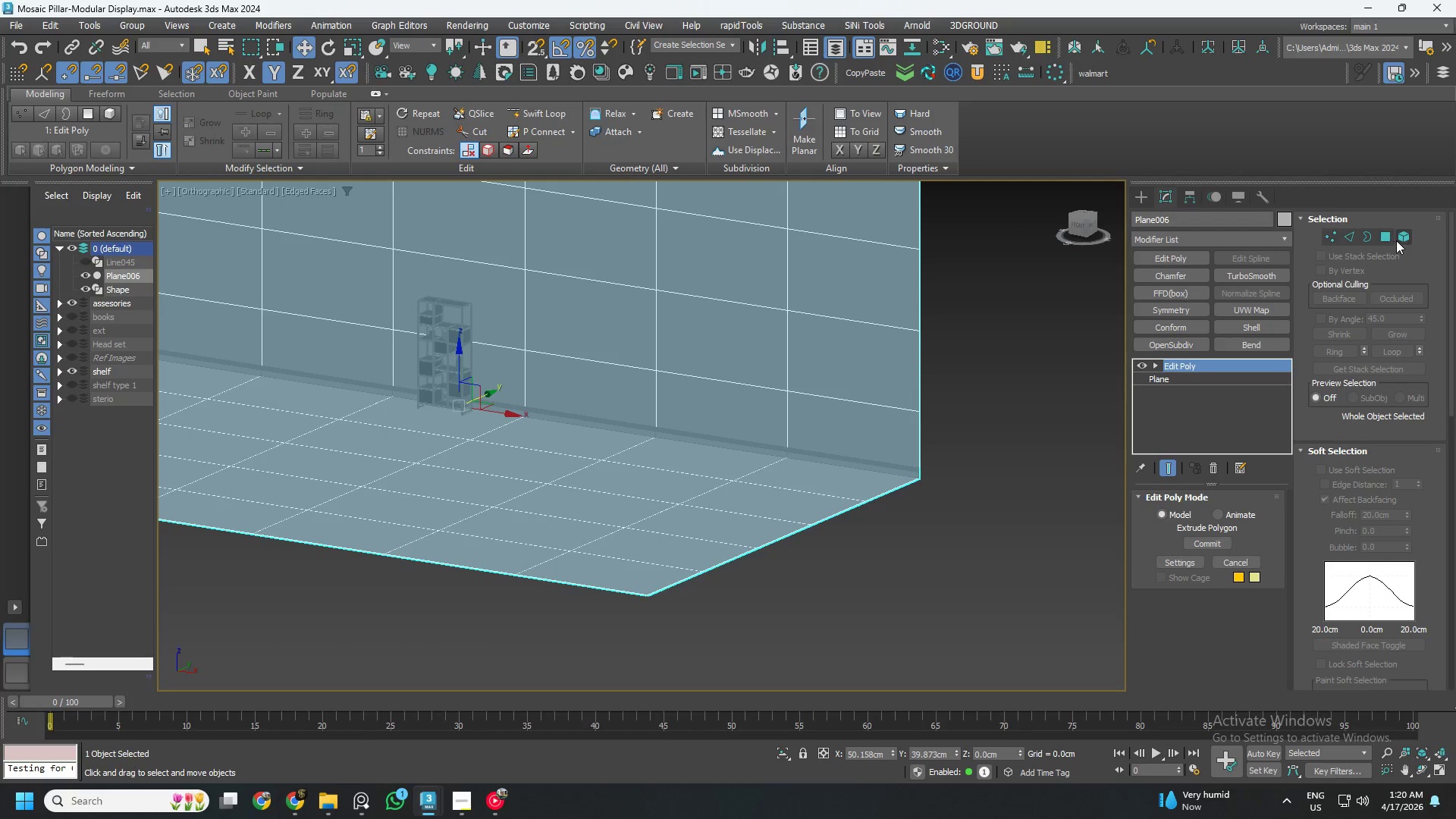 
left_click([1191, 259])
 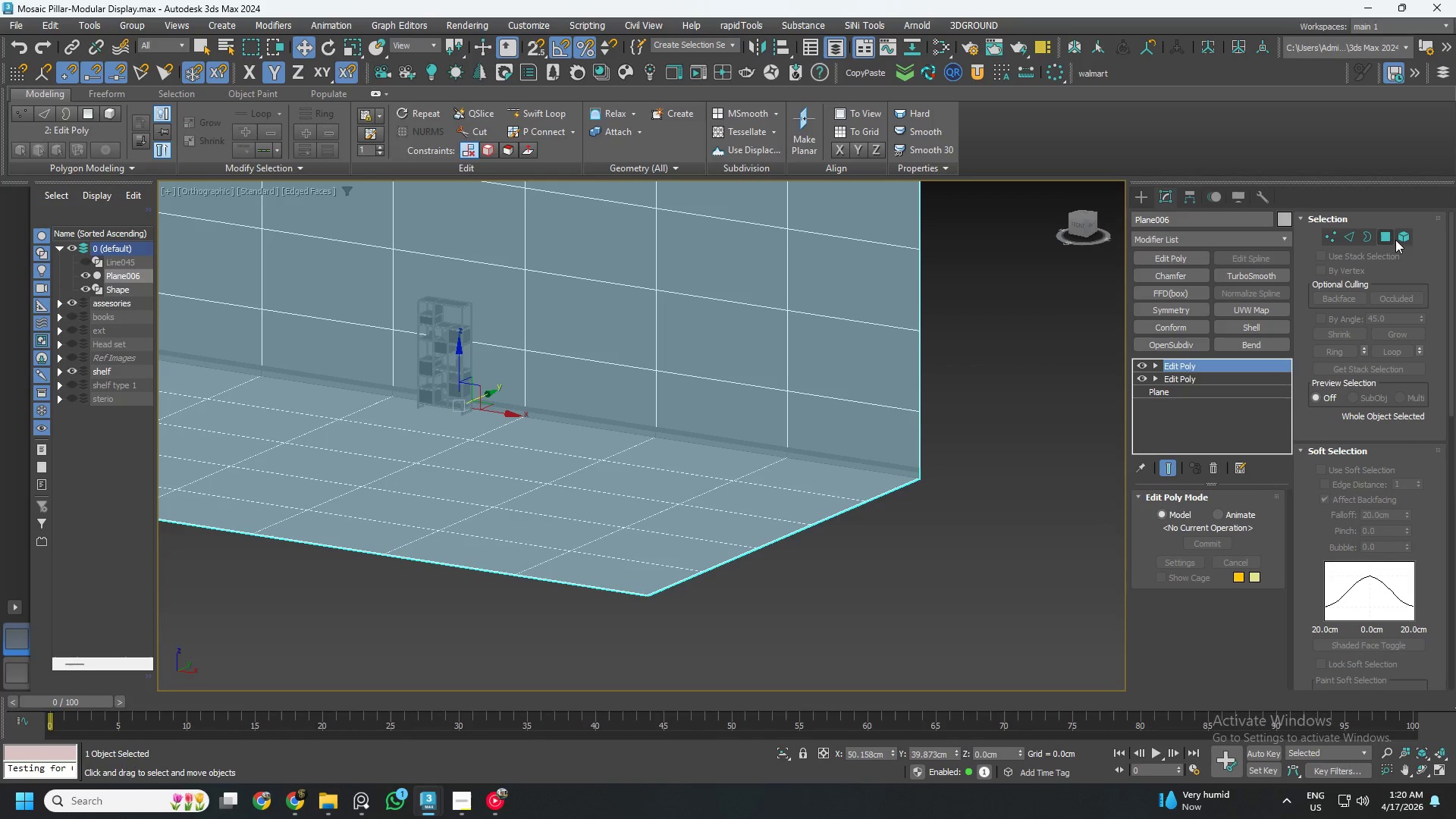 
left_click([1401, 238])
 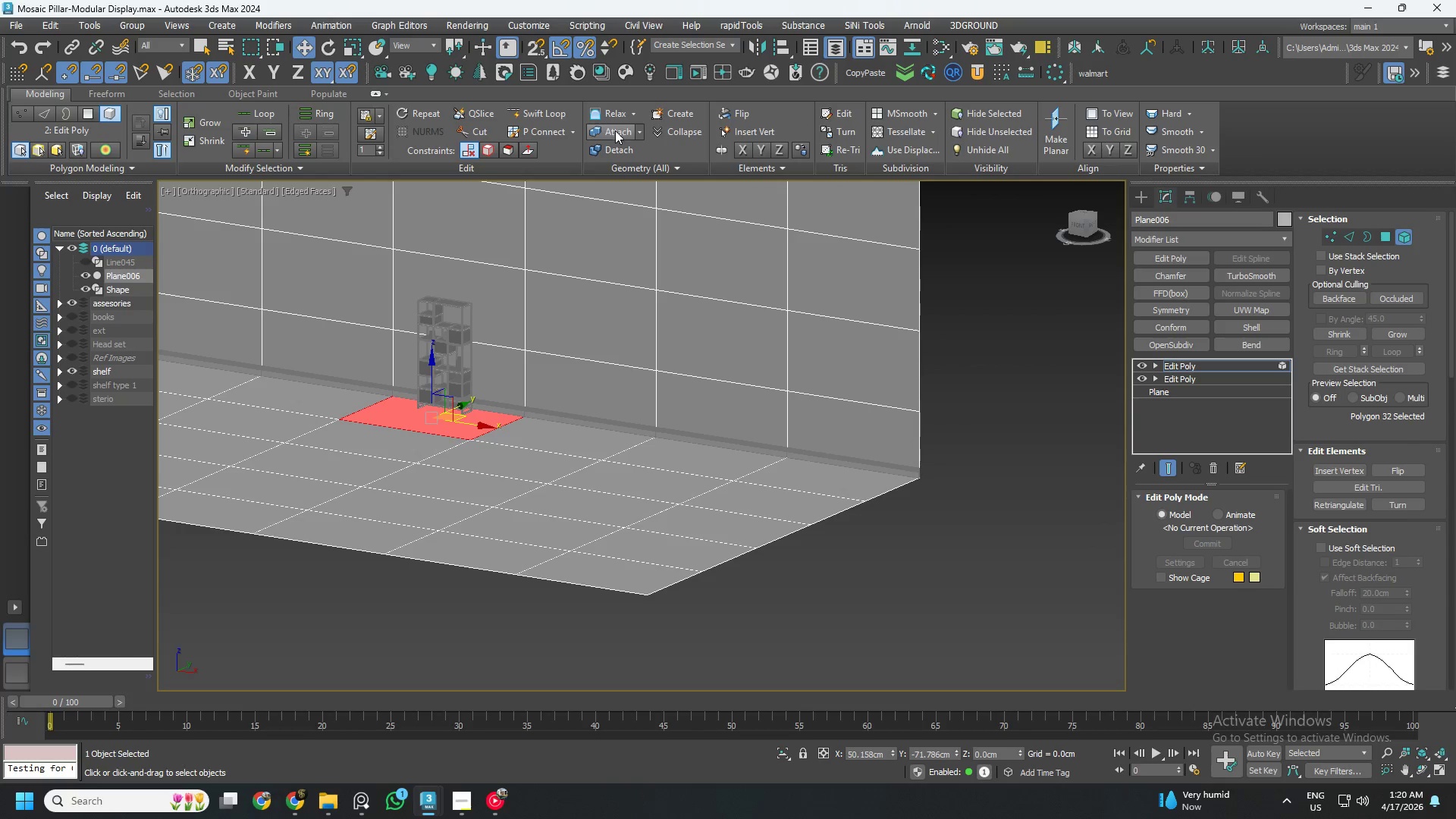 
left_click([915, 632])
 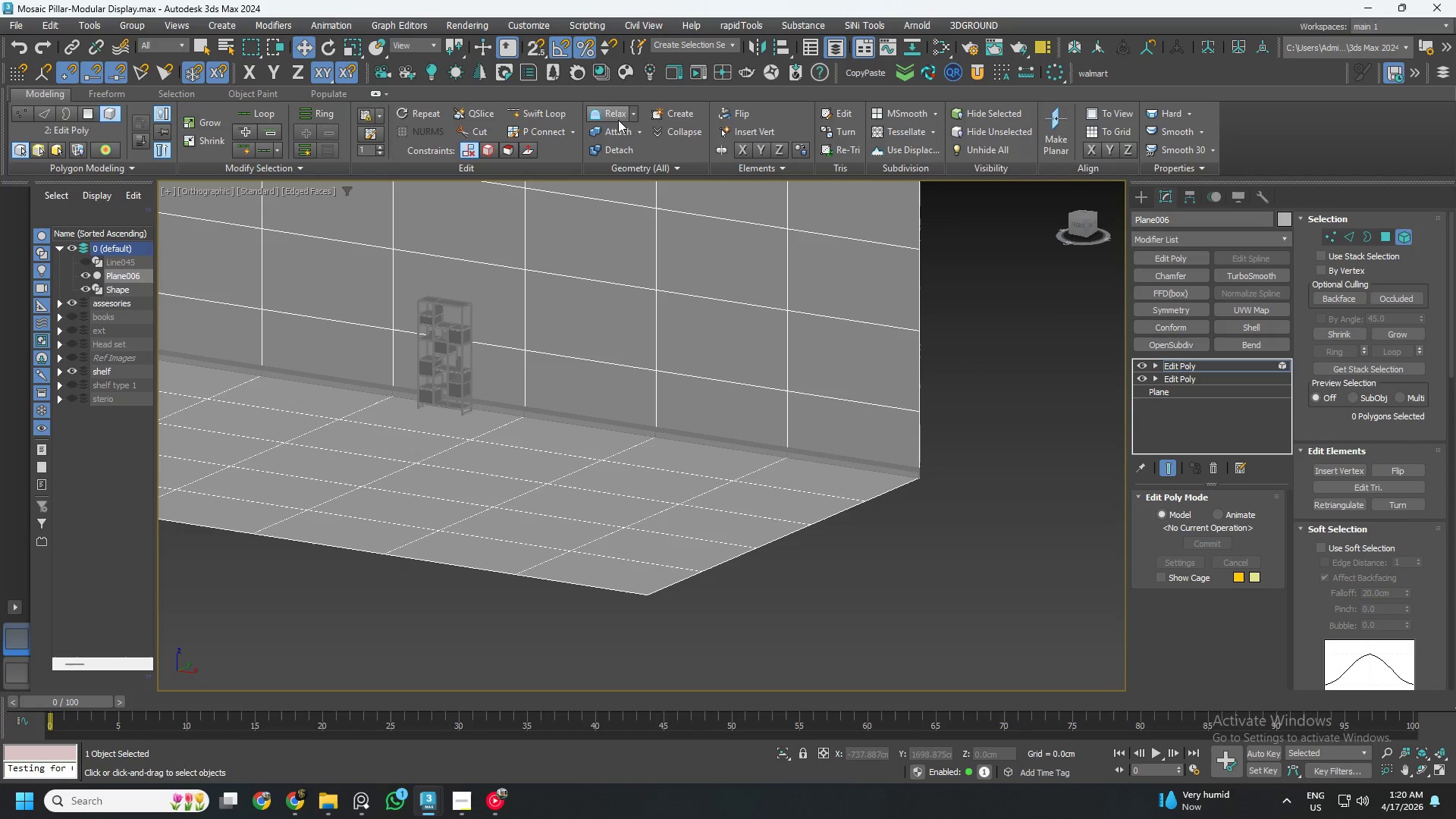 
left_click([626, 136])
 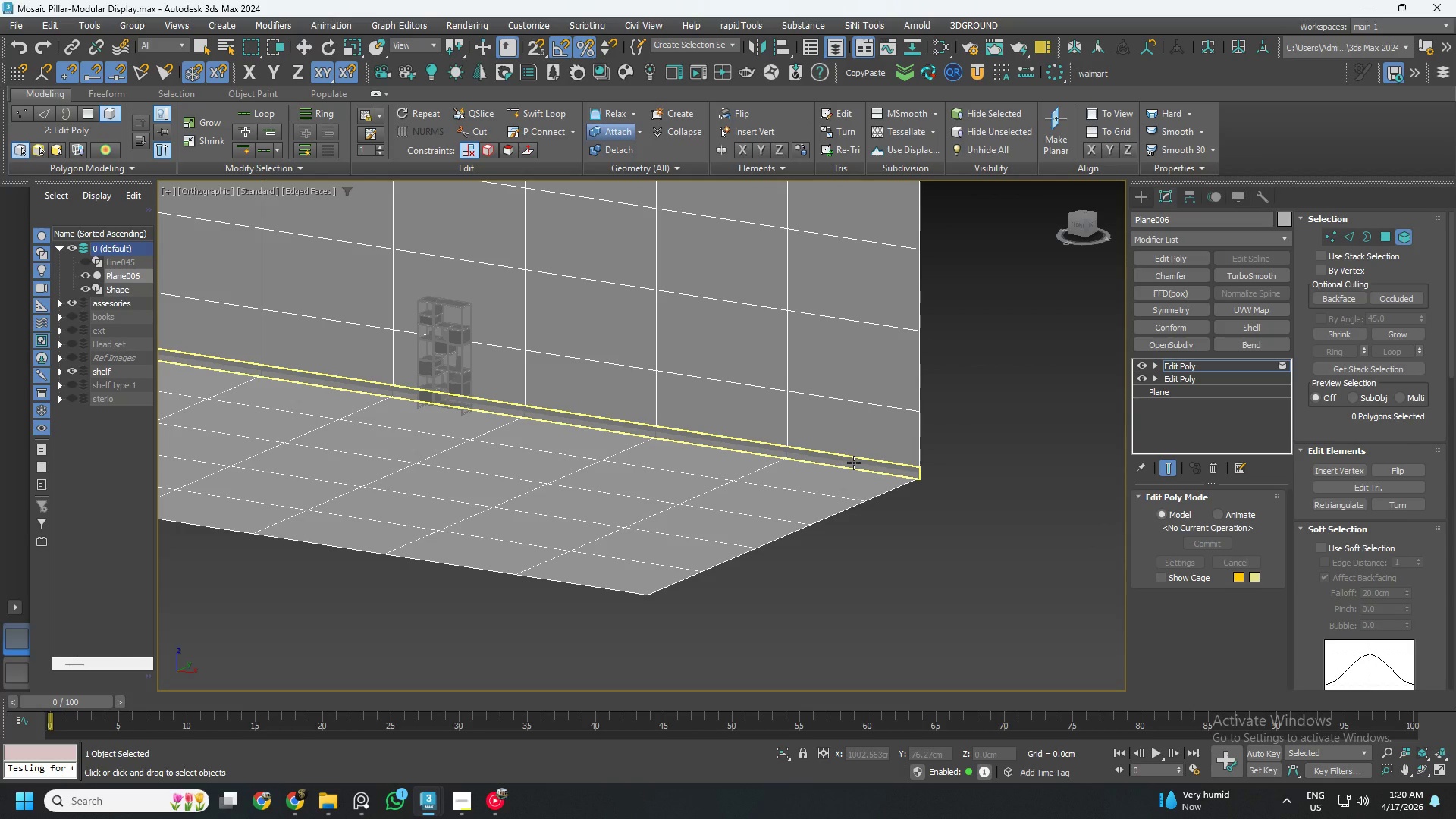 
left_click([854, 463])
 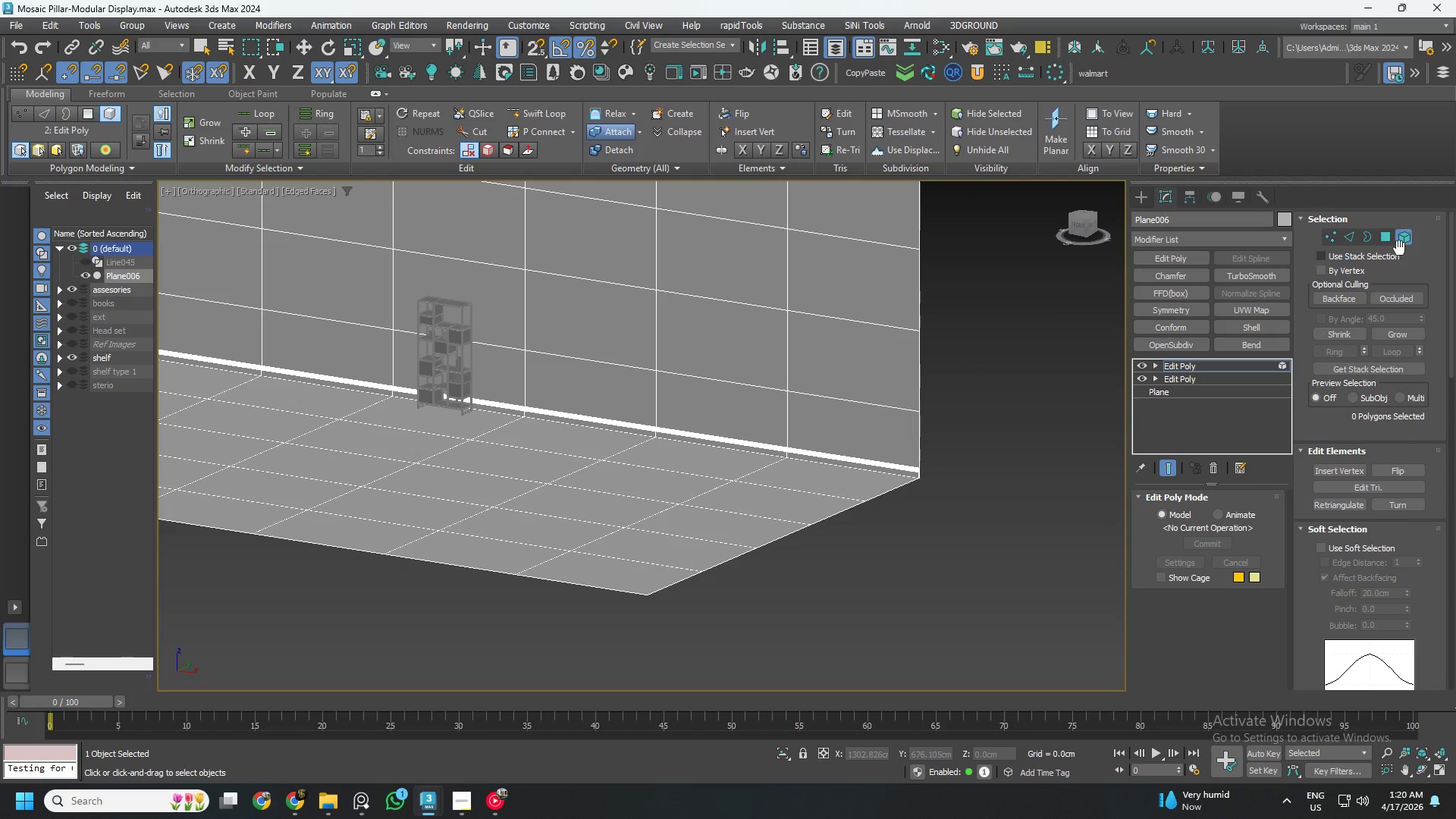 
left_click([1402, 234])
 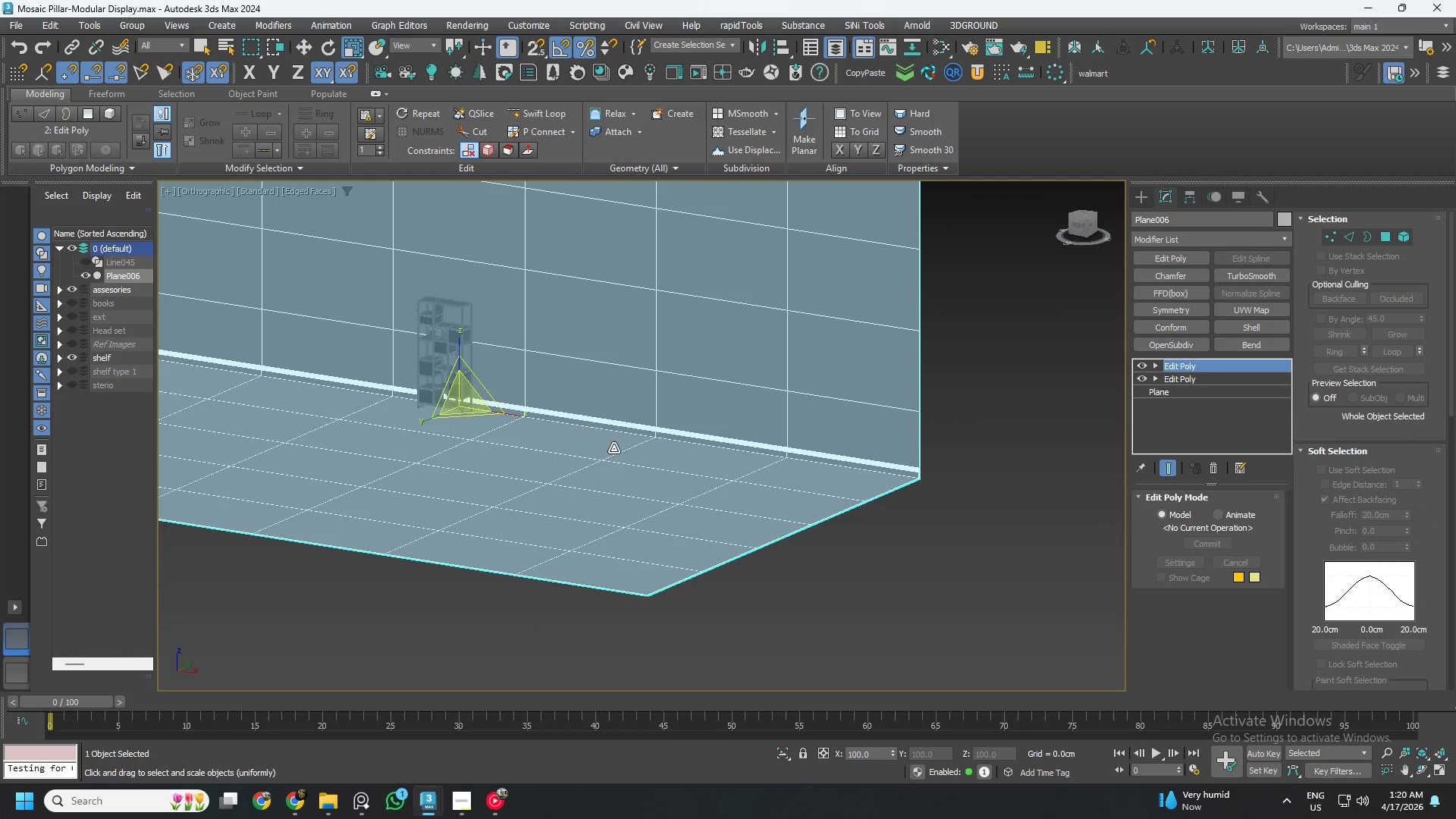 
key(W)
 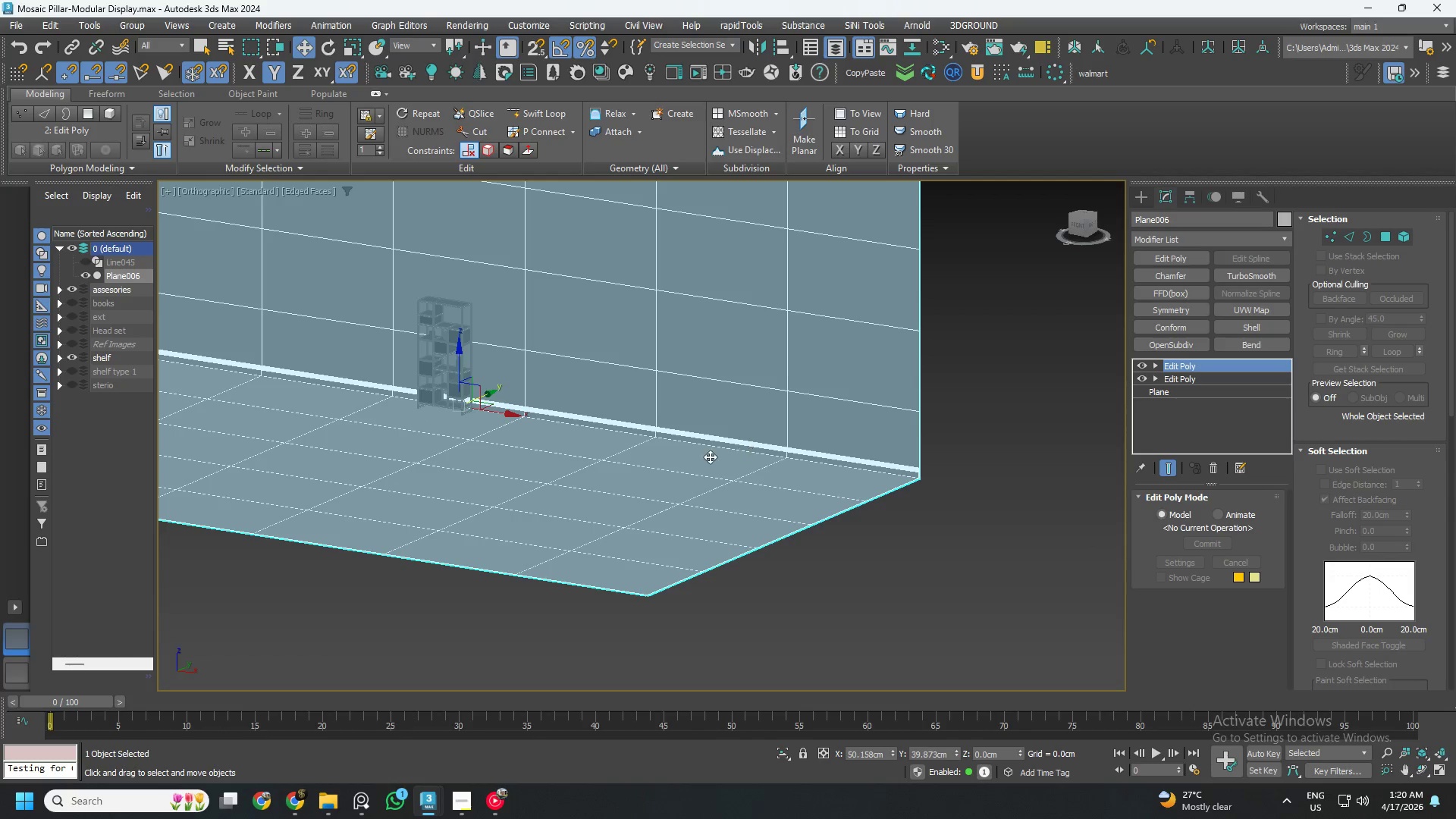 
hold_key(key=AltLeft, duration=0.52)
 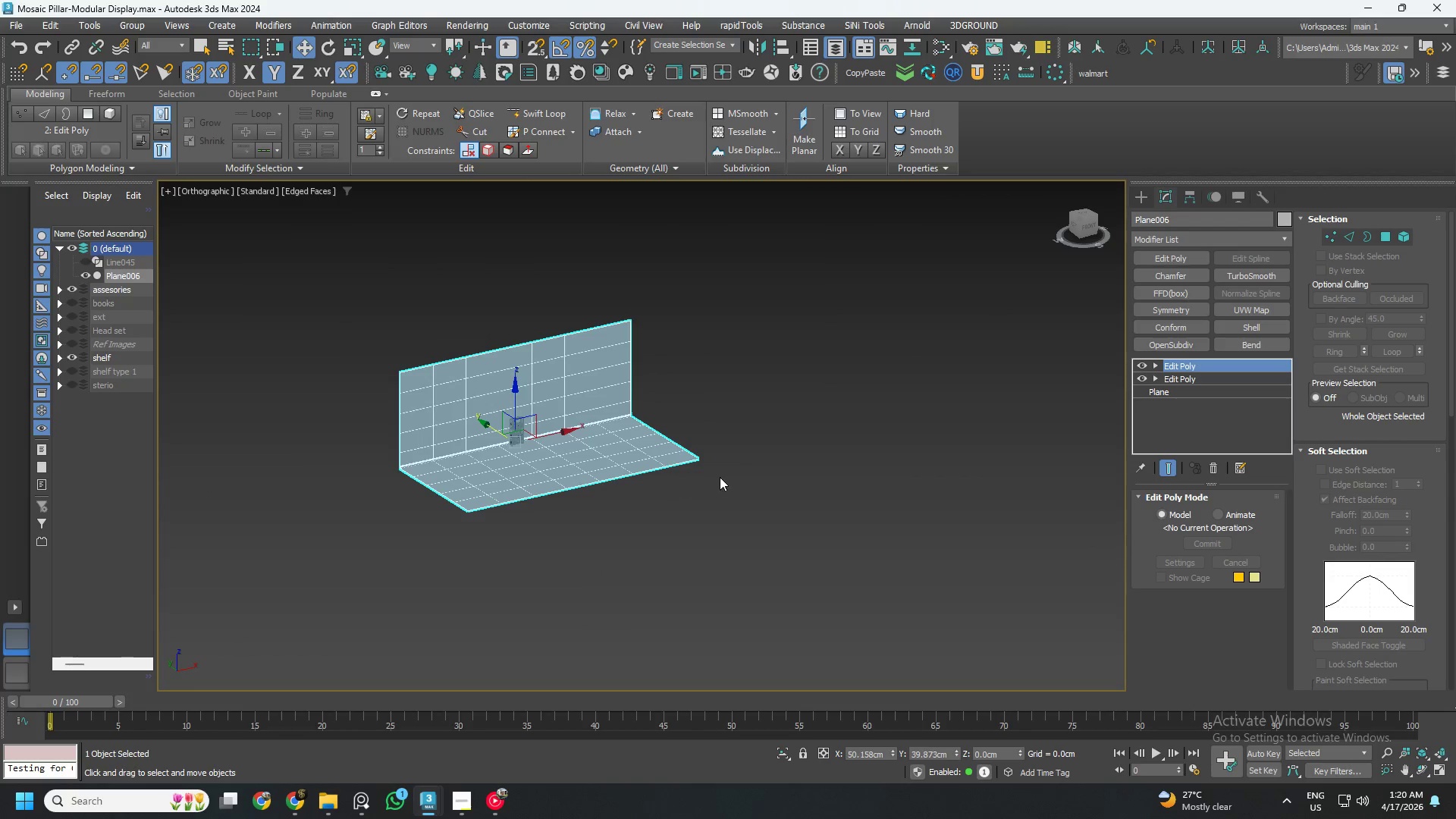 
scroll: coordinate [624, 466], scroll_direction: down, amount: 4.0
 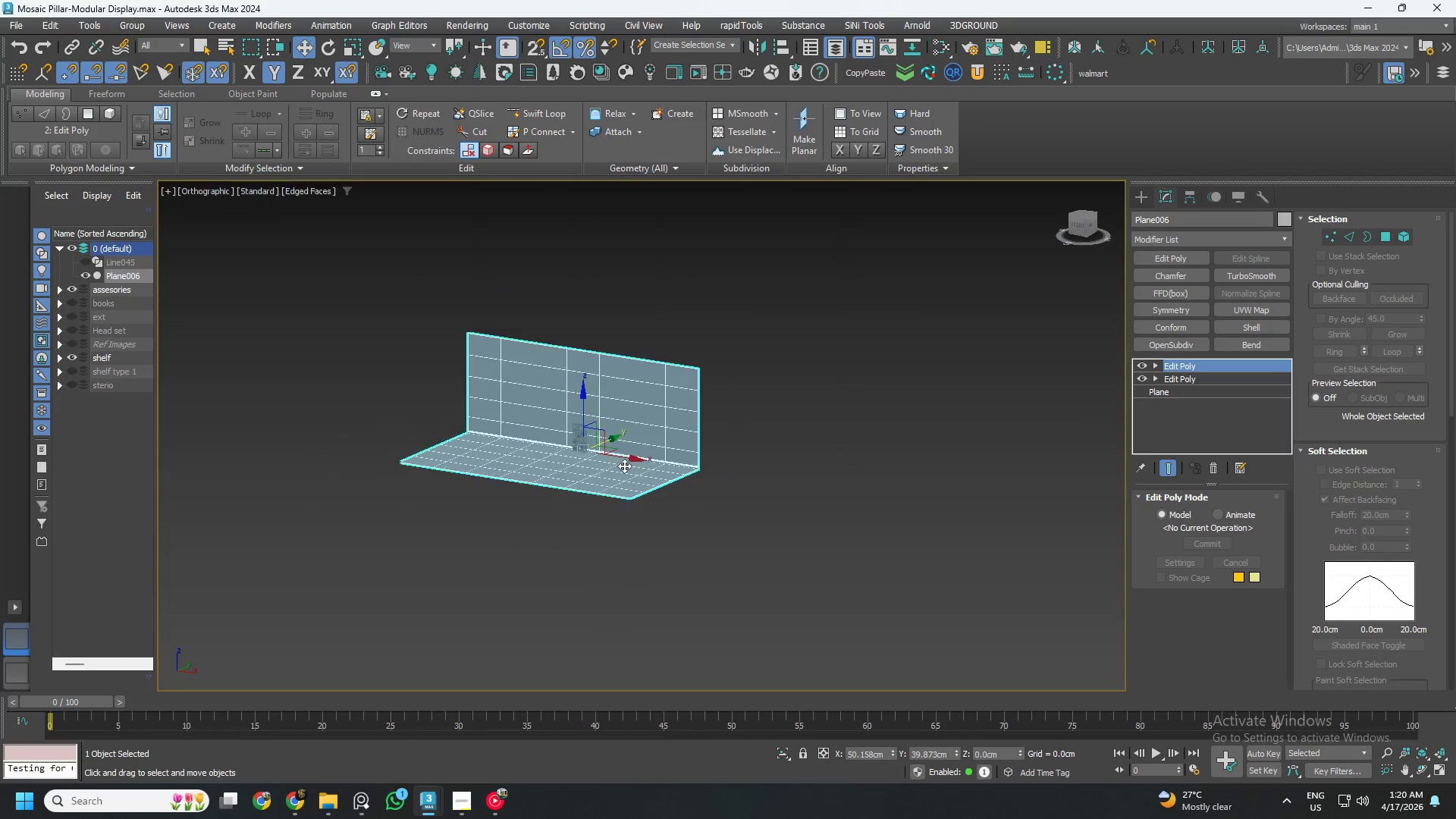 
key(Control+ControlLeft)
 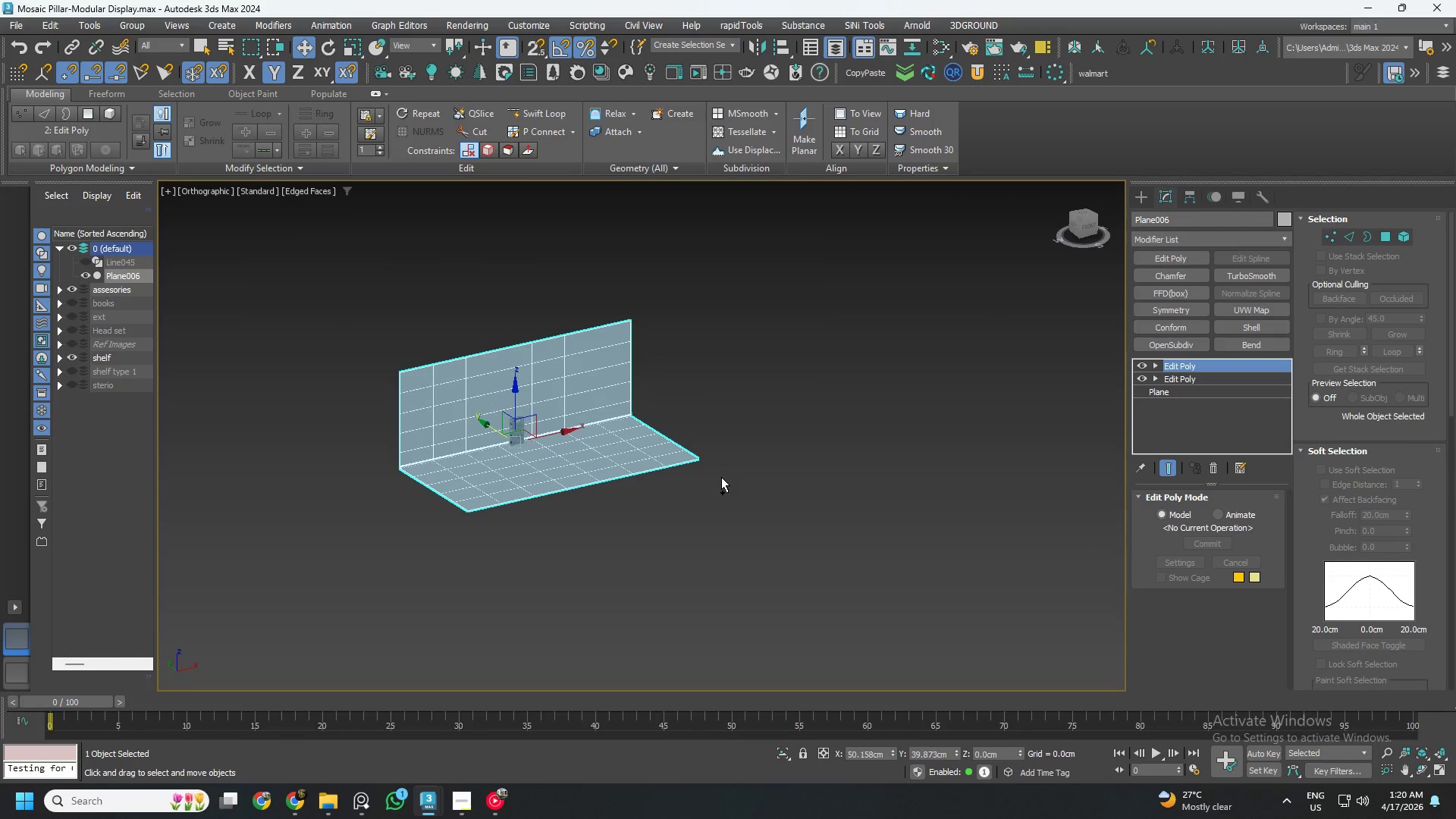 
key(Control+S)
 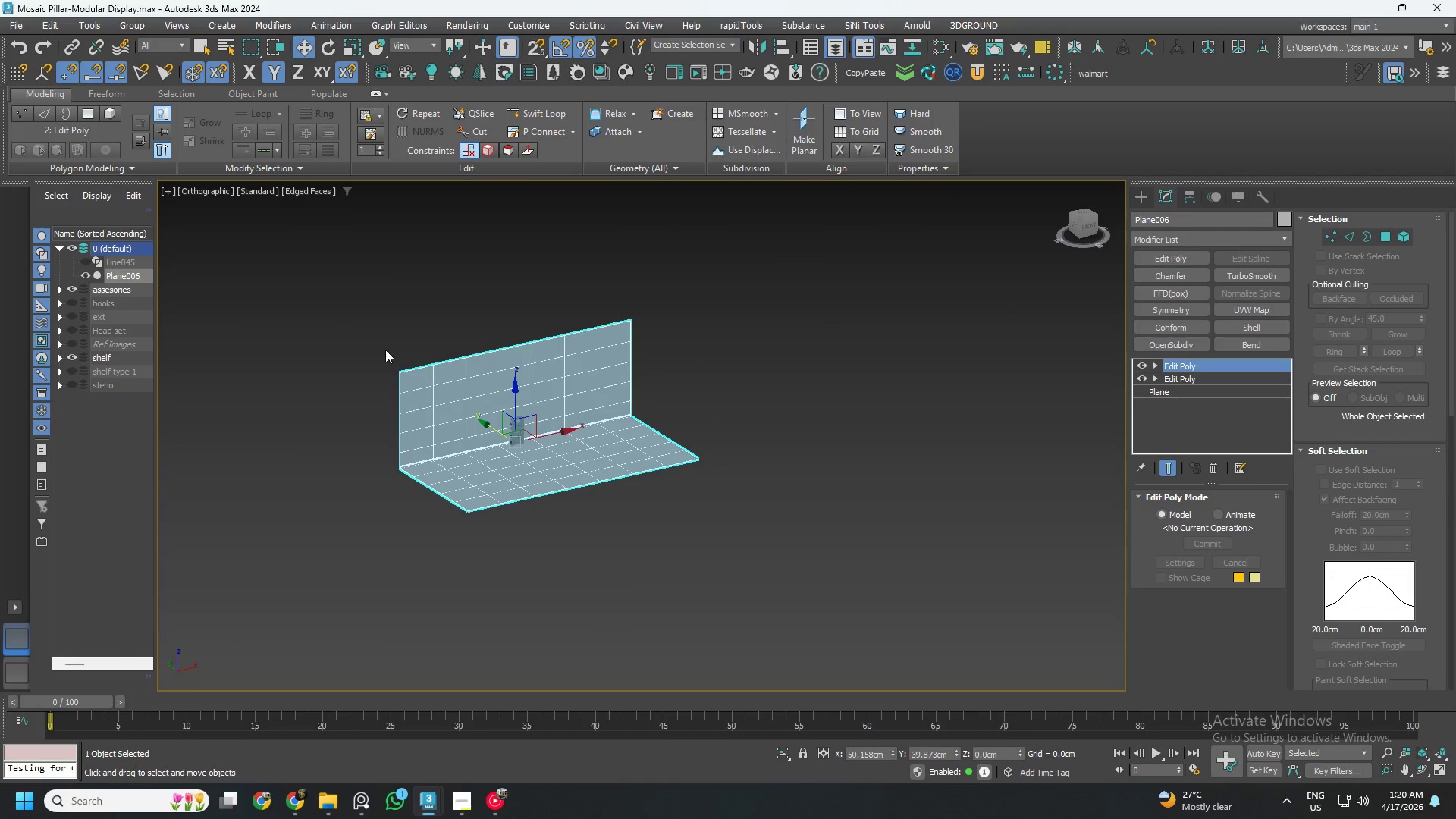 
key(M)
 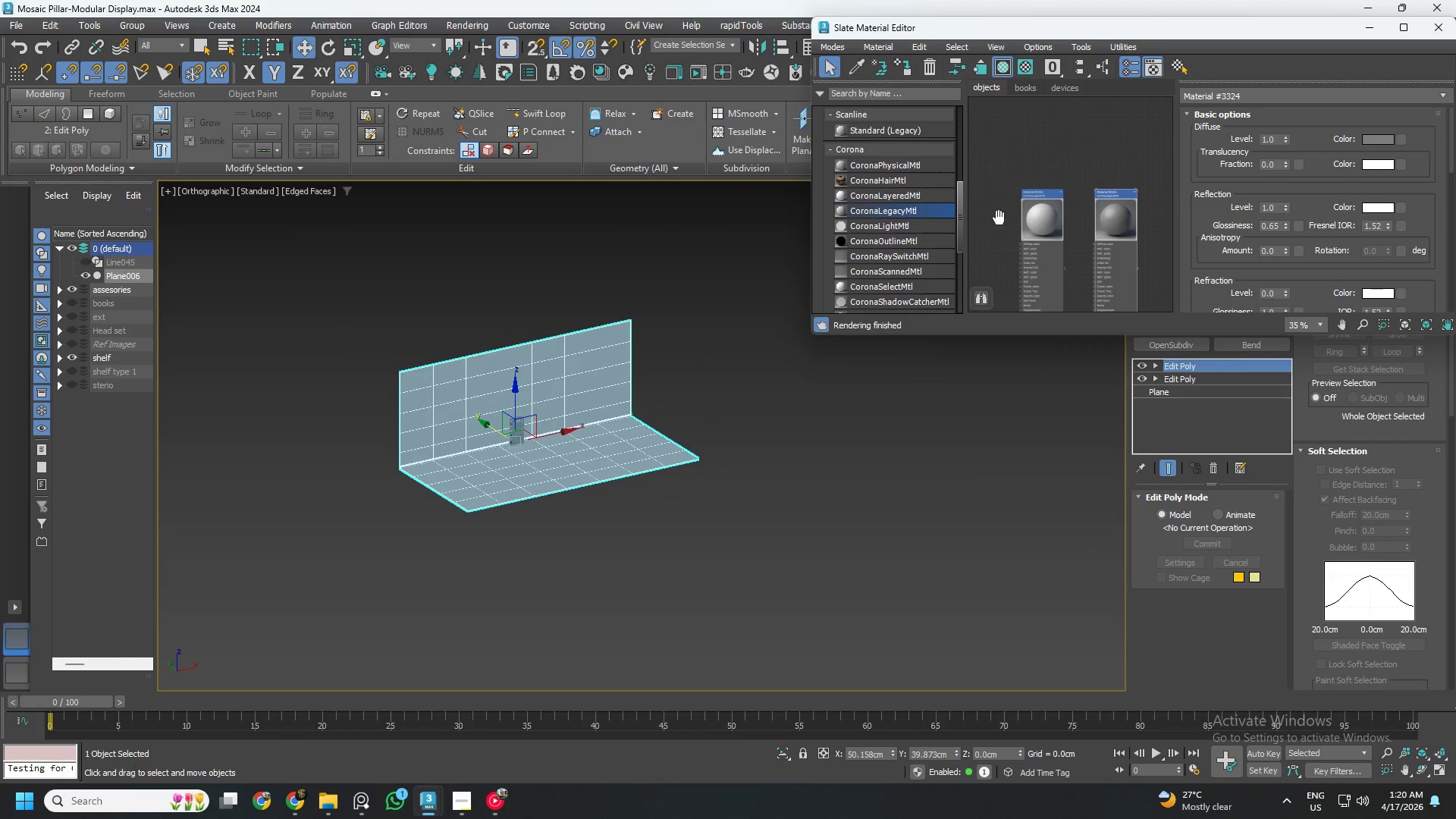 
left_click_drag(start_coordinate=[888, 215], to_coordinate=[1001, 172])
 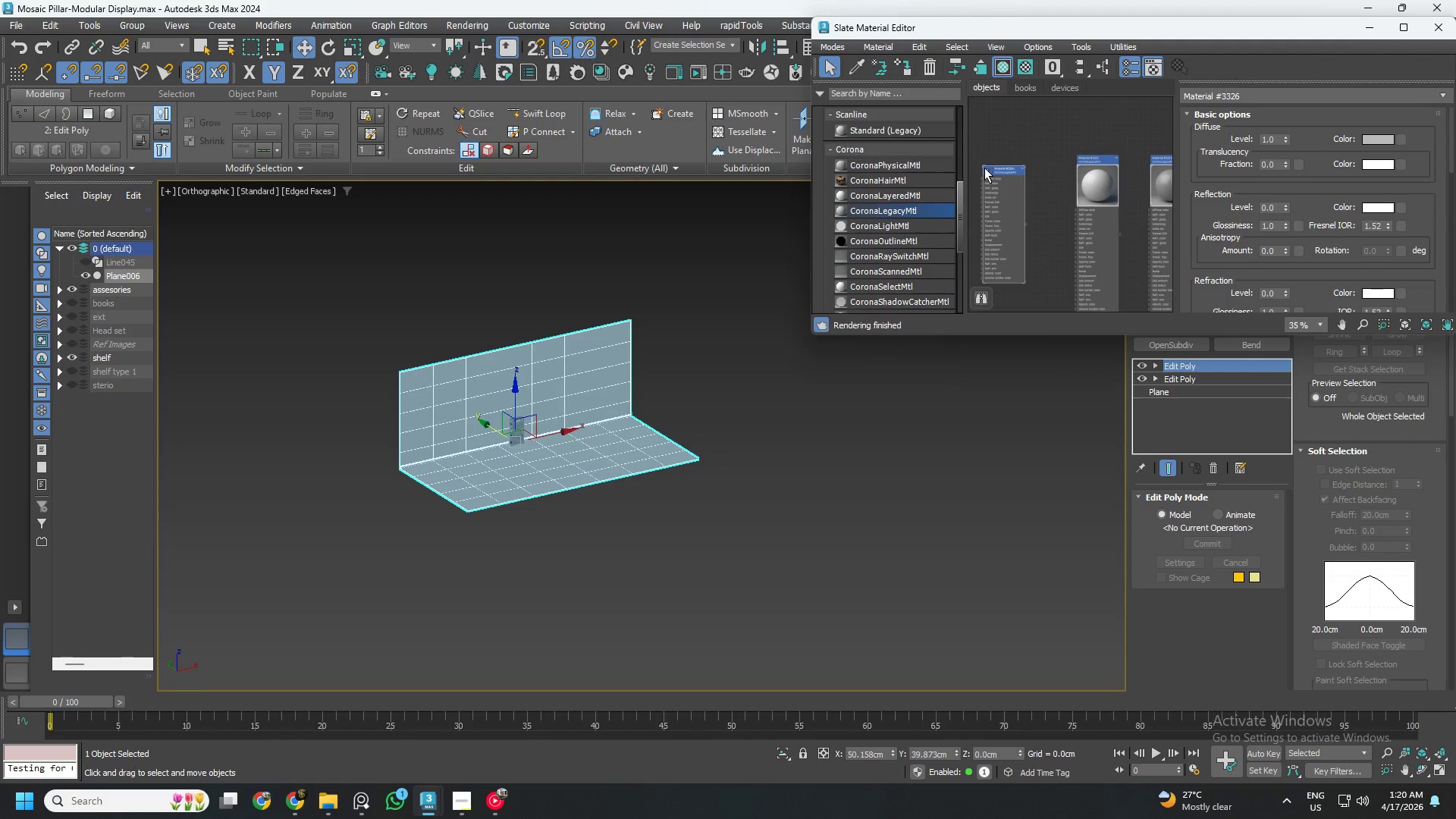 
double_click([984, 168])
 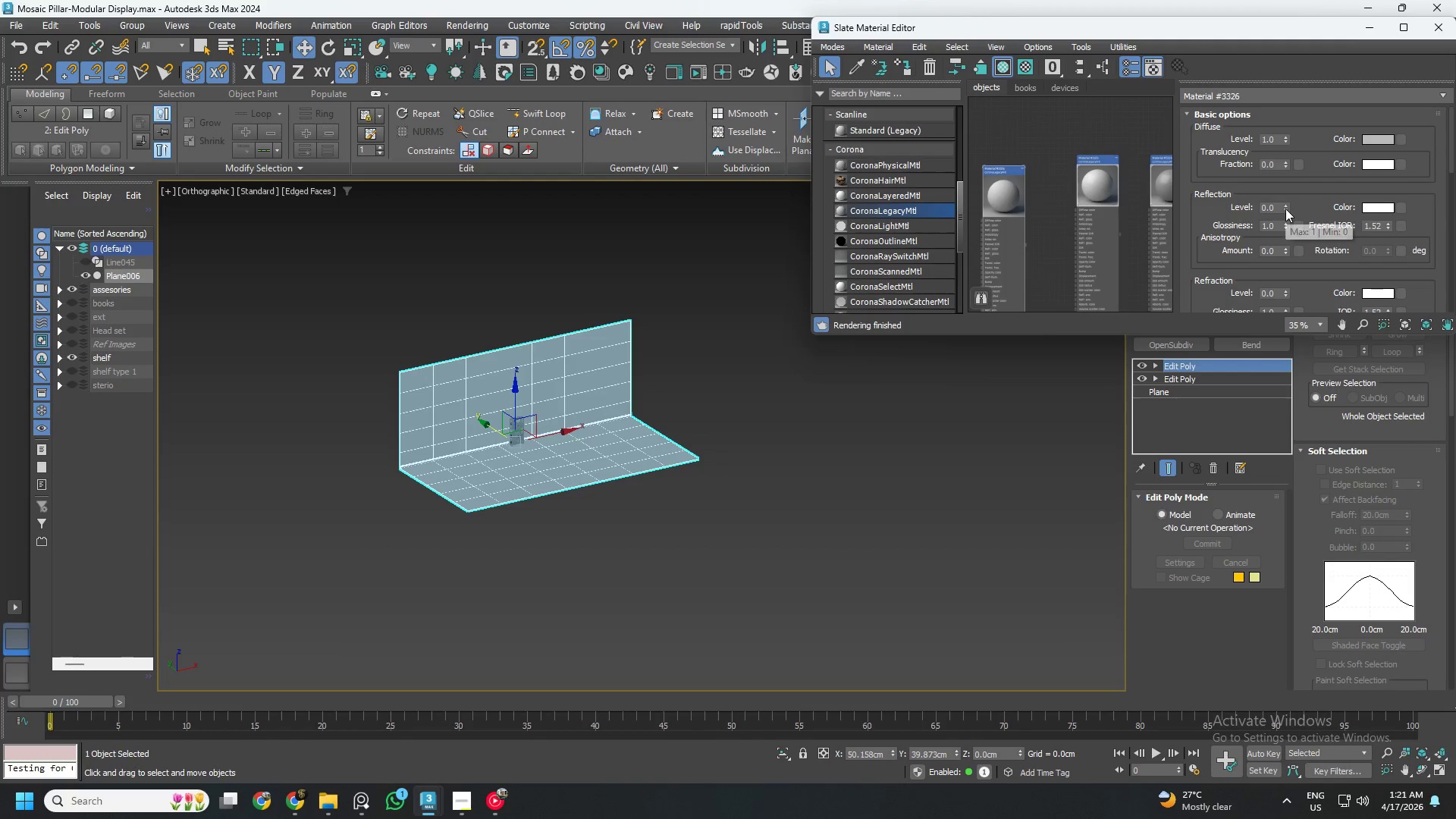 
left_click_drag(start_coordinate=[1285, 209], to_coordinate=[1281, 126])
 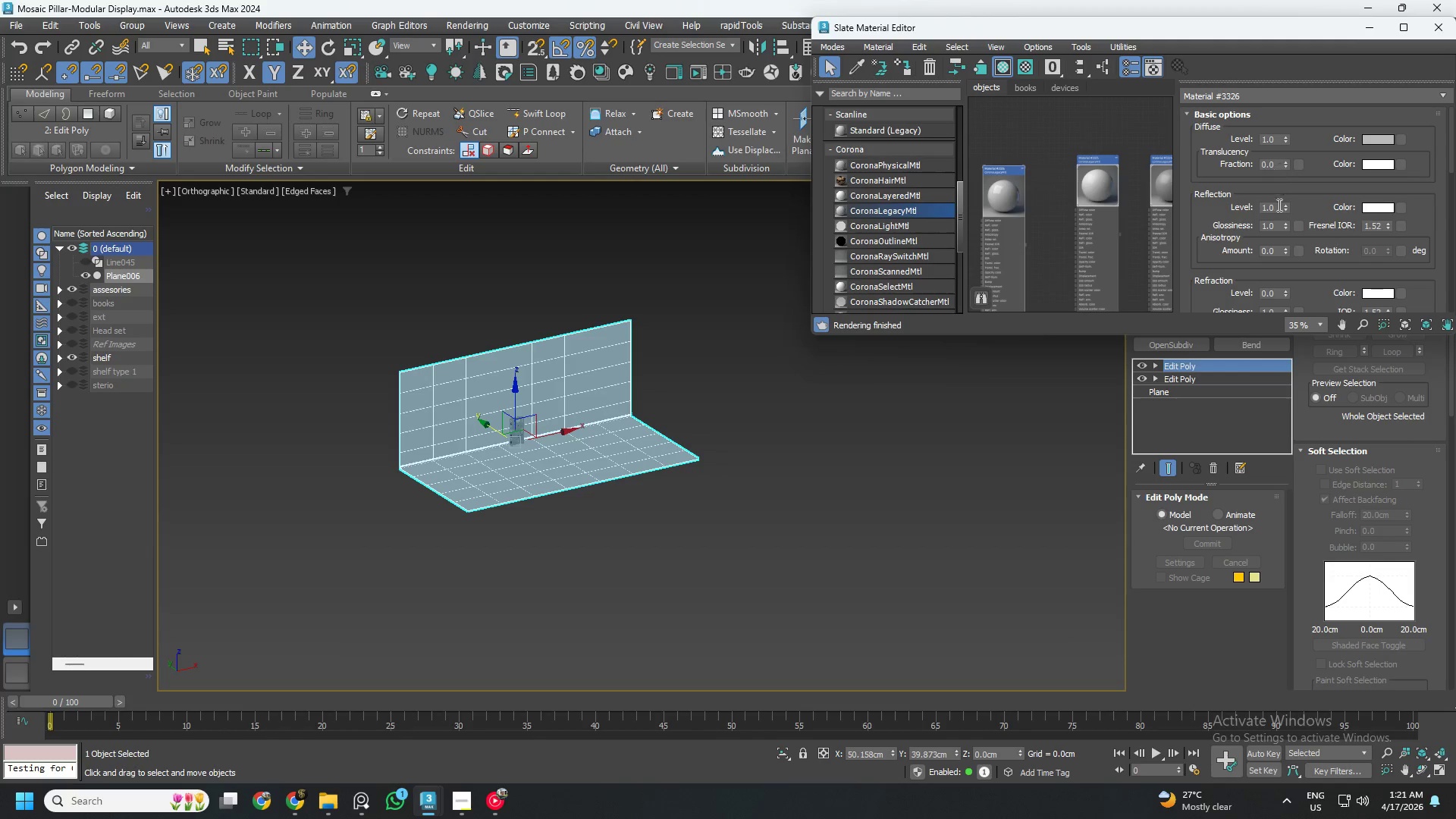 
mouse_move([1260, 225])
 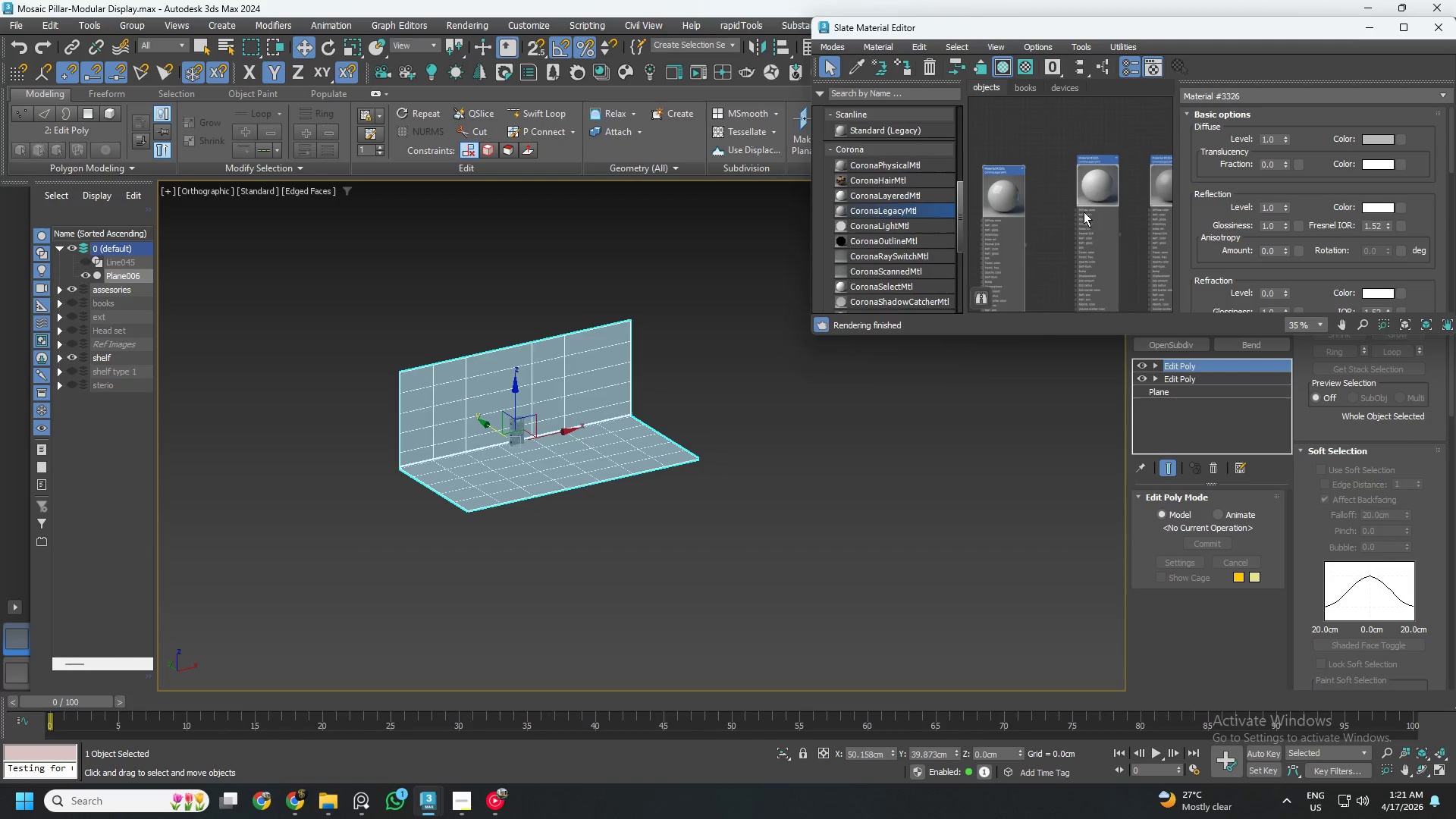 
scroll: coordinate [1084, 217], scroll_direction: down, amount: 2.0
 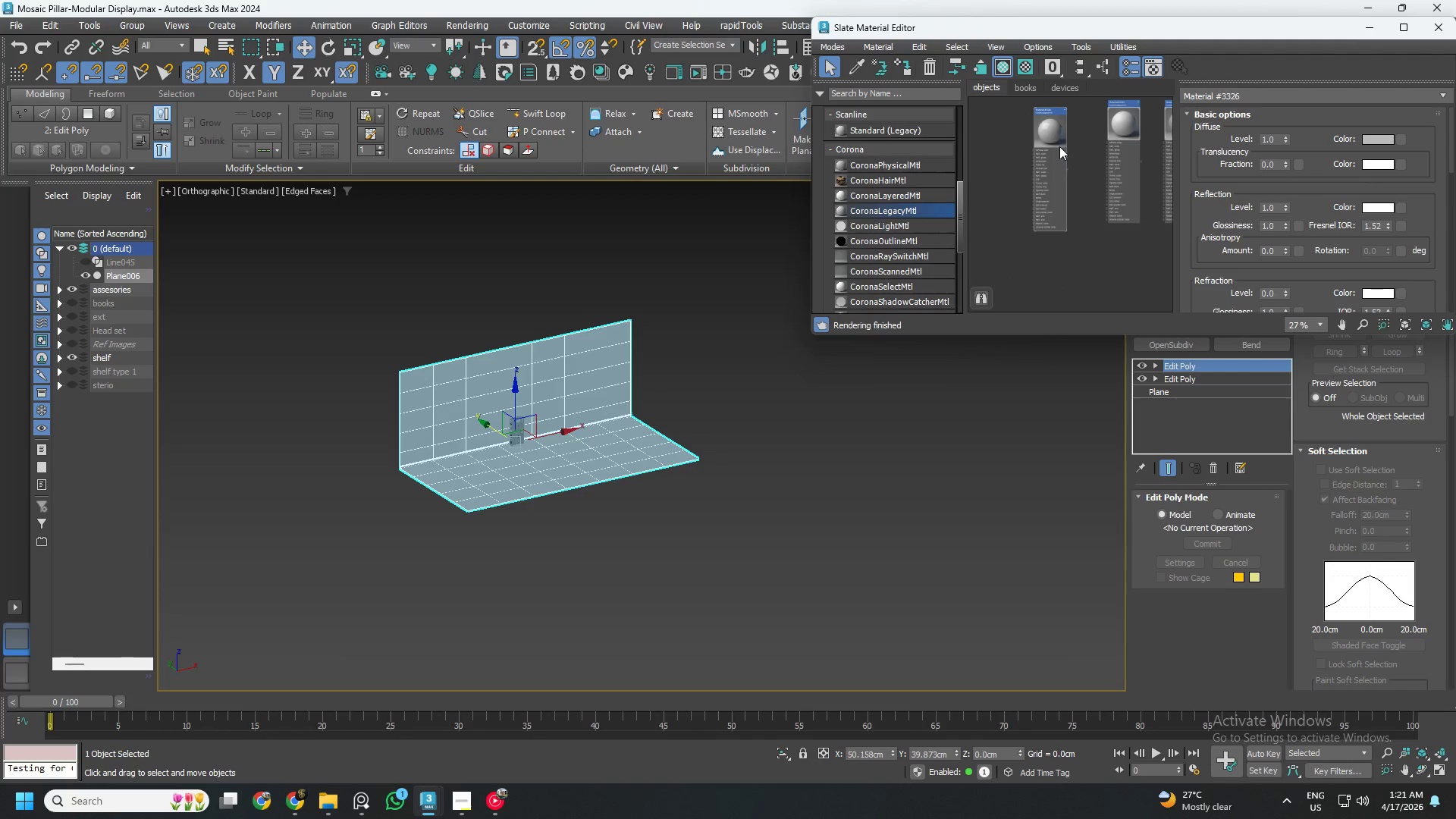 
left_click([1054, 134])
 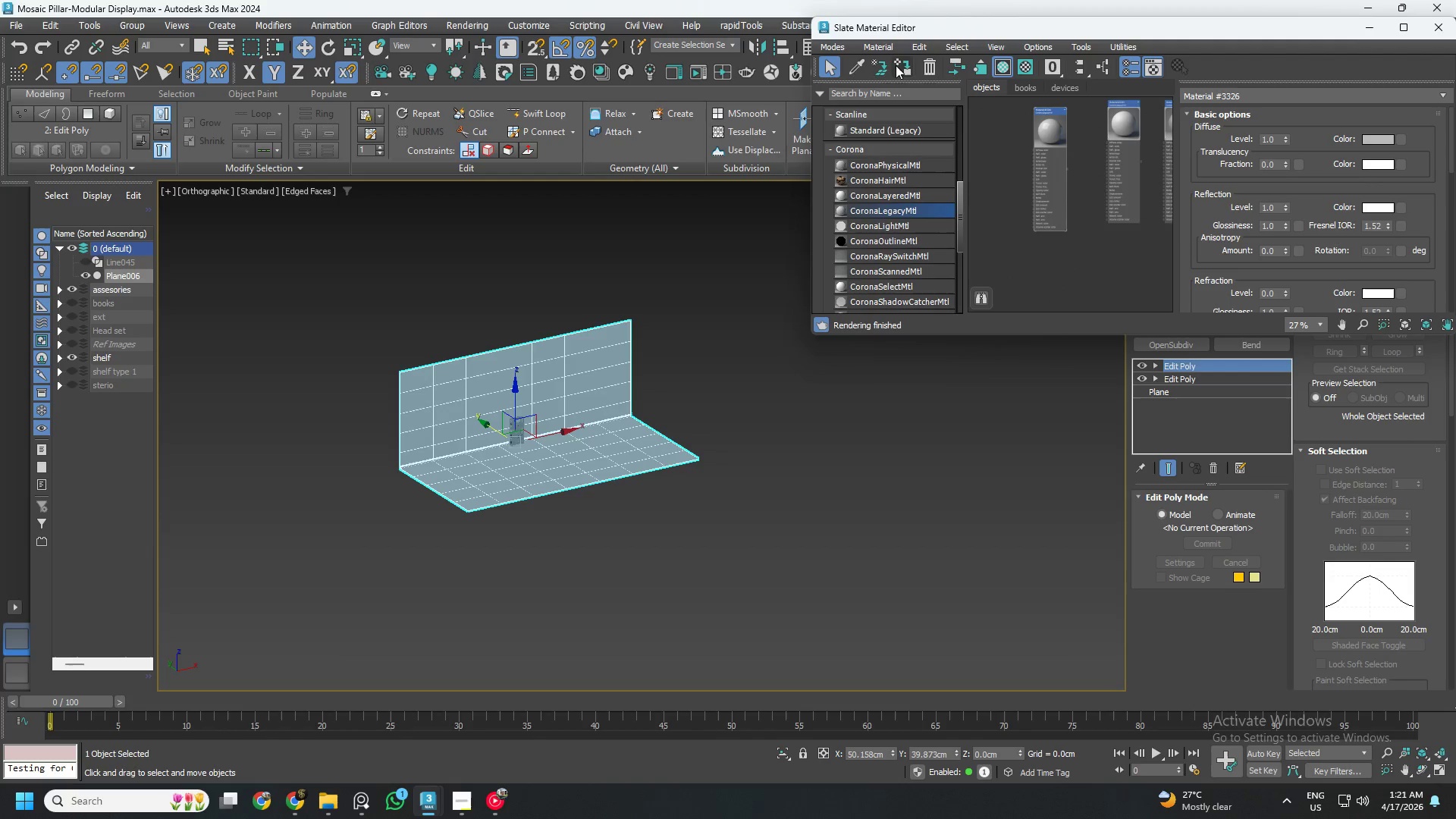 
left_click([911, 65])
 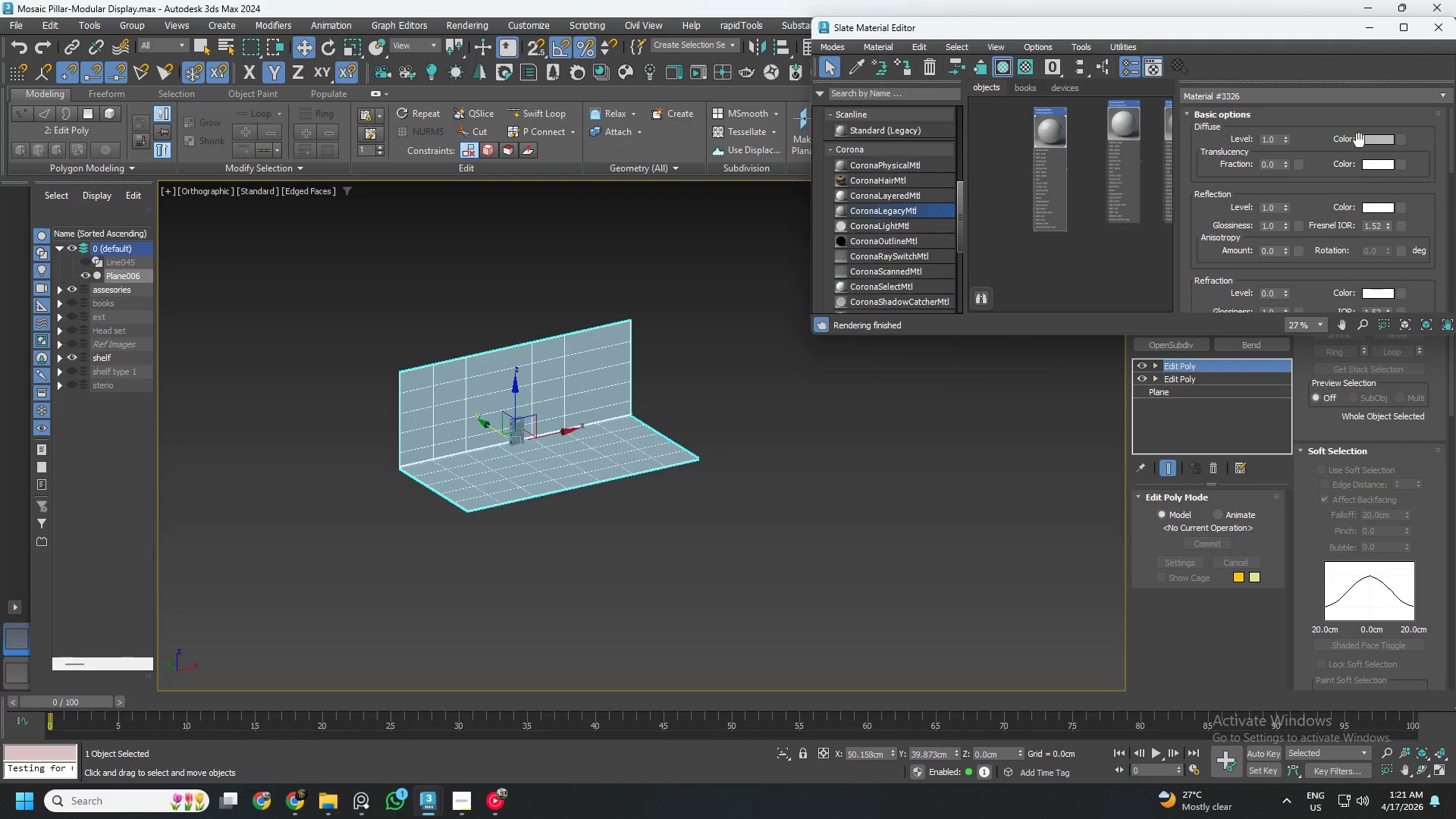 
left_click([1372, 142])
 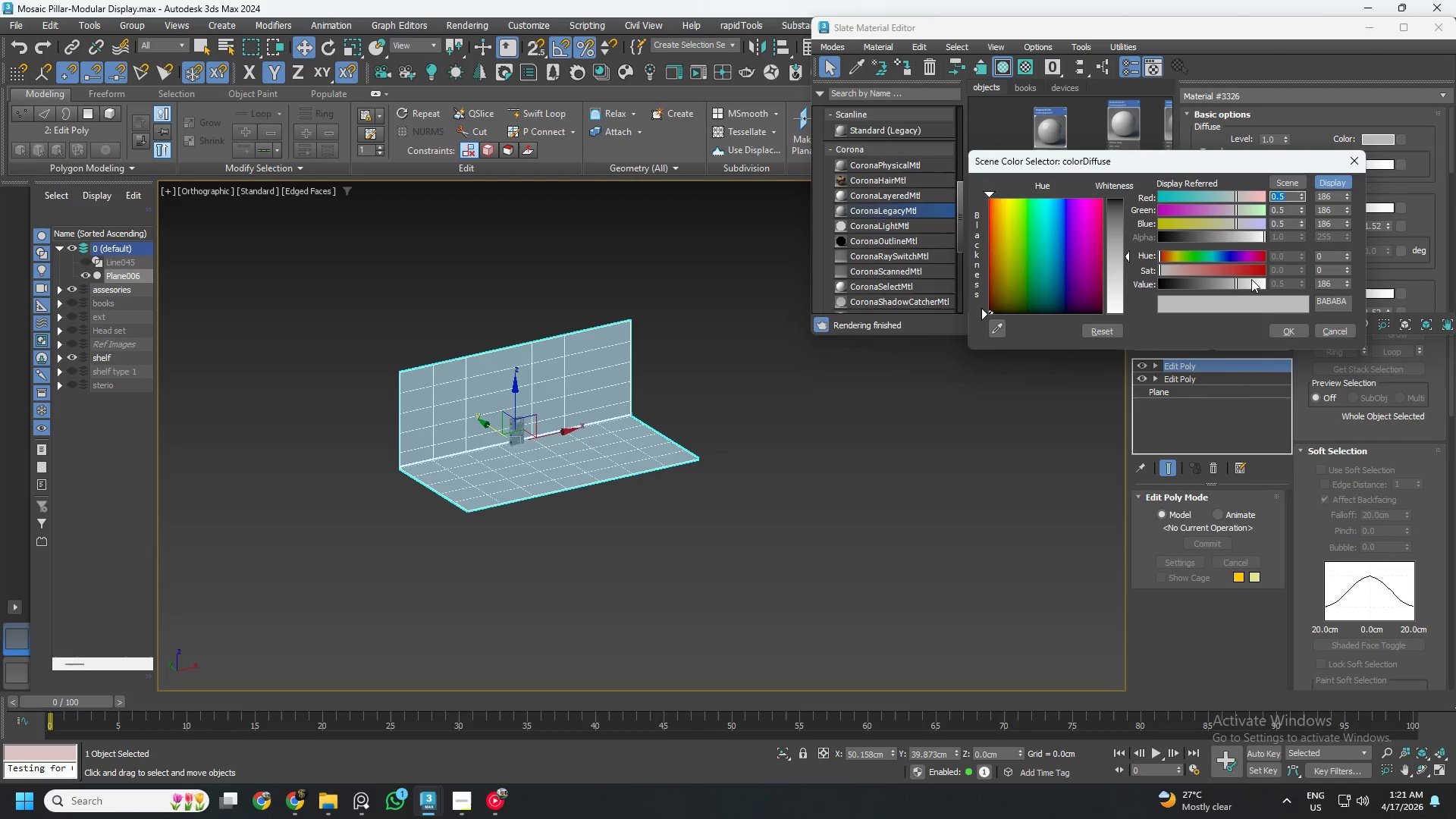 
left_click_drag(start_coordinate=[1248, 285], to_coordinate=[1268, 287])
 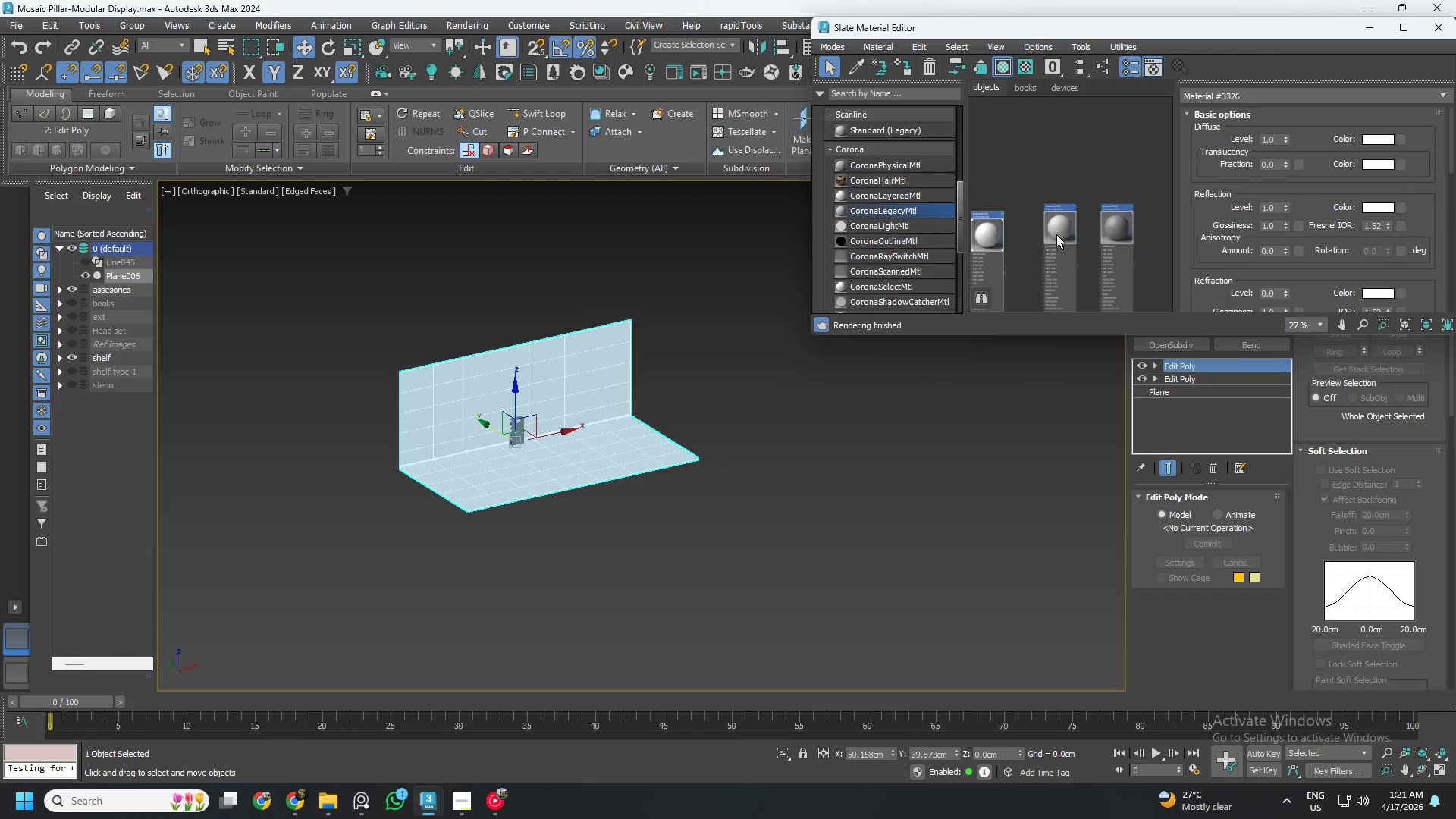 
left_click([1065, 216])
 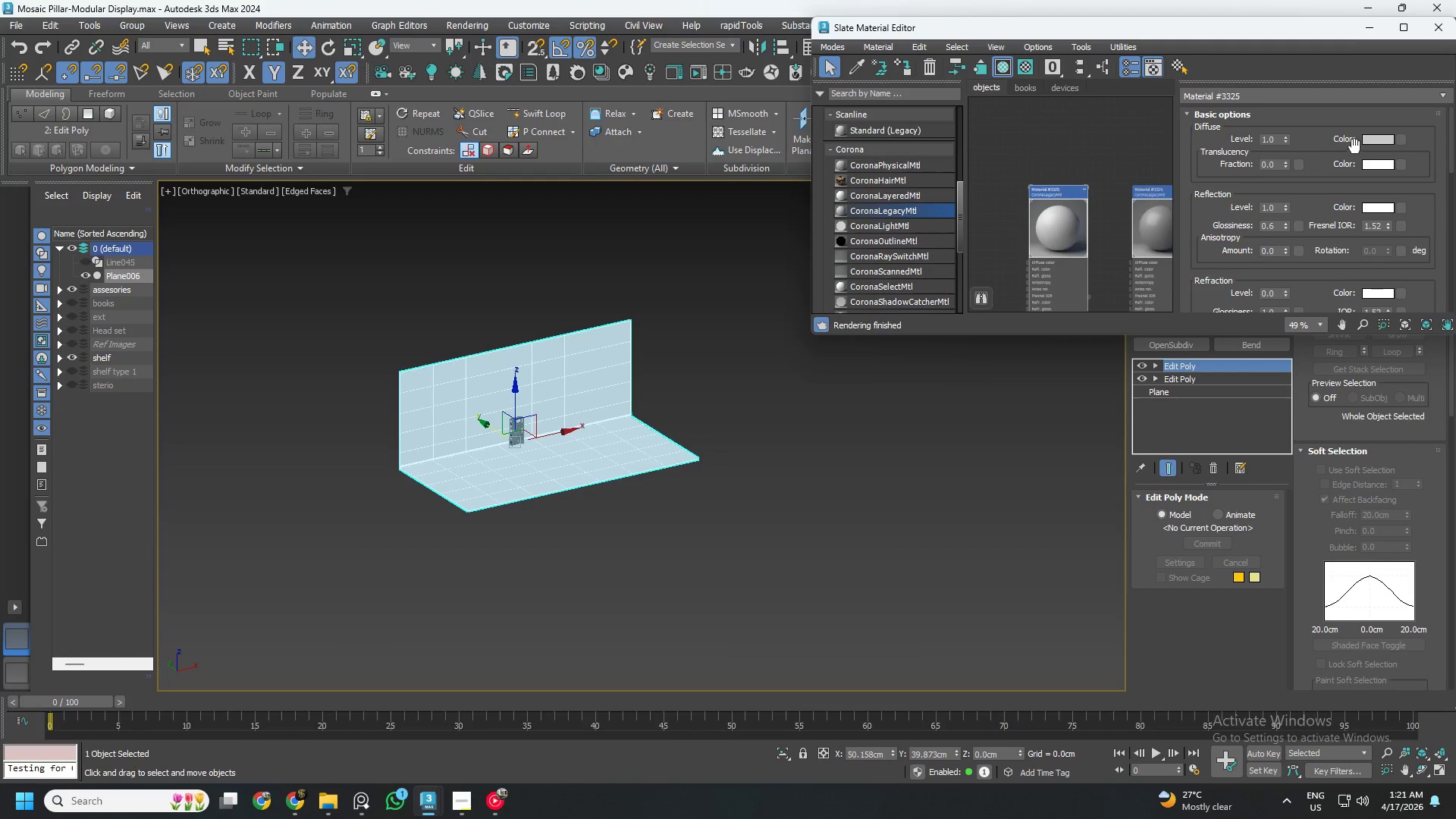 
scroll: coordinate [1062, 225], scroll_direction: up, amount: 2.0
 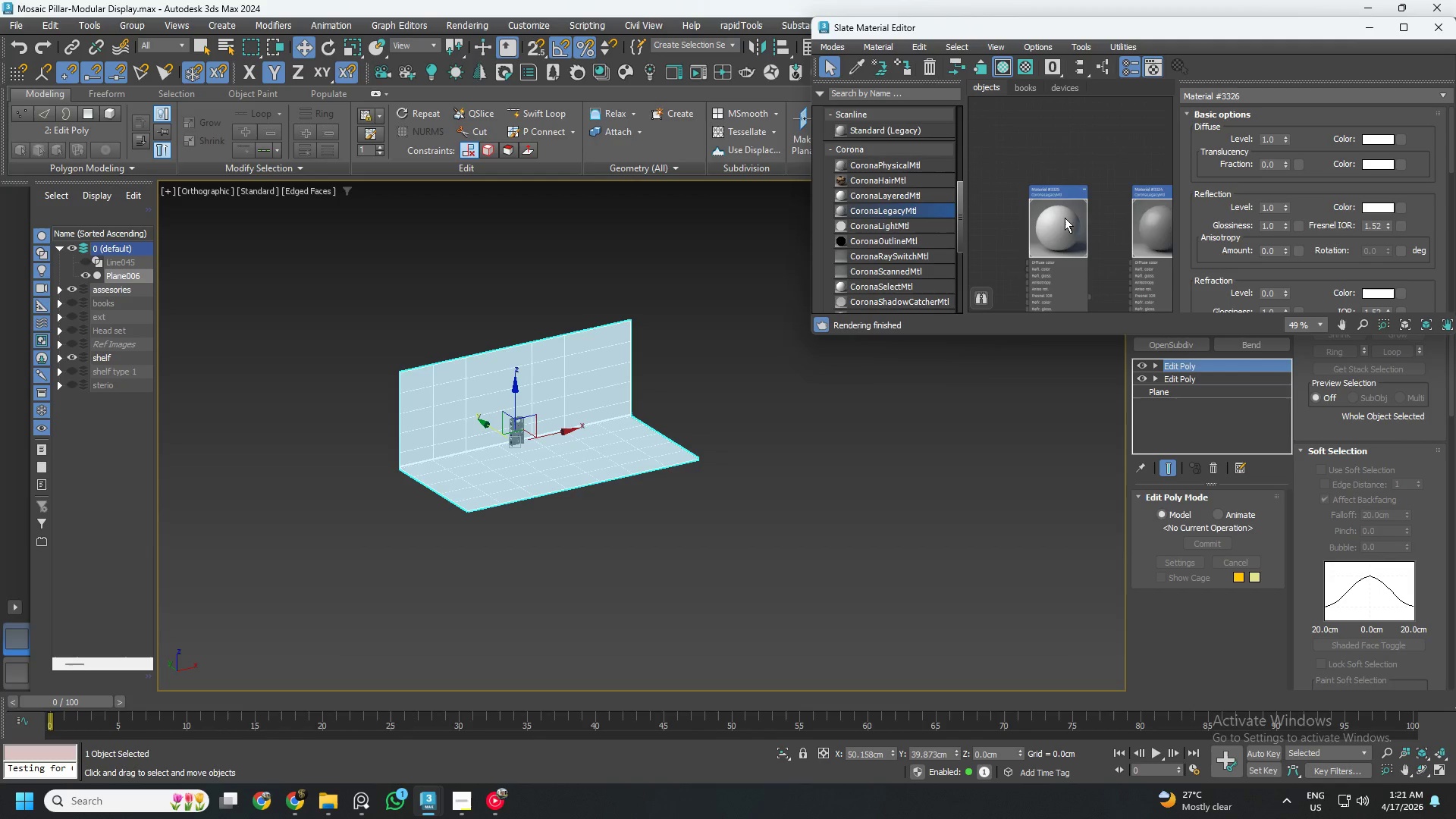 
left_click([1374, 140])
 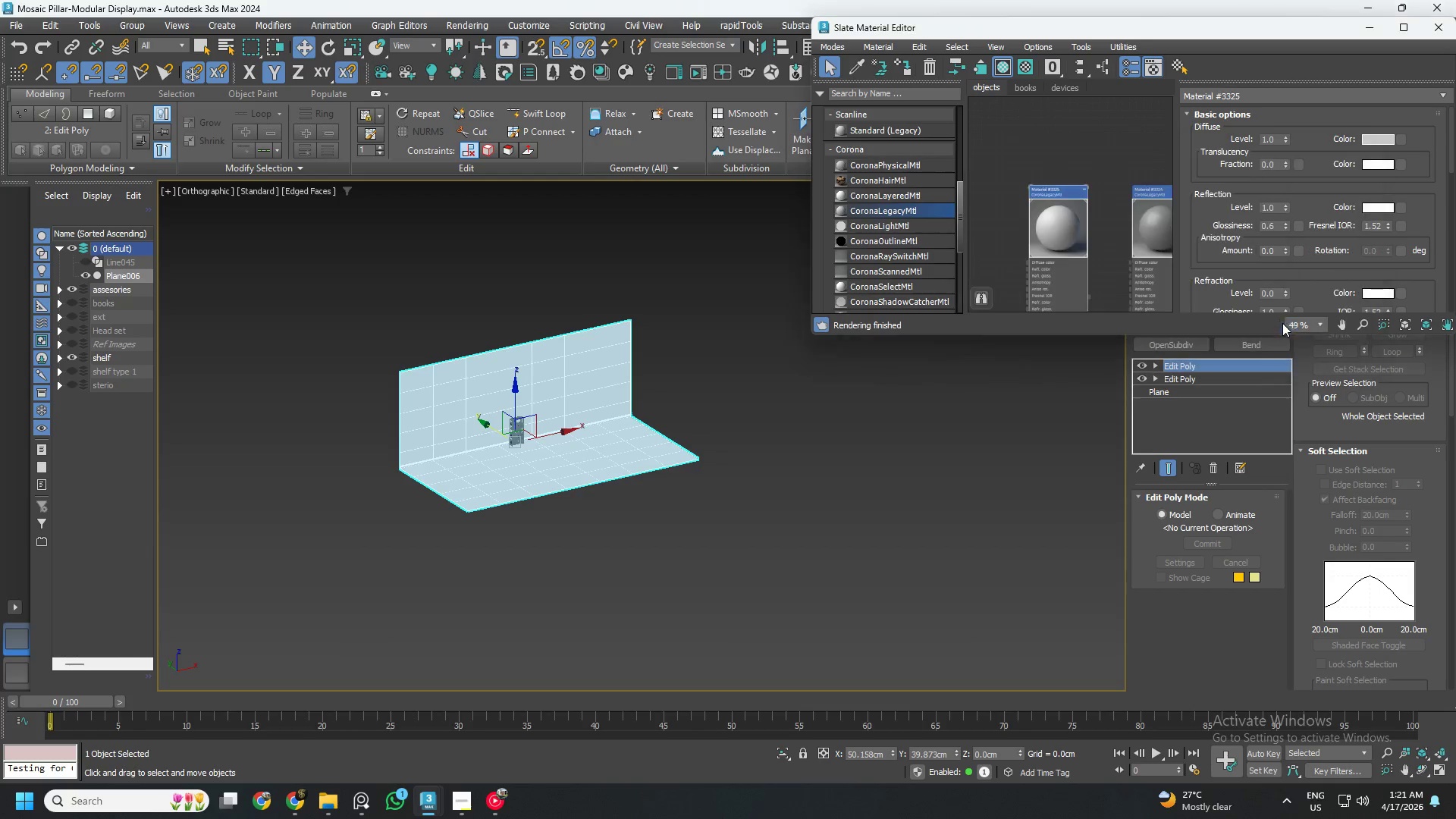 
left_click([1164, 231])
 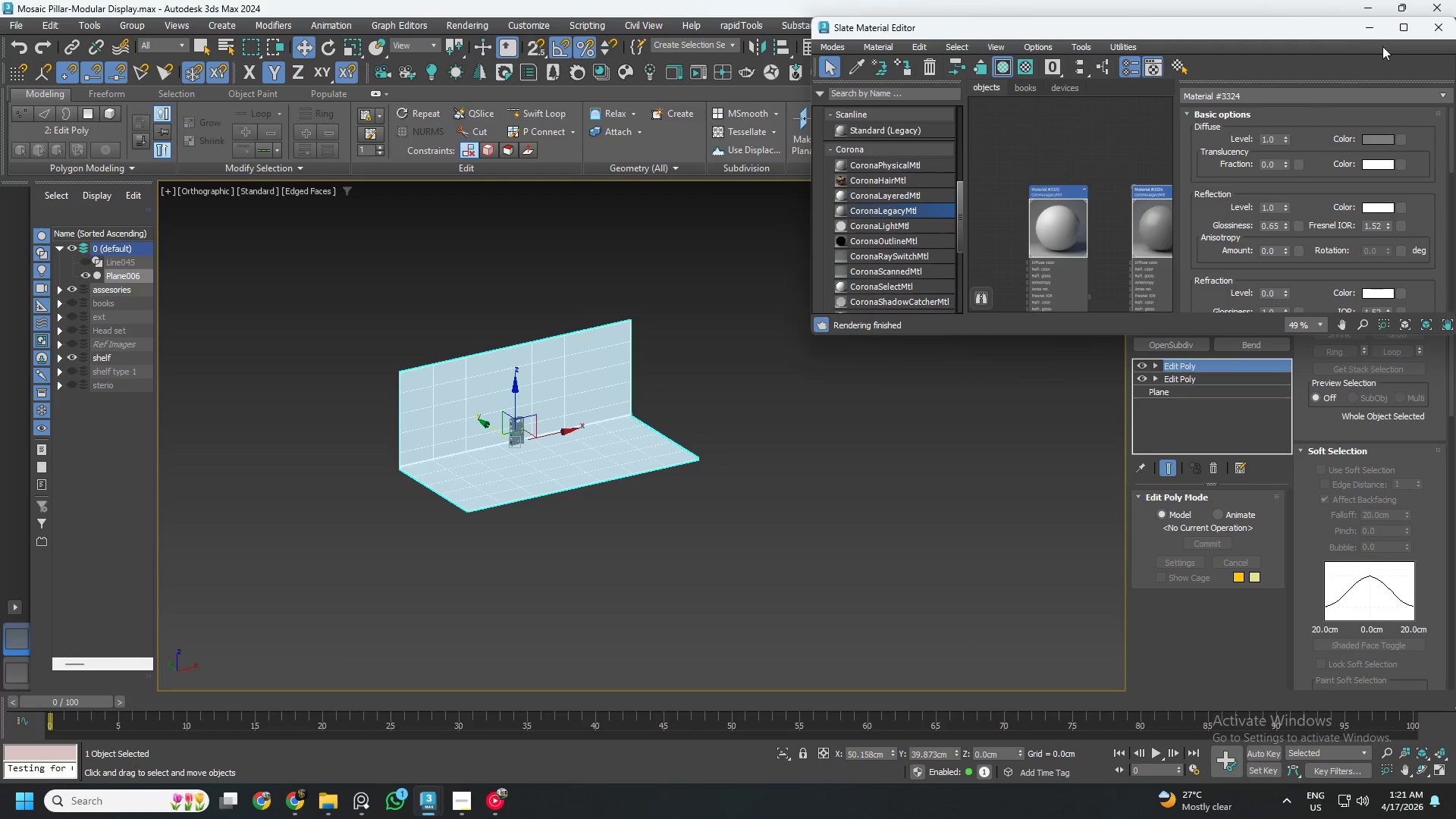 
left_click([1433, 29])
 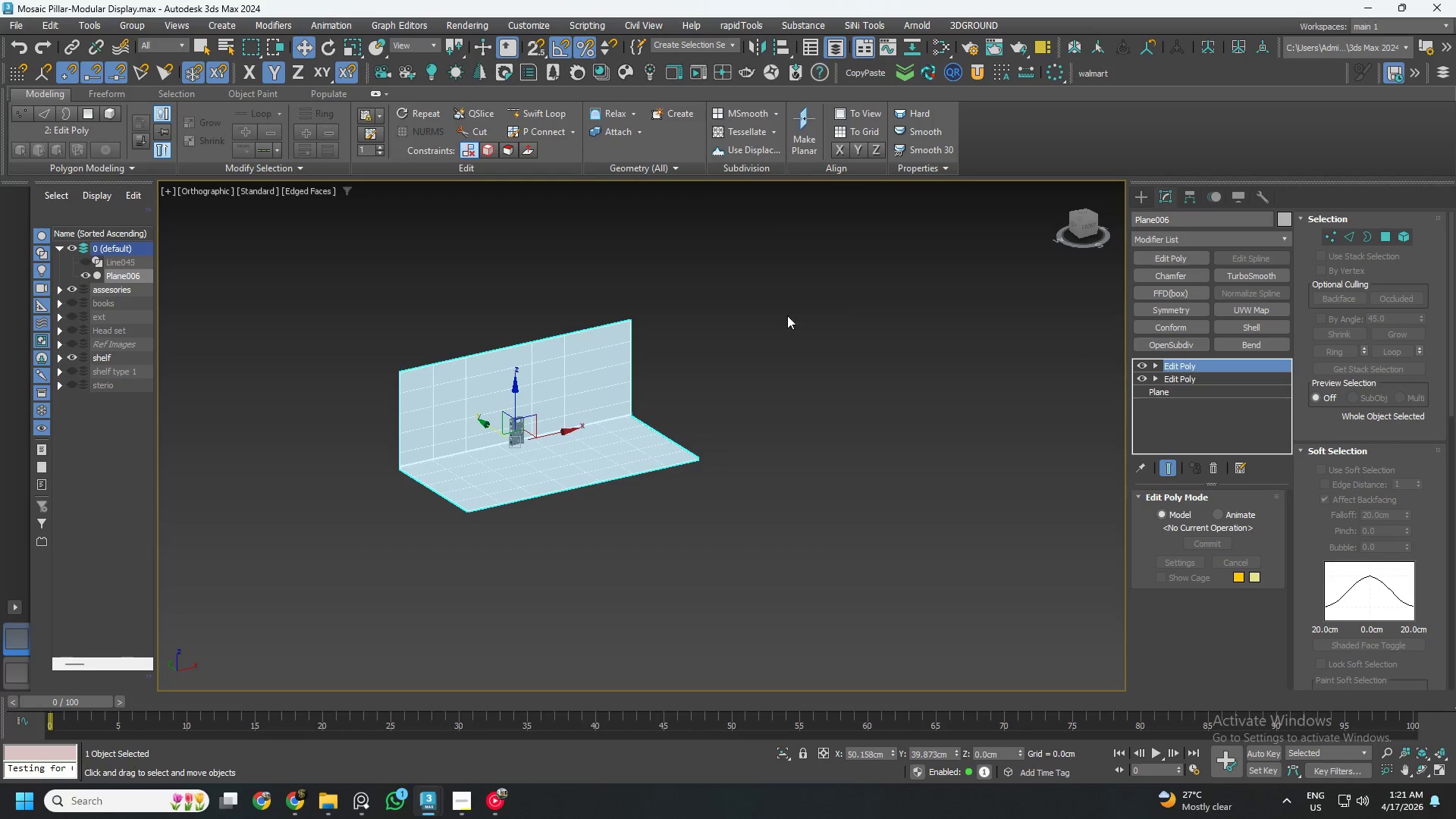 
key(Control+ControlLeft)
 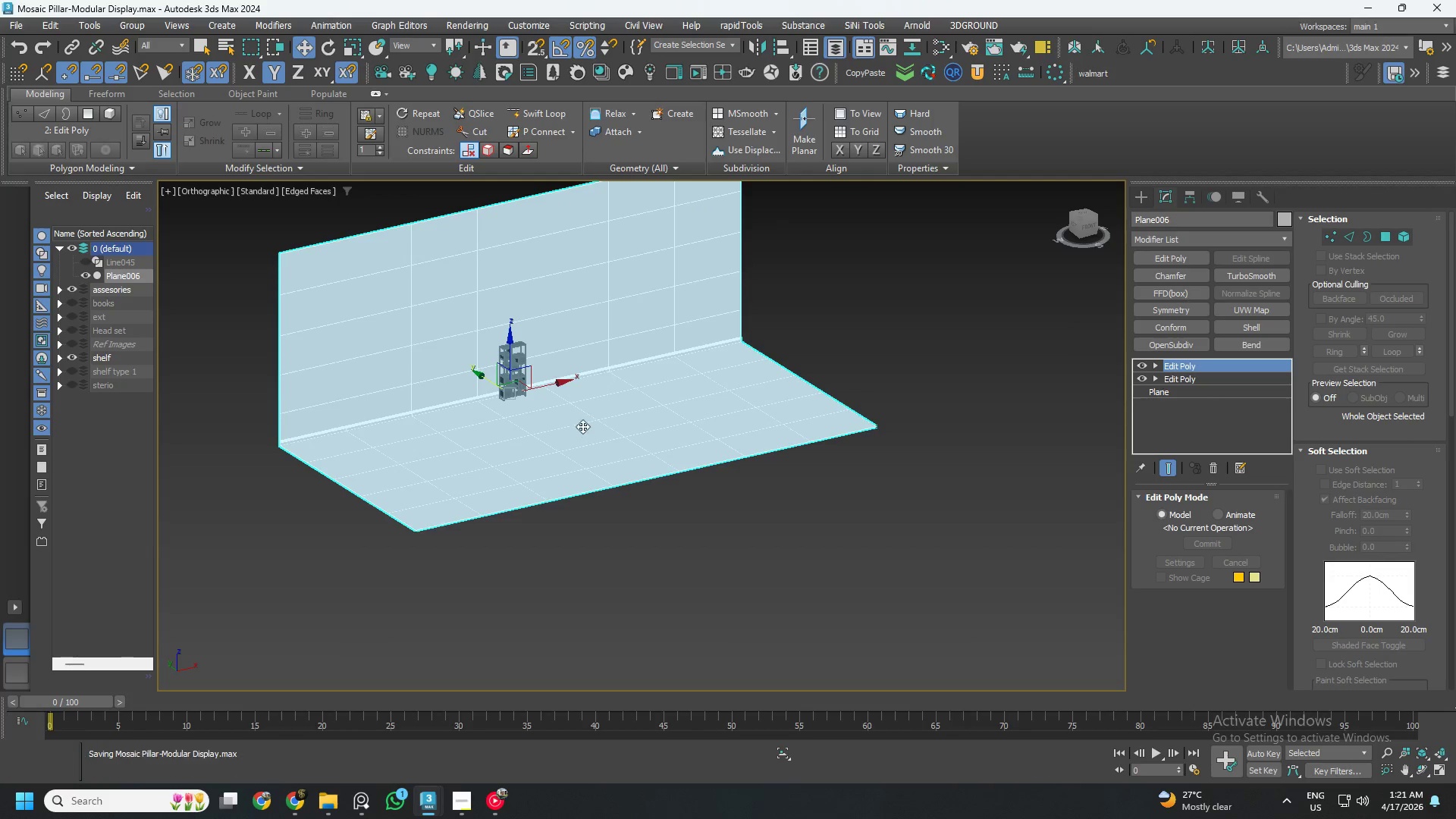 
key(Control+S)
 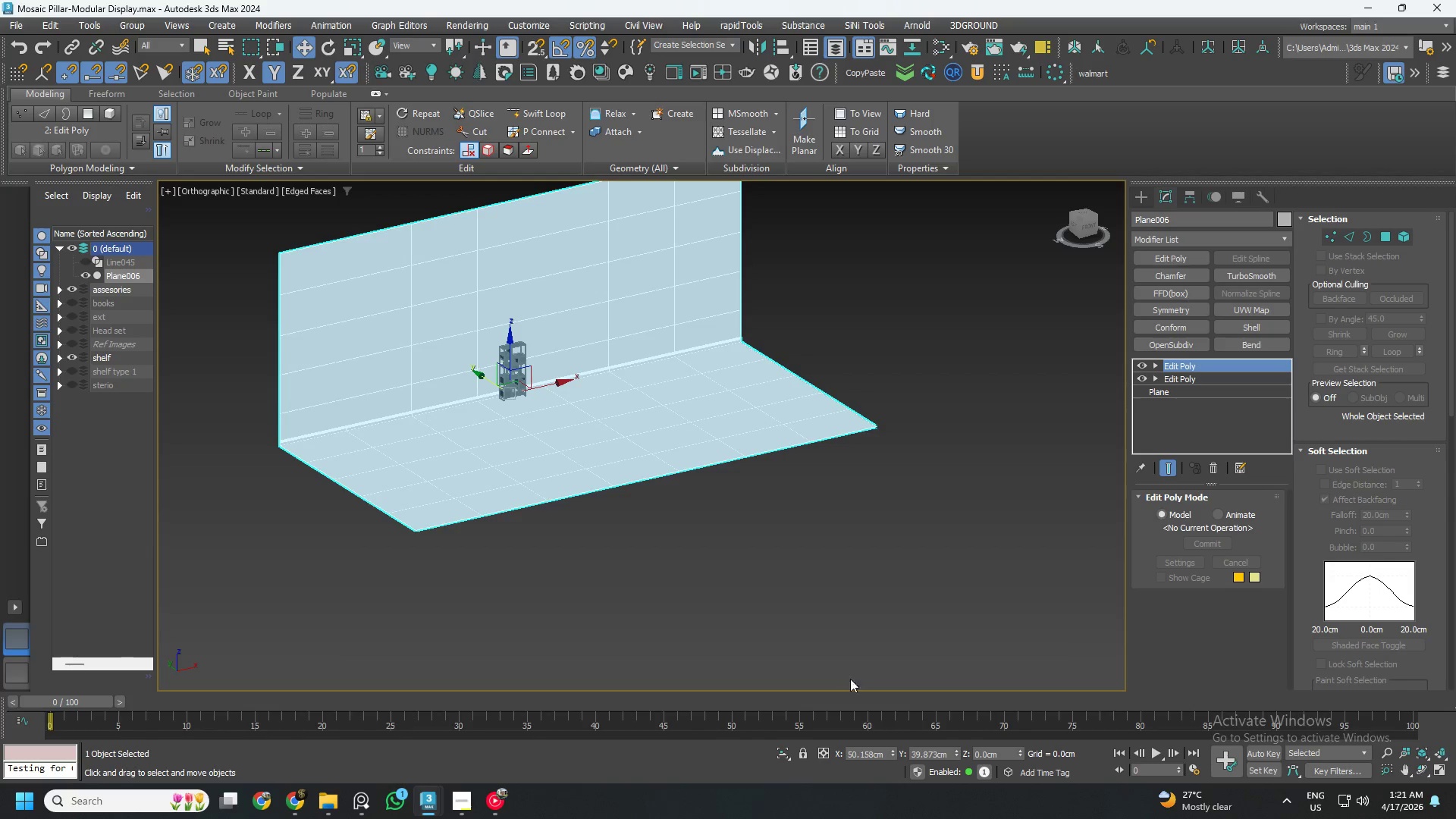 
scroll: coordinate [585, 434], scroll_direction: up, amount: 2.0
 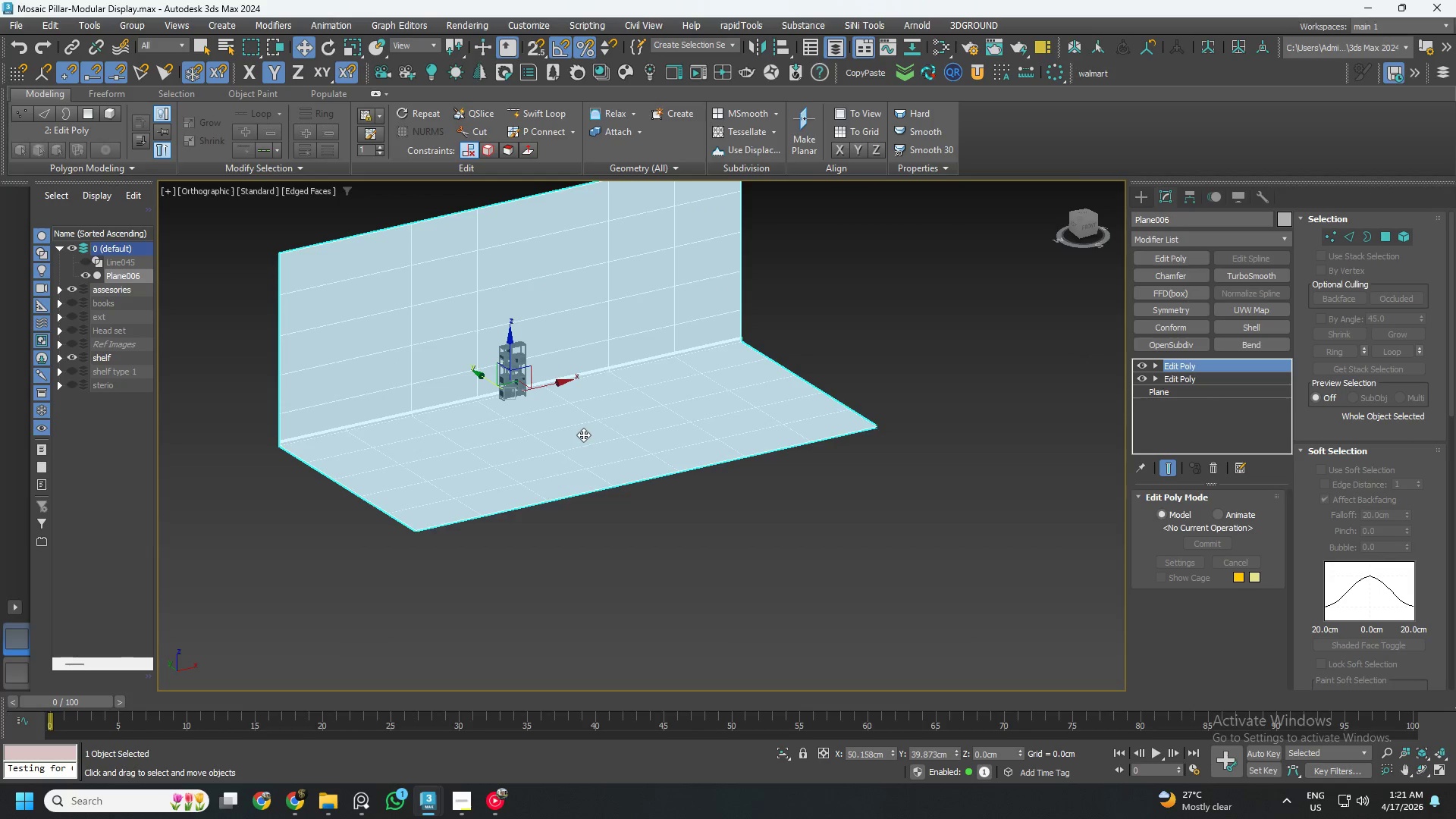 
hold_key(key=AltLeft, duration=0.62)
 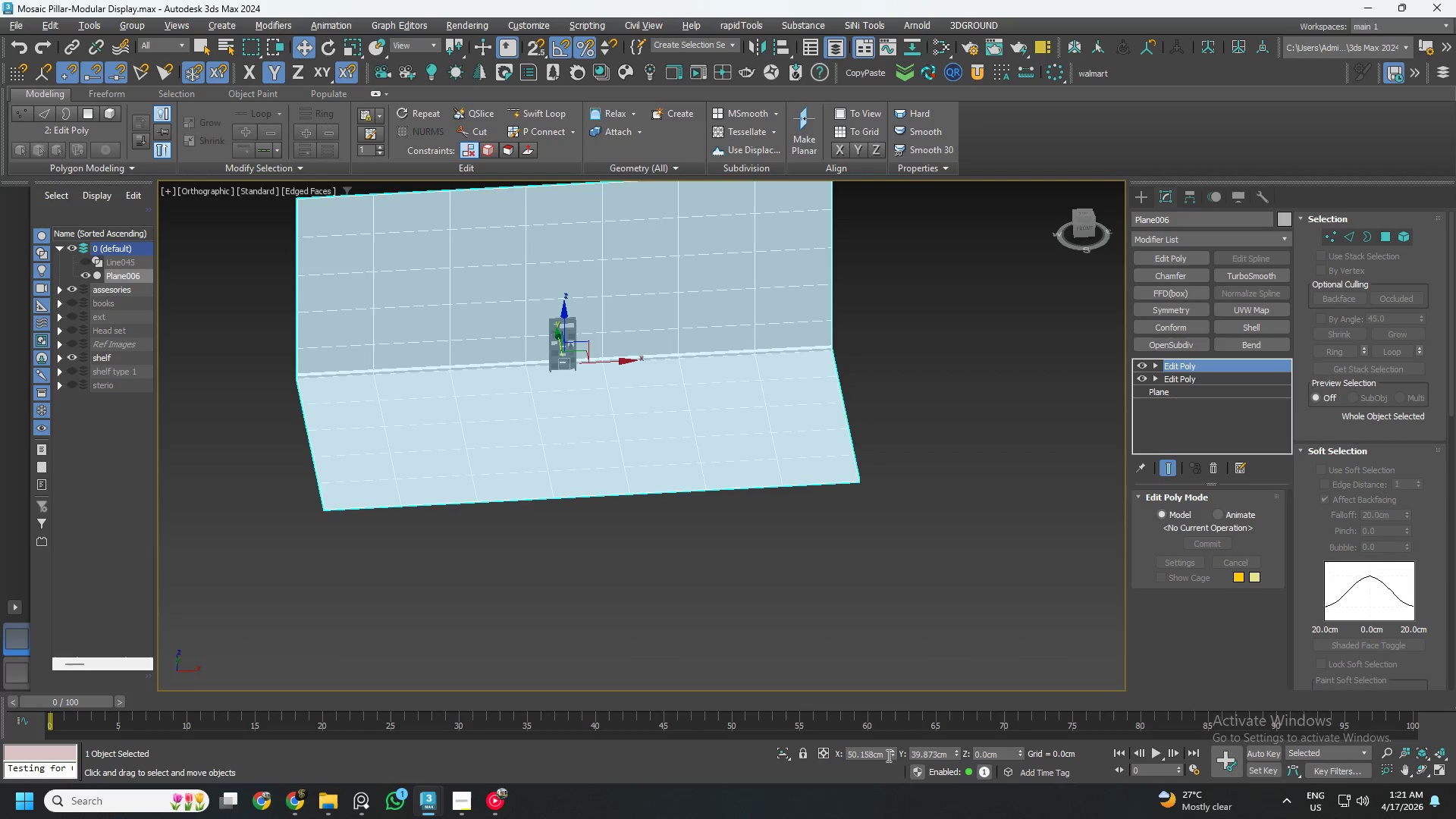 
right_click([891, 755])
 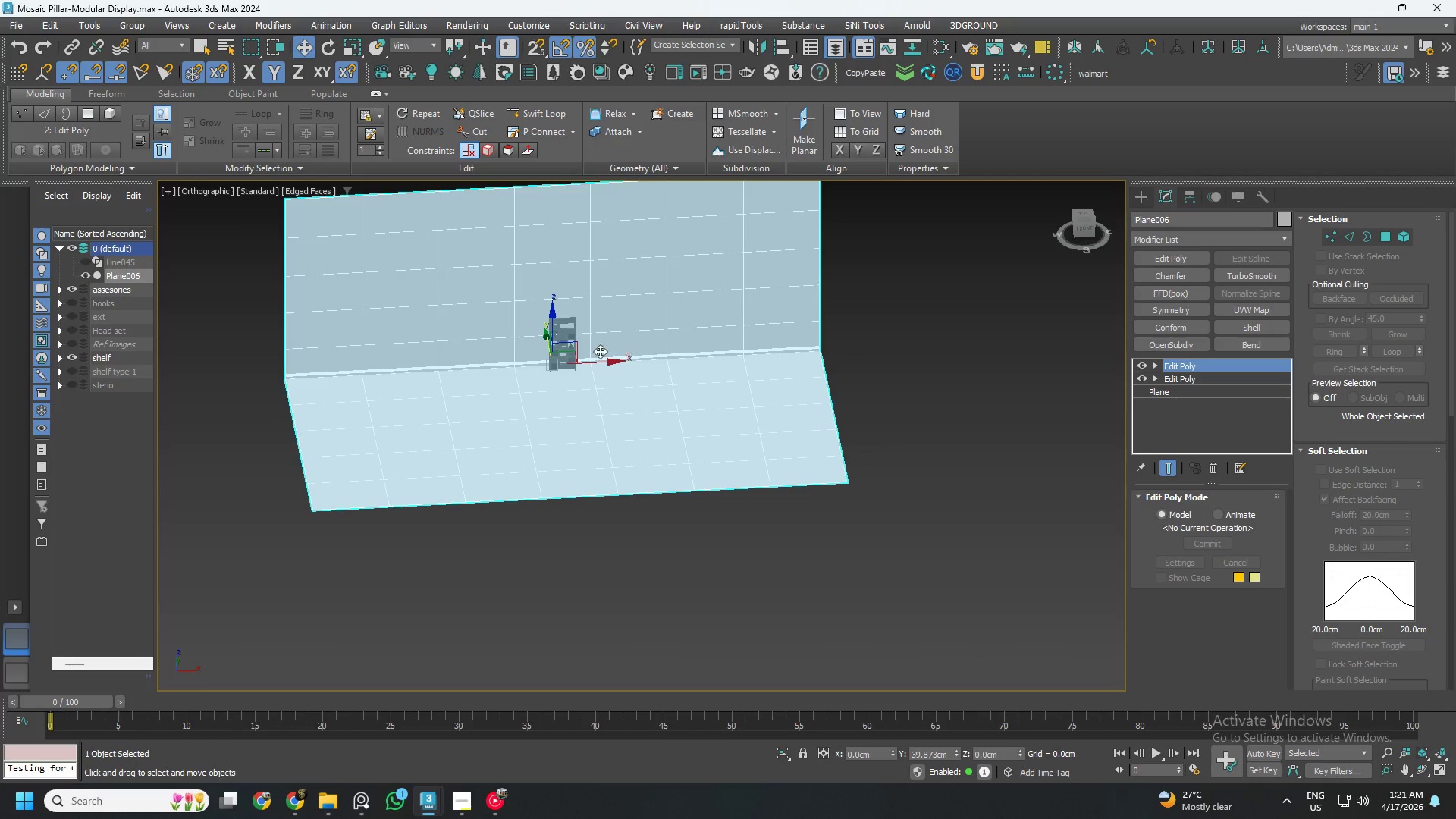 
hold_key(key=AltLeft, duration=0.8)
 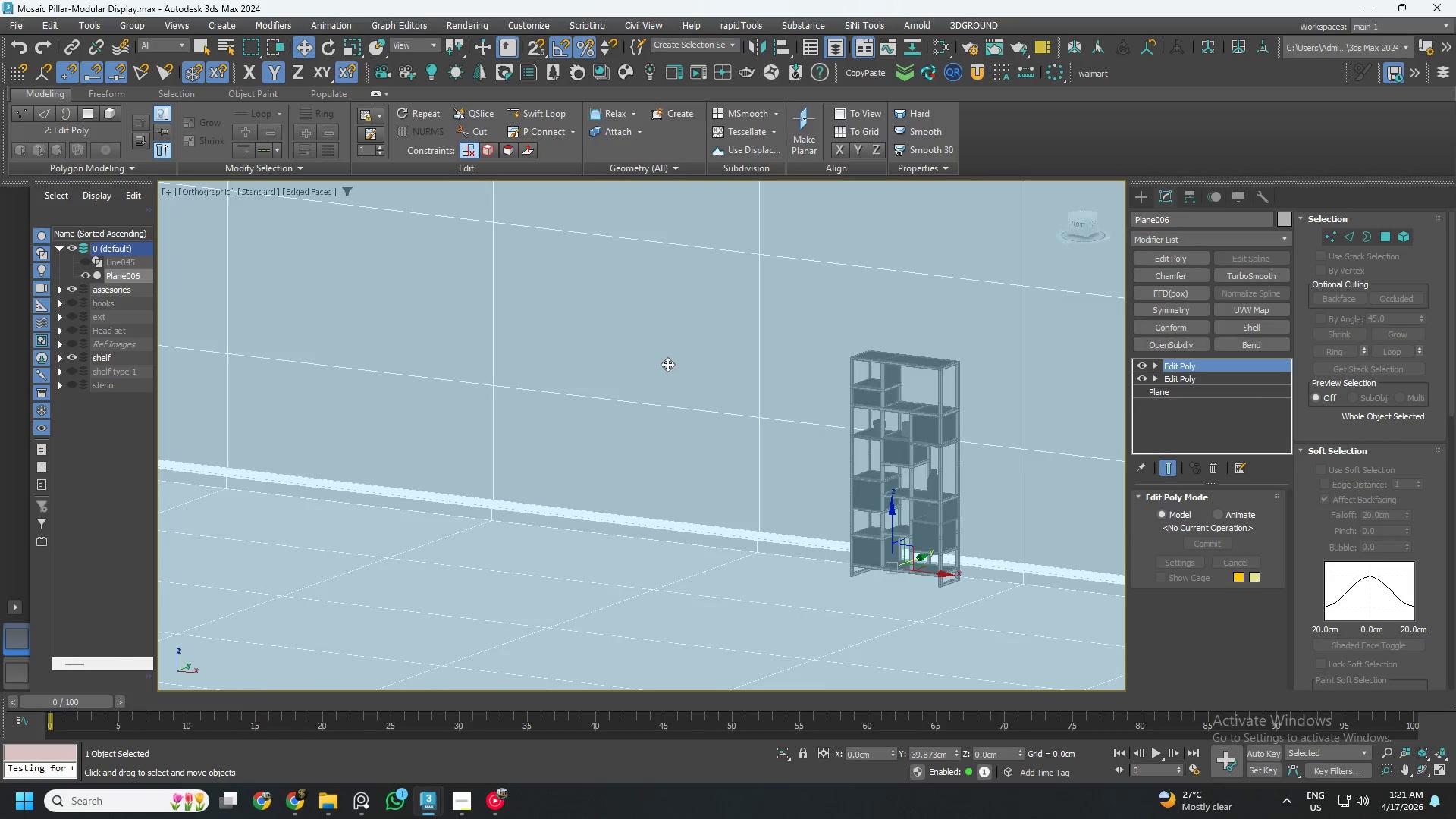 
scroll: coordinate [586, 347], scroll_direction: up, amount: 4.0
 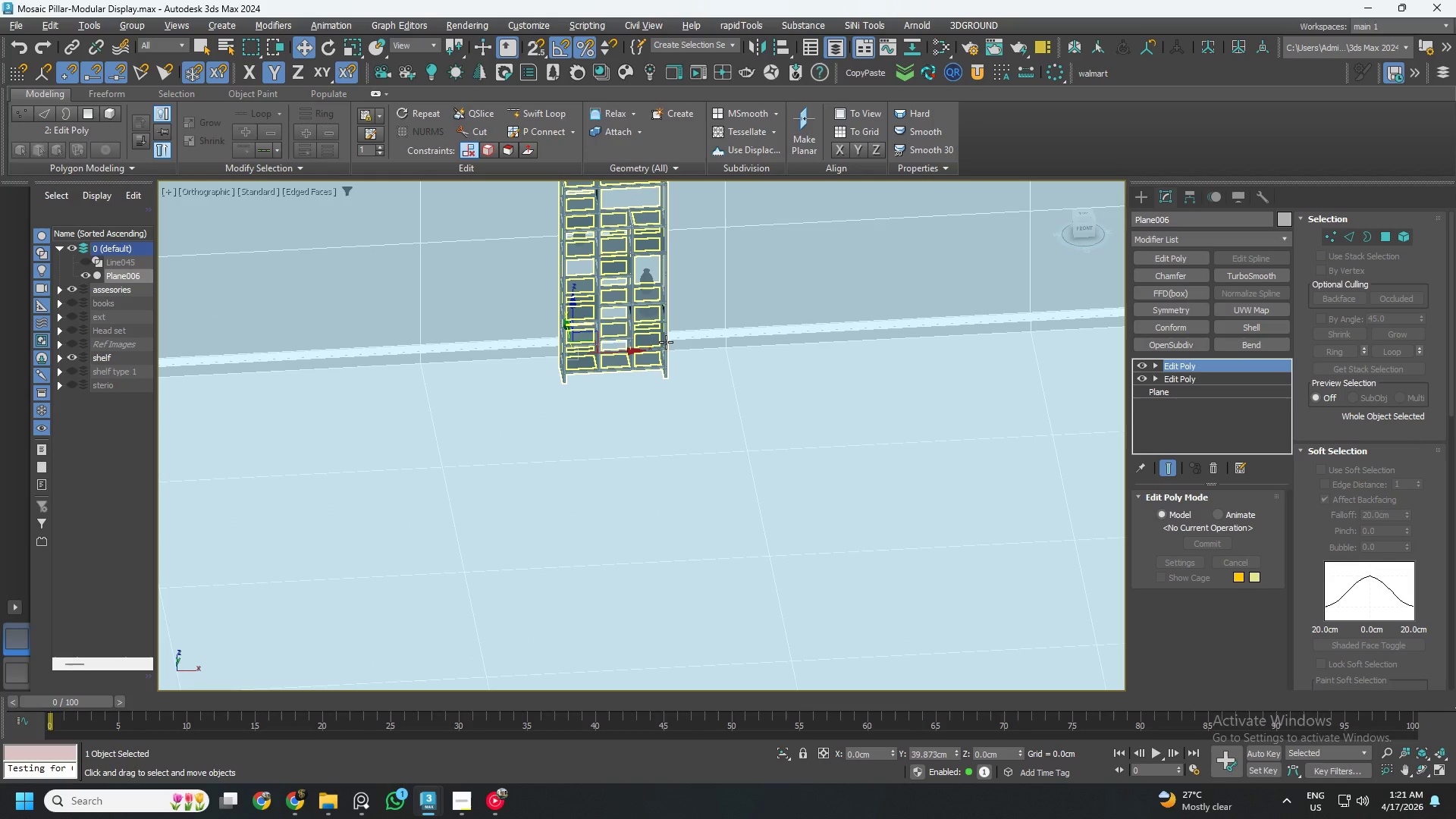 
scroll: coordinate [667, 367], scroll_direction: down, amount: 3.0
 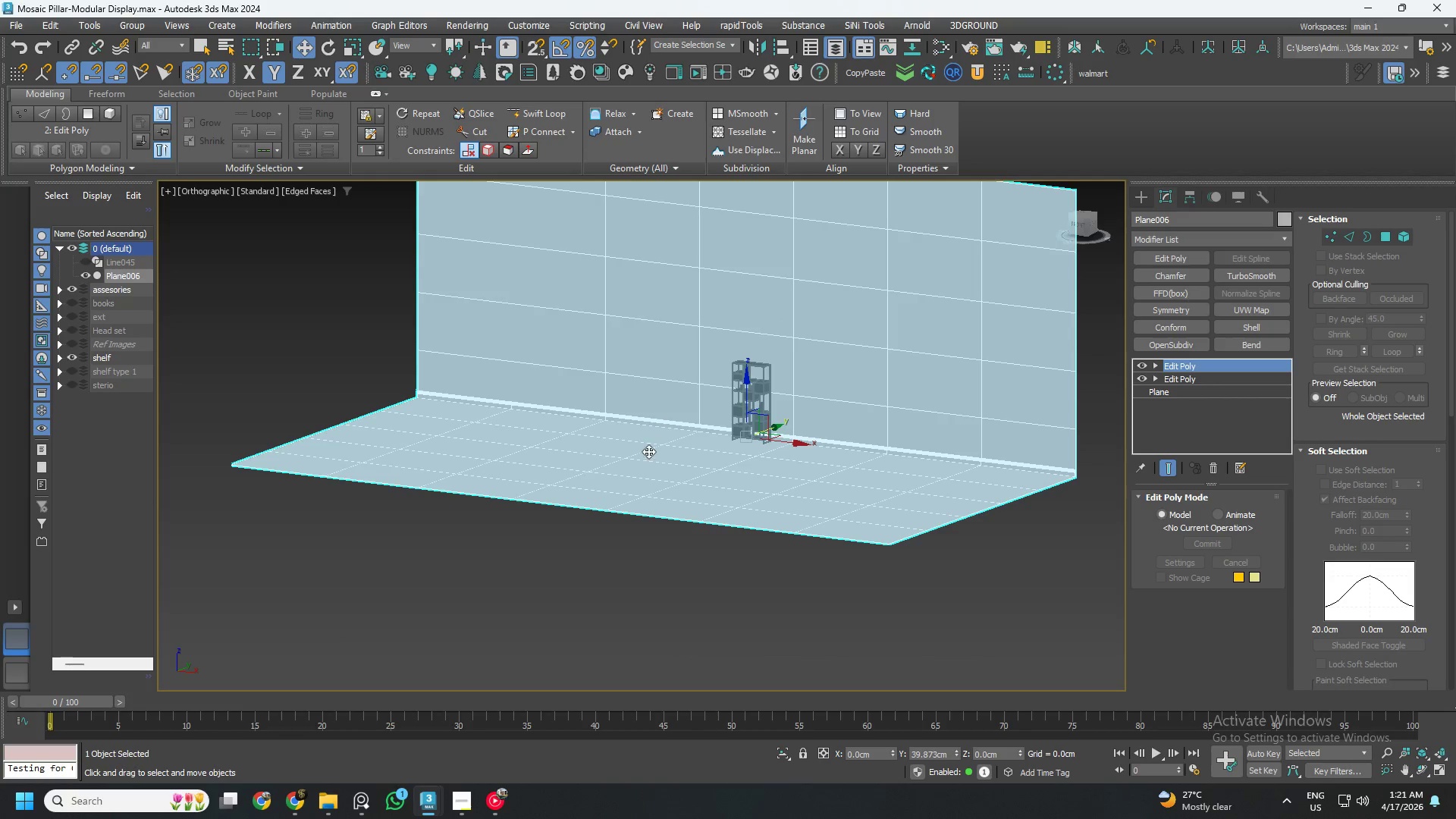 
hold_key(key=AltLeft, duration=0.55)
 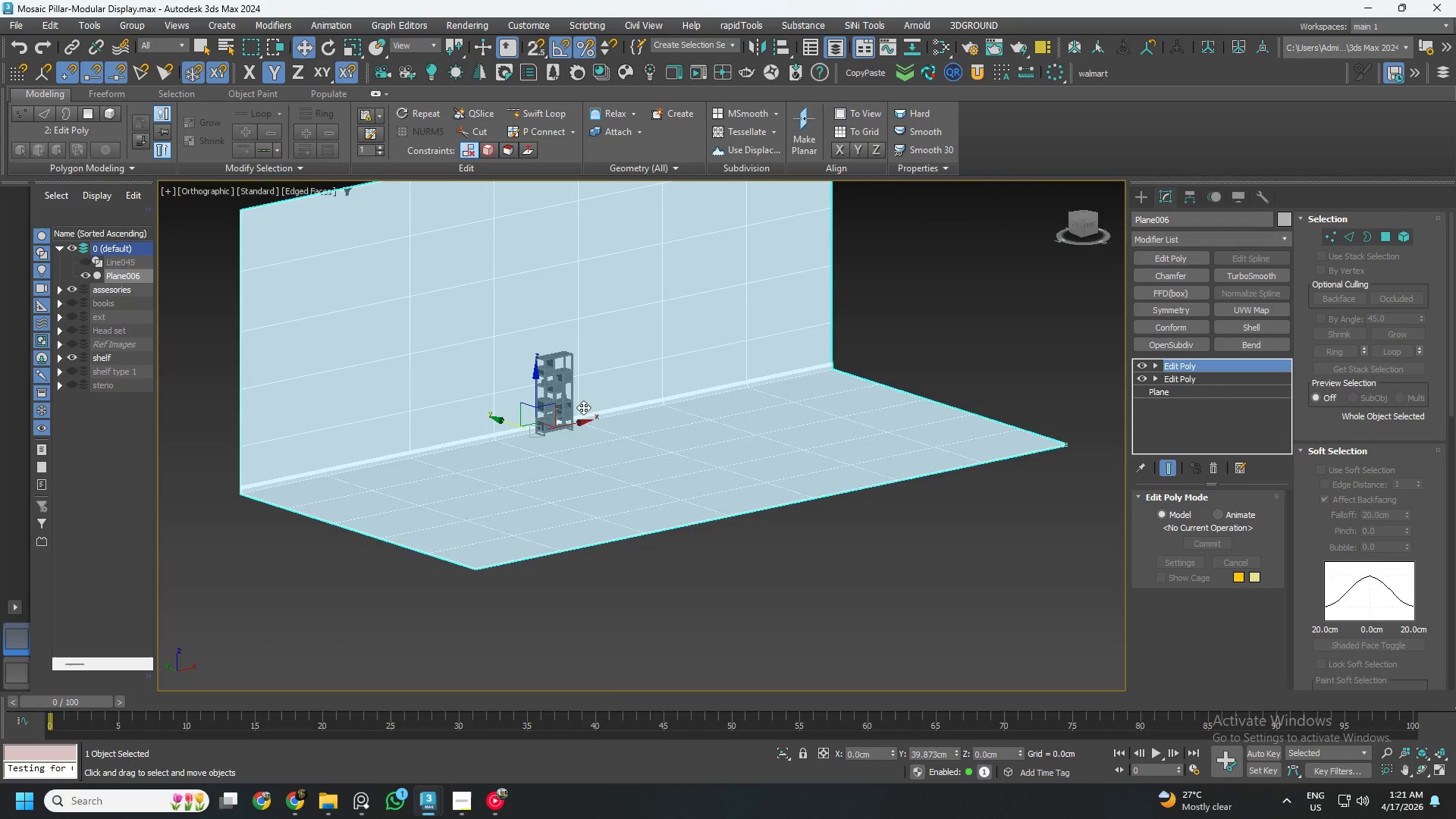 
scroll: coordinate [572, 407], scroll_direction: up, amount: 3.0
 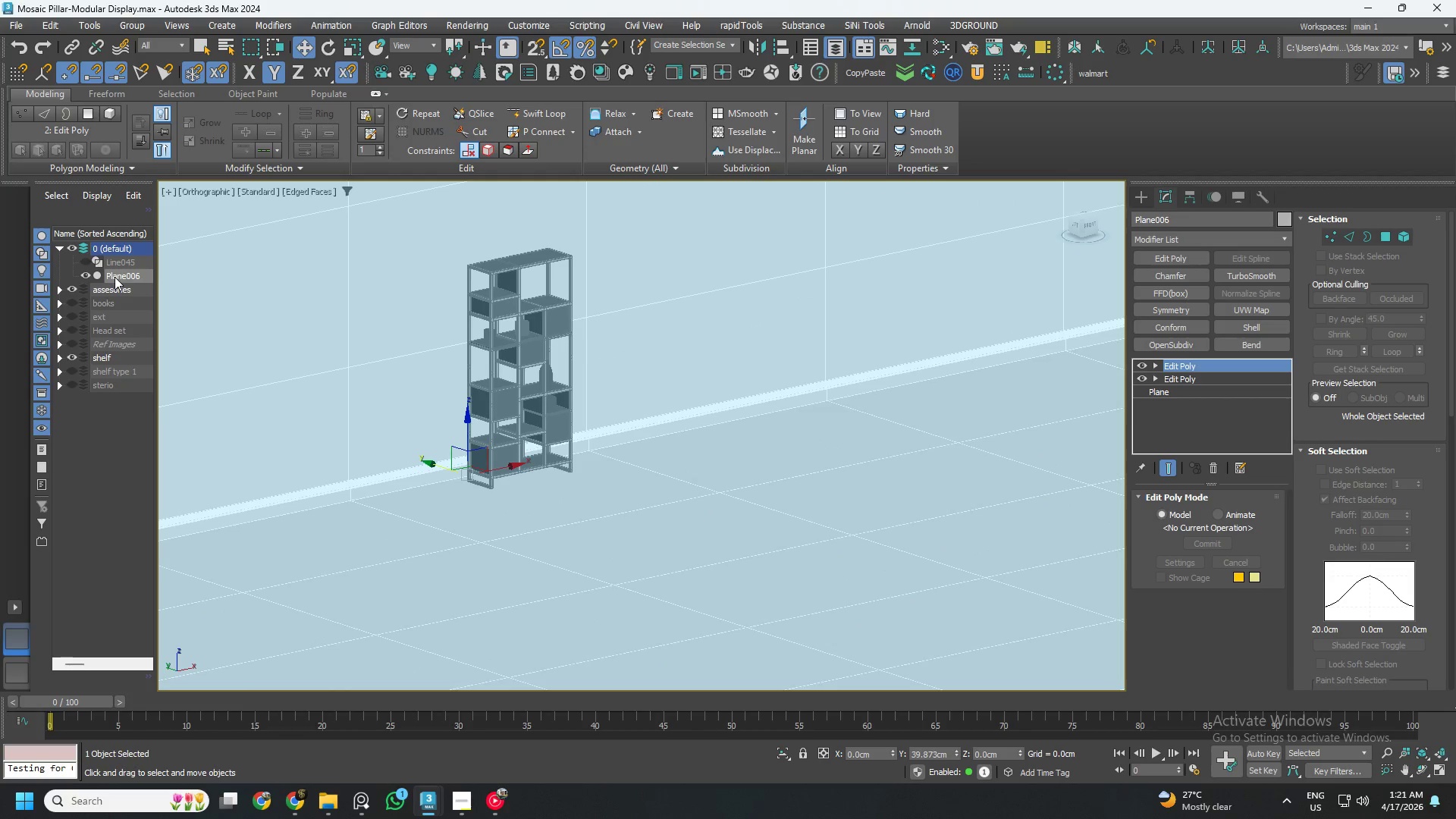 
right_click([115, 275])
 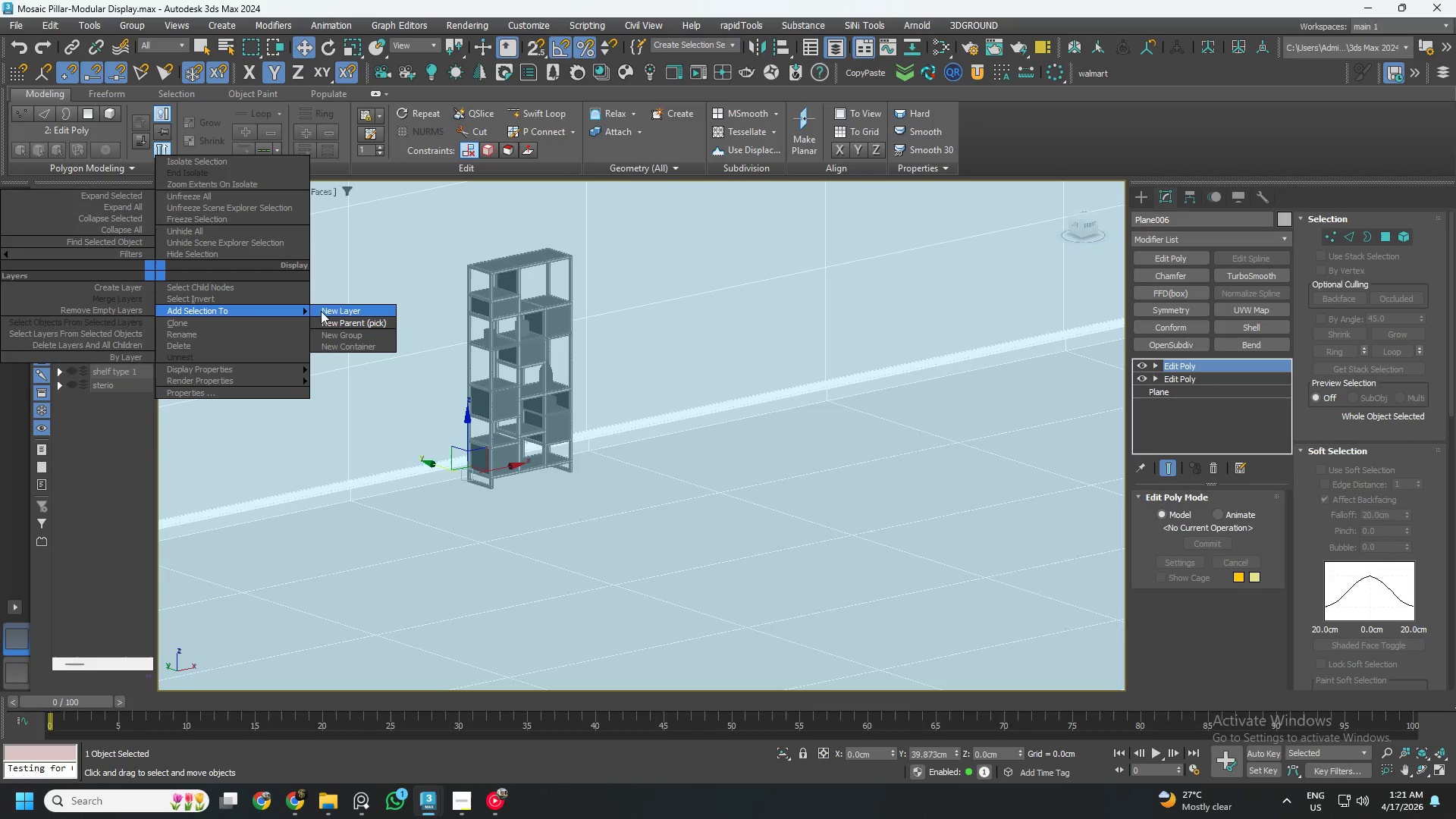 
left_click_drag(start_coordinate=[331, 309], to_coordinate=[286, 309])
 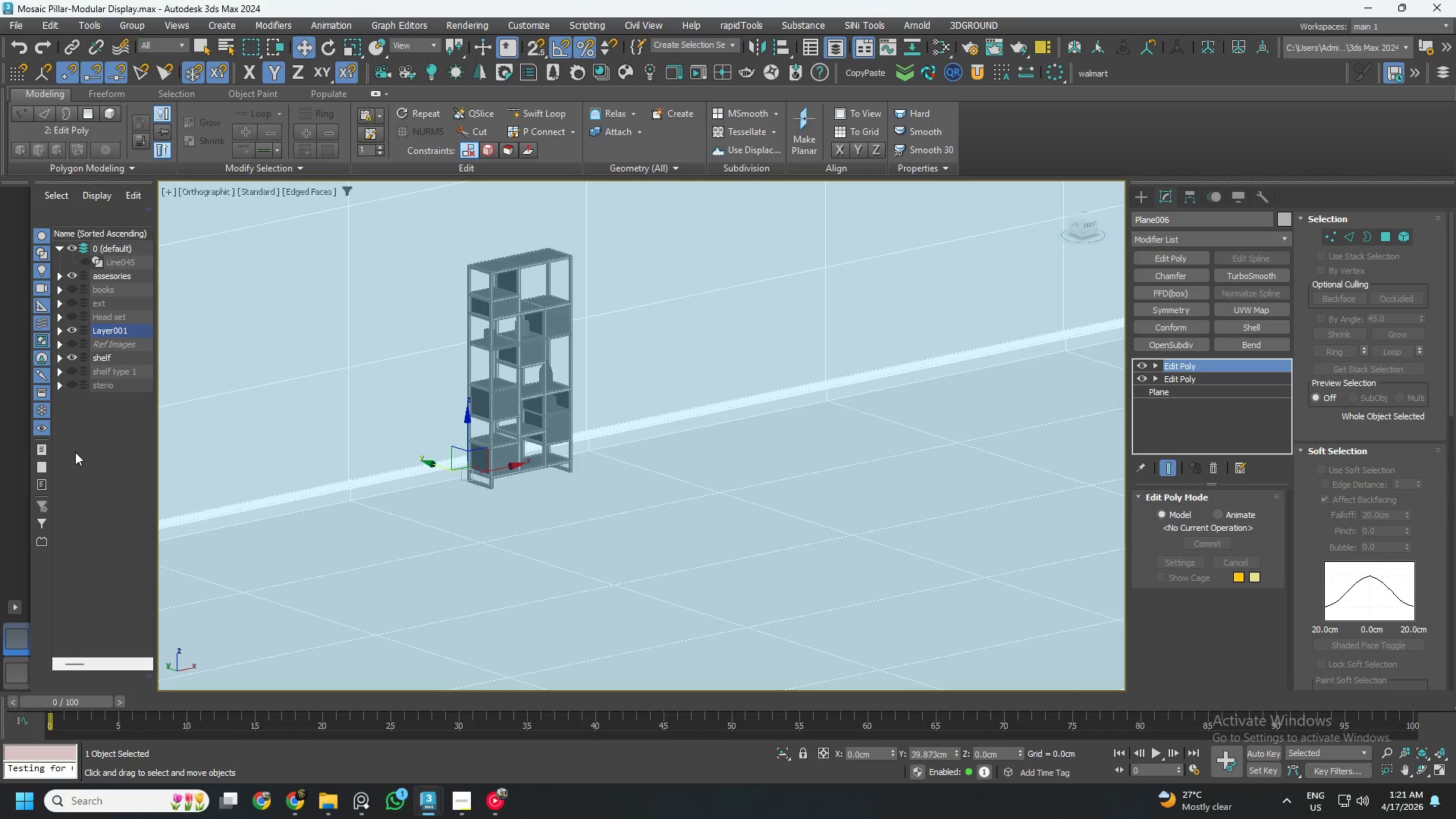 
left_click([75, 452])
 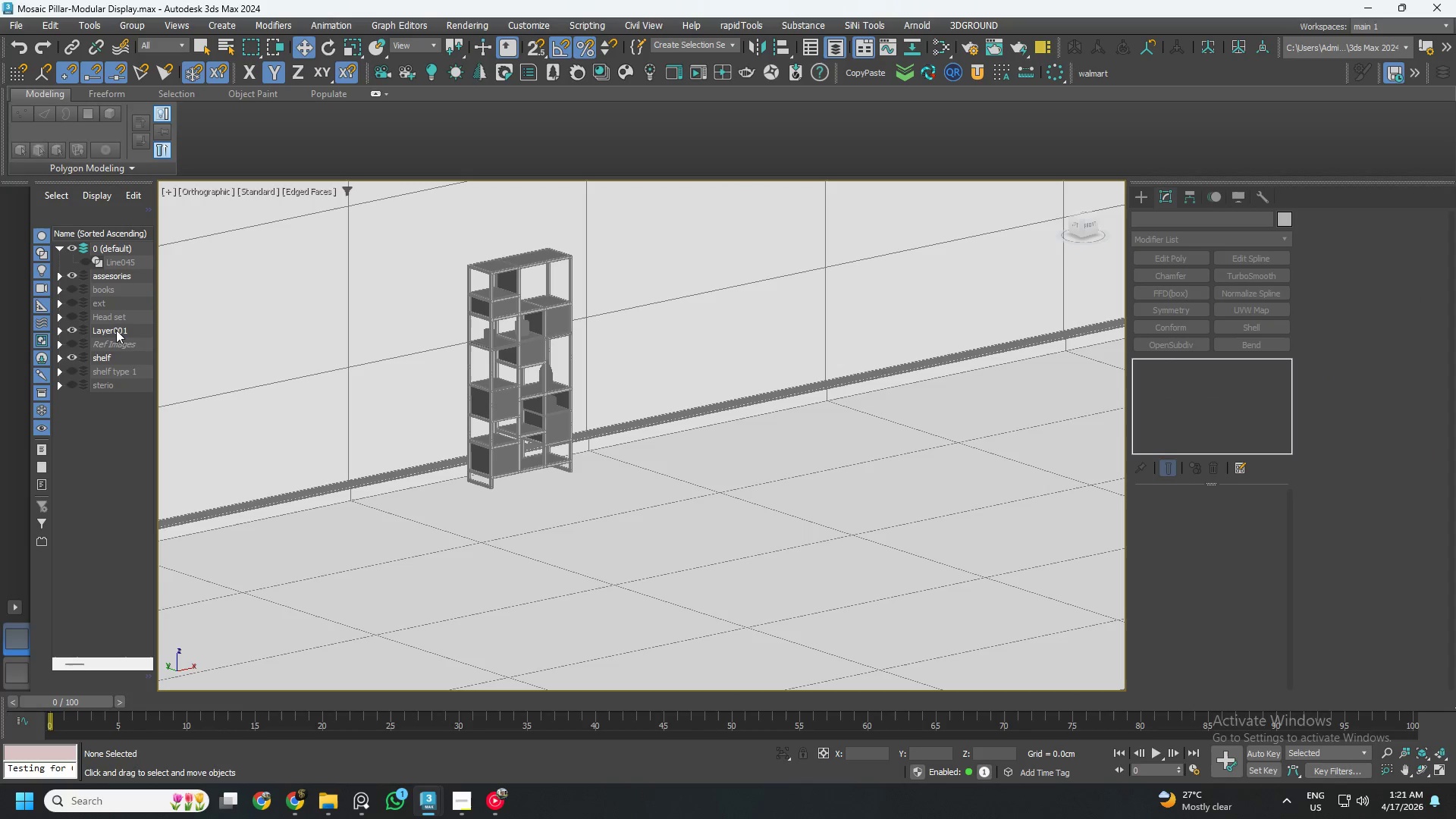 
right_click([116, 330])
 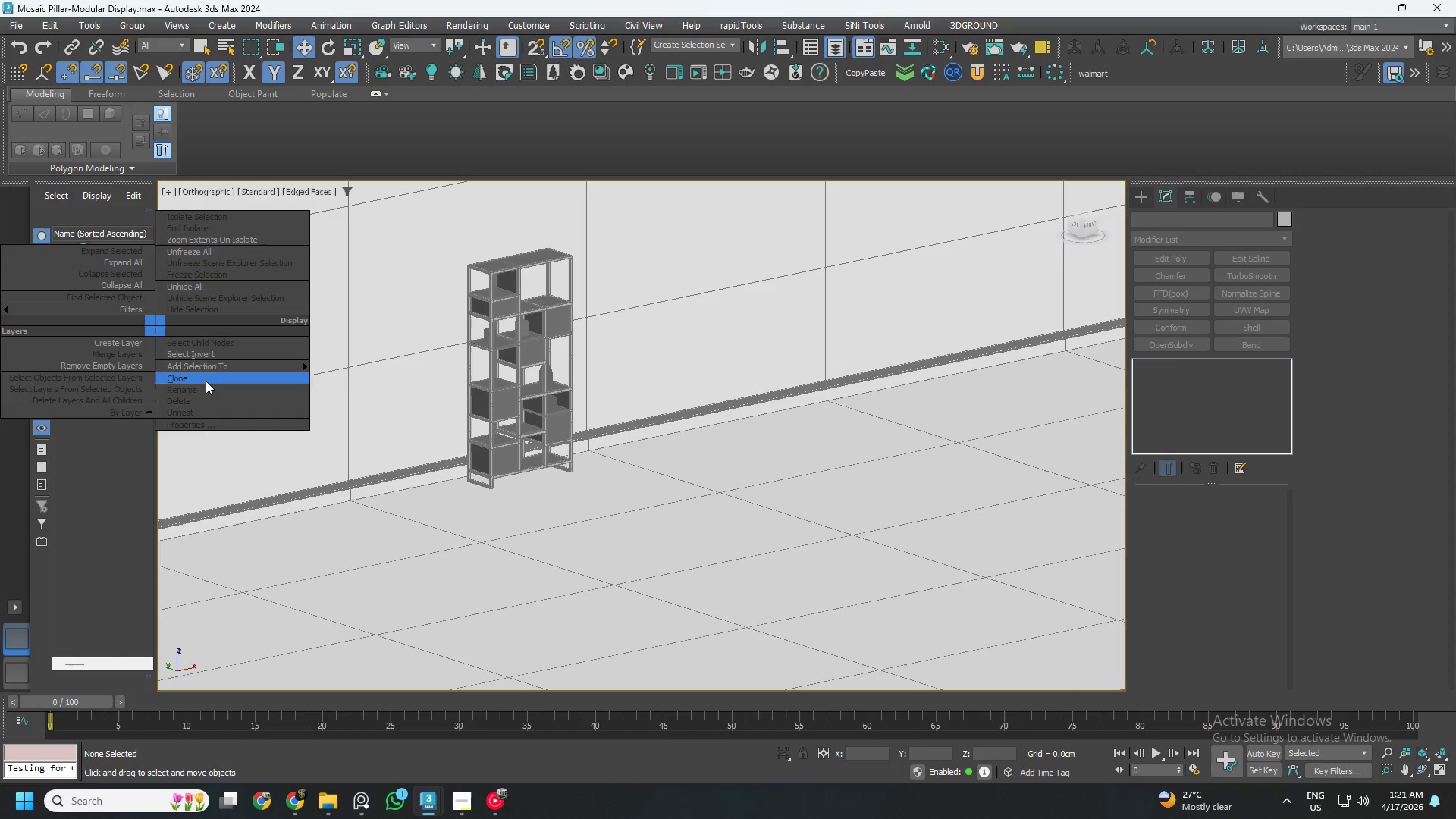 
left_click_drag(start_coordinate=[129, 482], to_coordinate=[86, 482])
 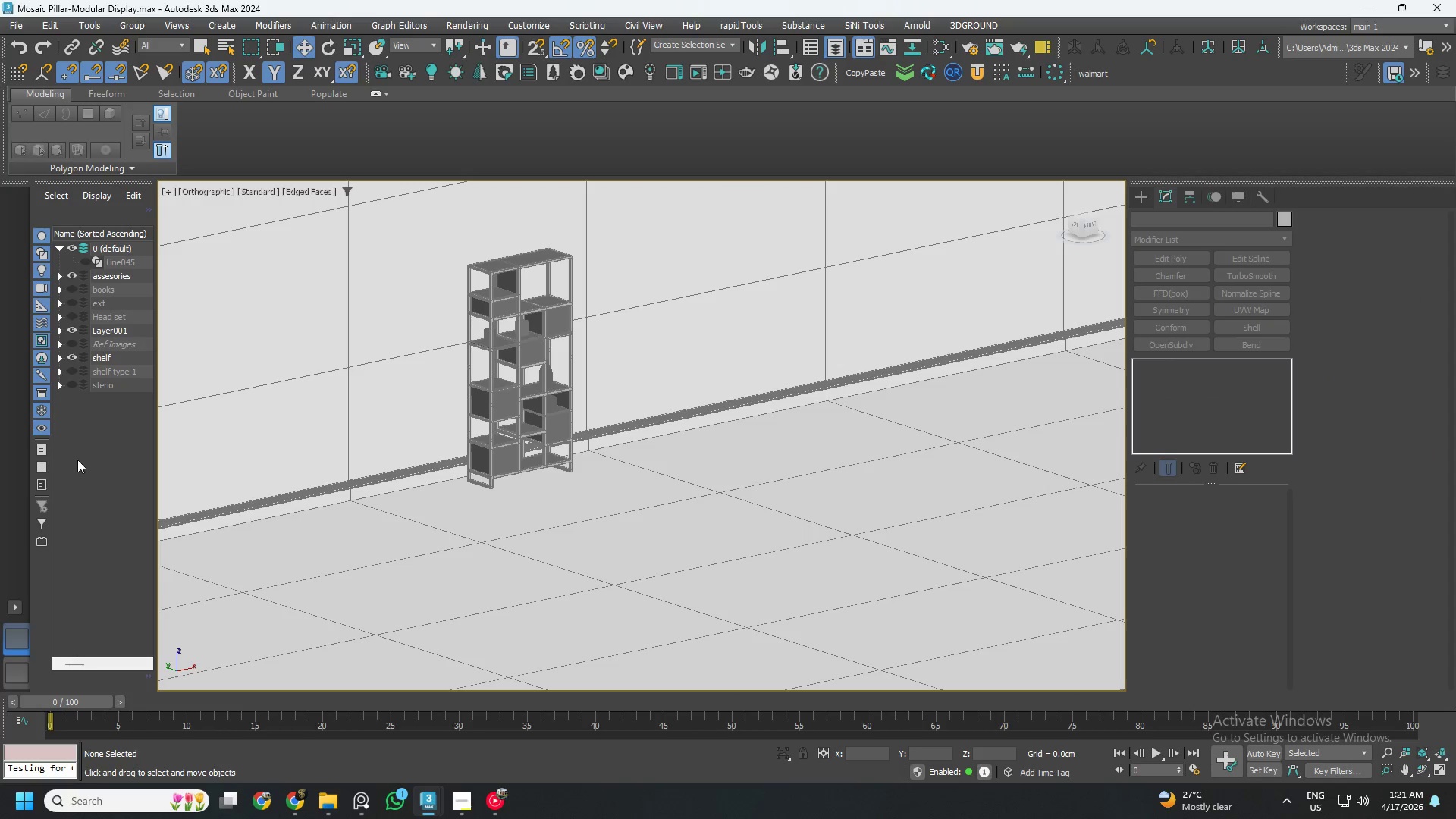 
double_click([77, 460])
 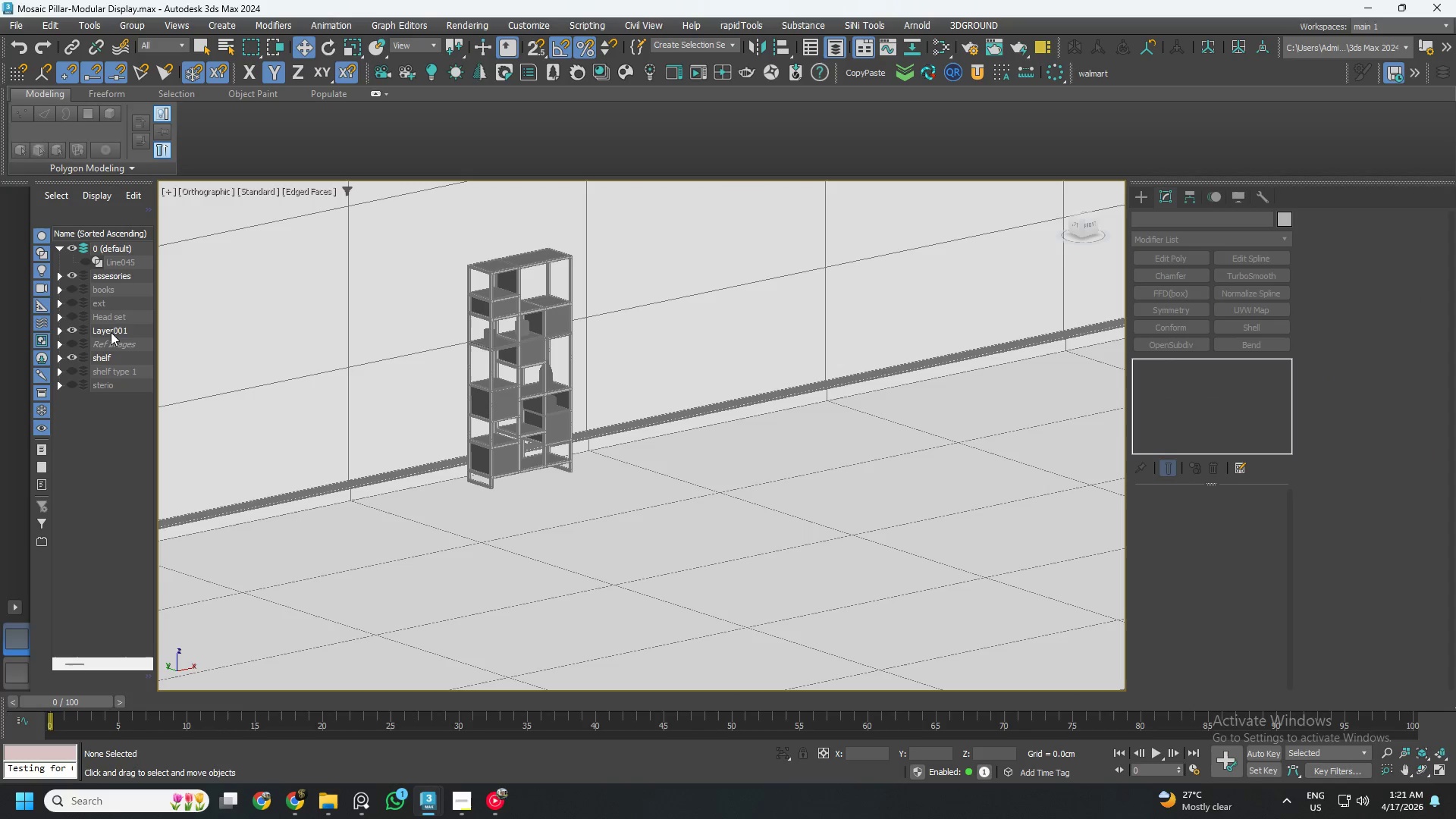 
left_click([111, 332])
 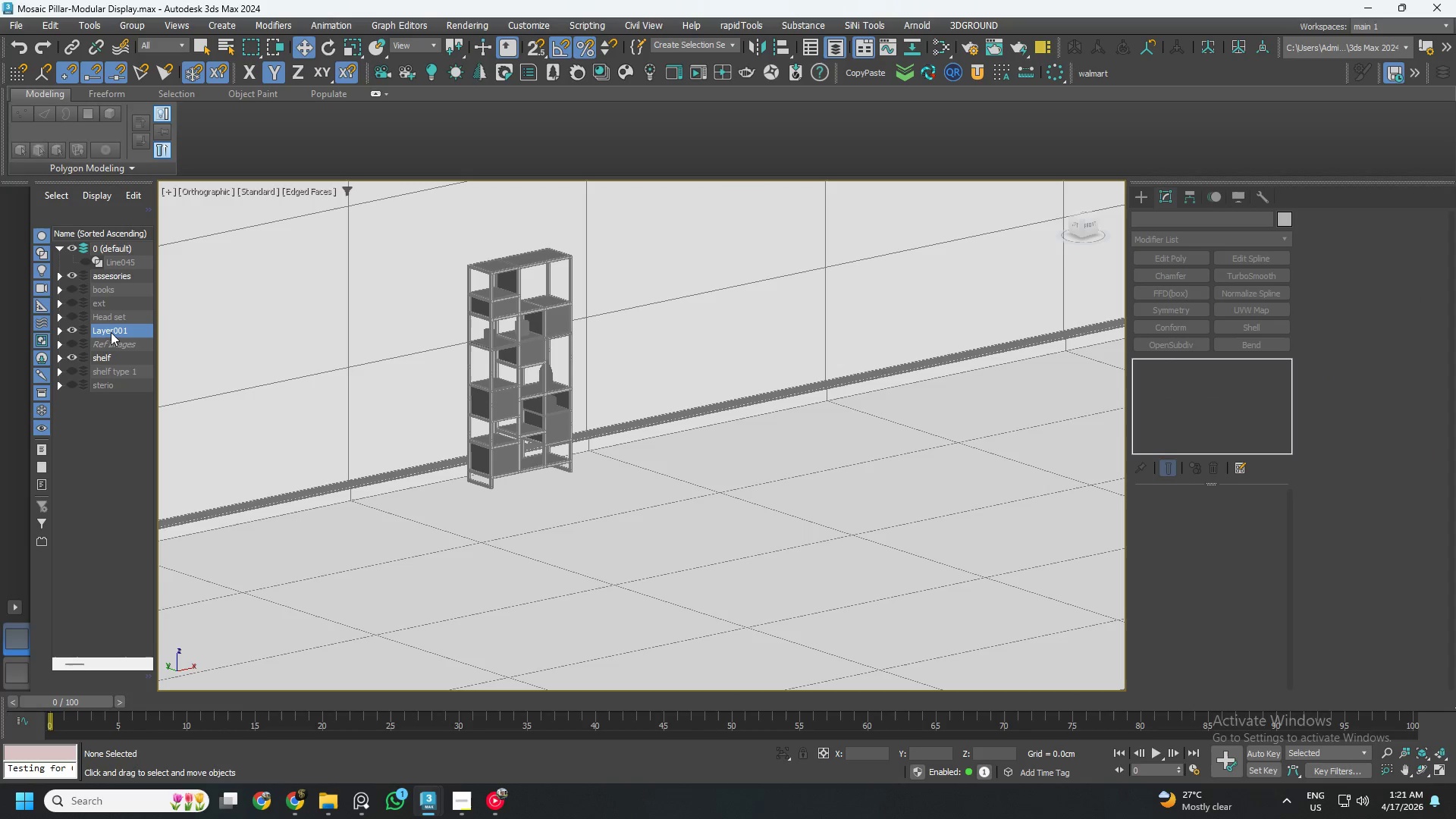 
right_click([111, 332])
 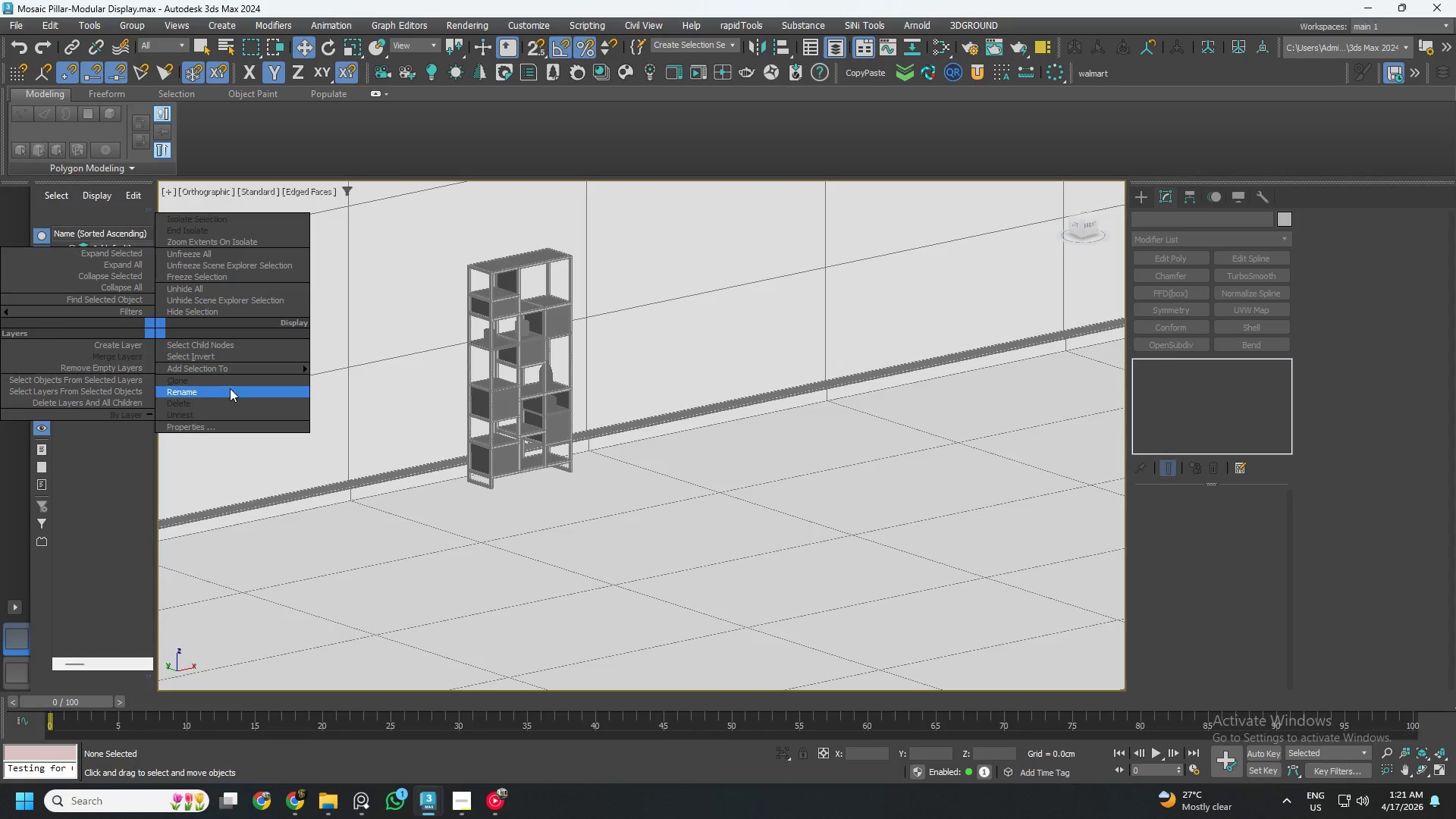 
left_click_drag(start_coordinate=[230, 388], to_coordinate=[181, 388])
 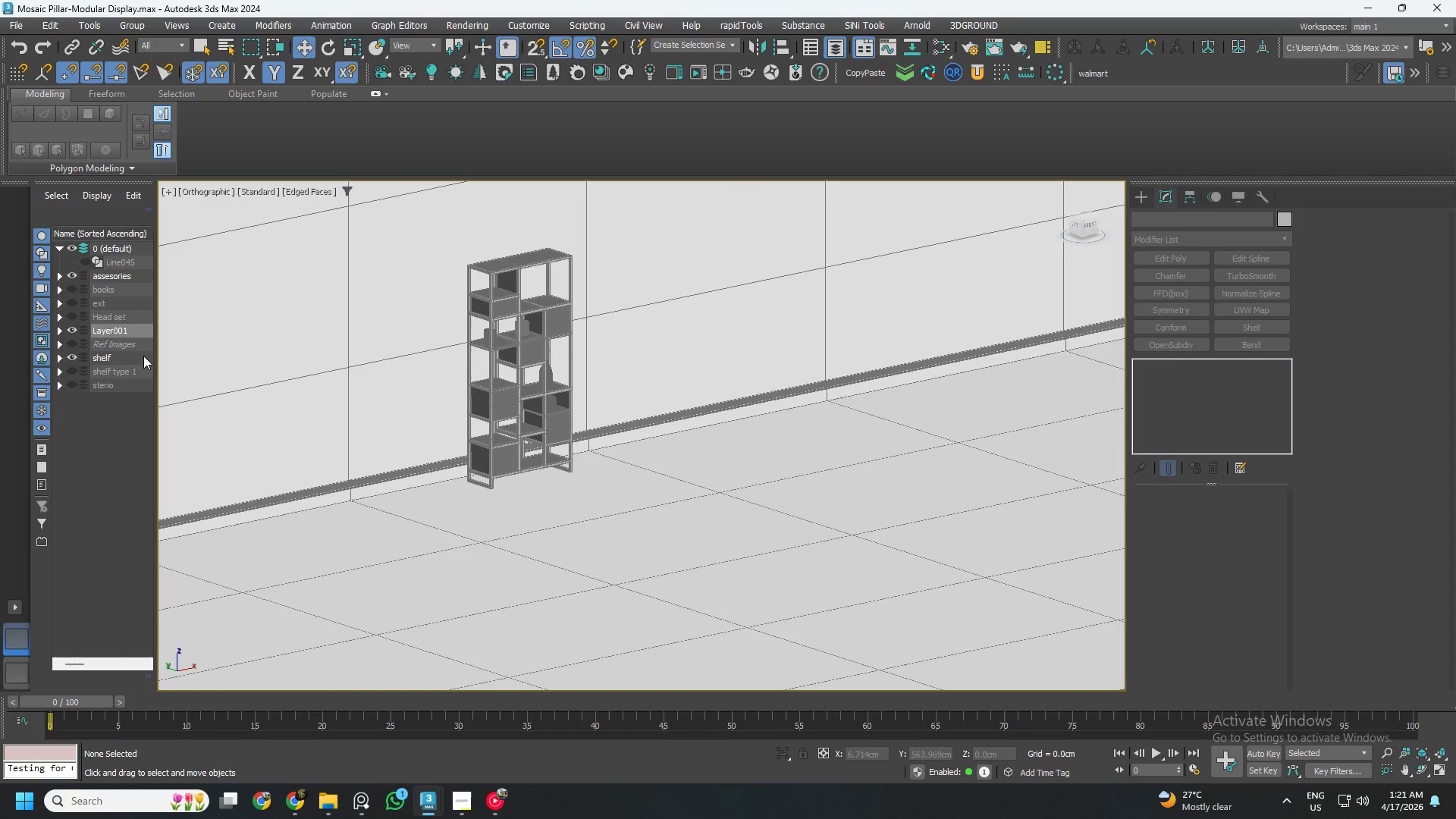 
right_click([130, 330])
 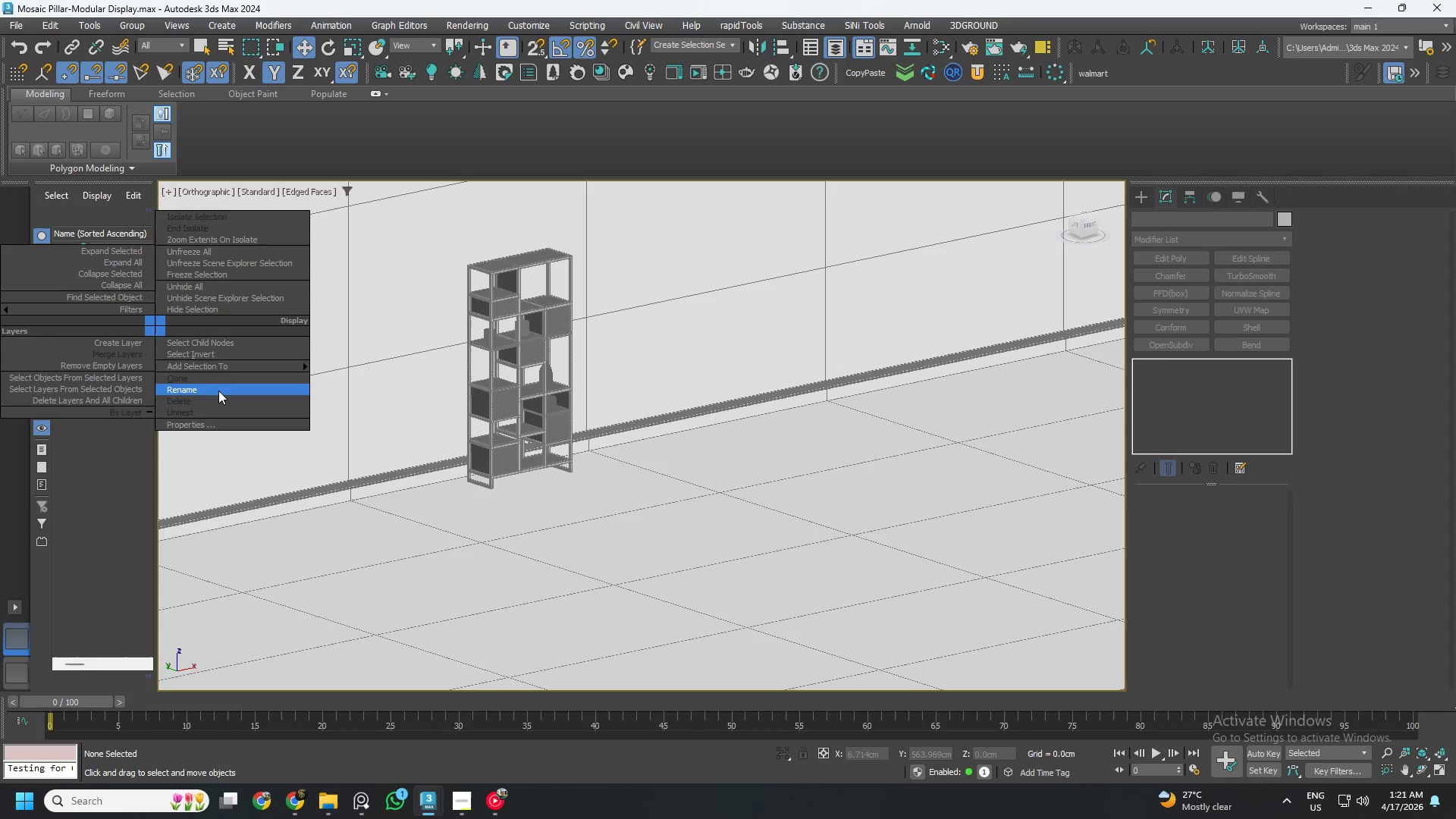 
left_click_drag(start_coordinate=[218, 391], to_coordinate=[189, 391])
 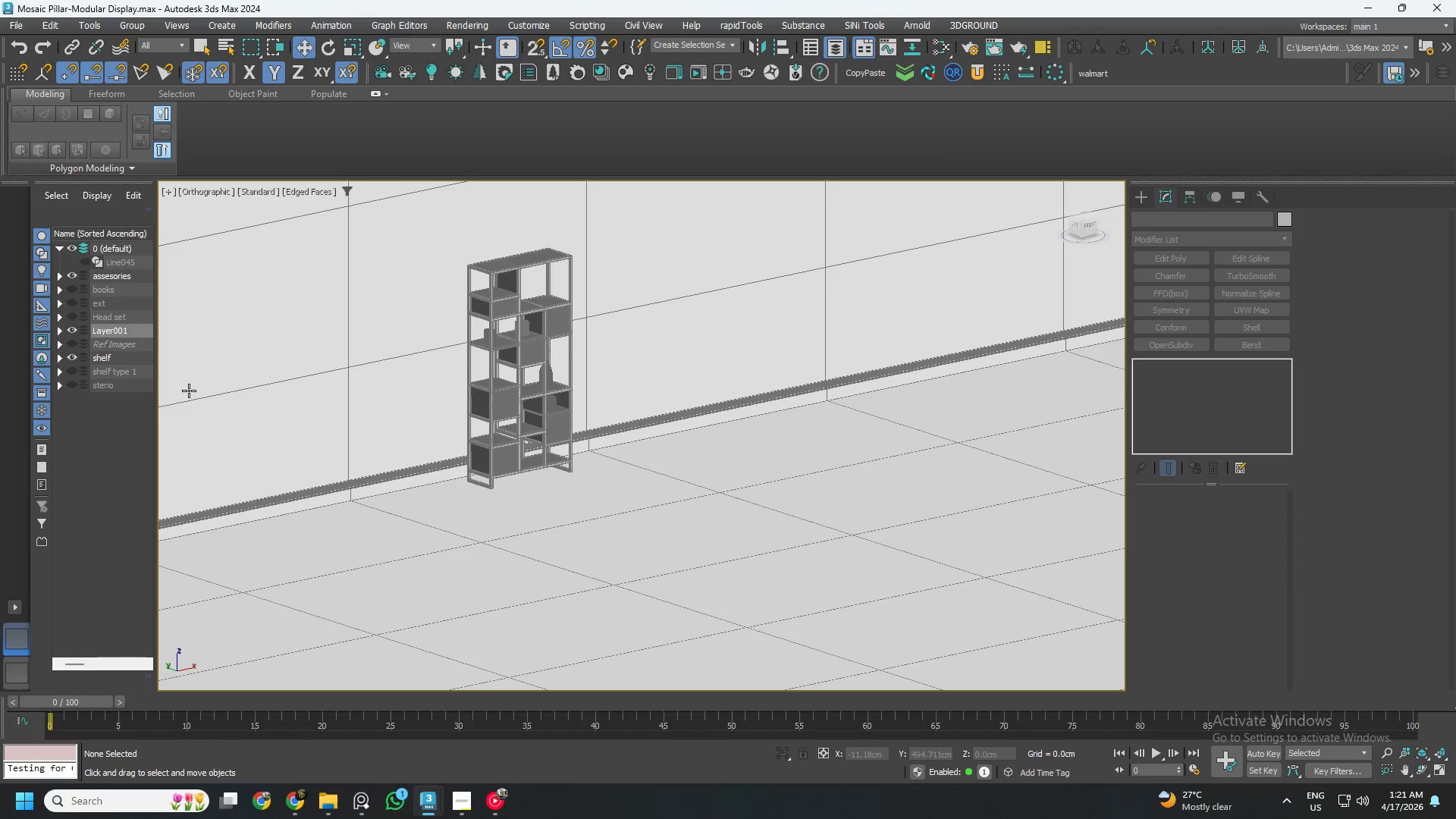 
left_click([88, 464])
 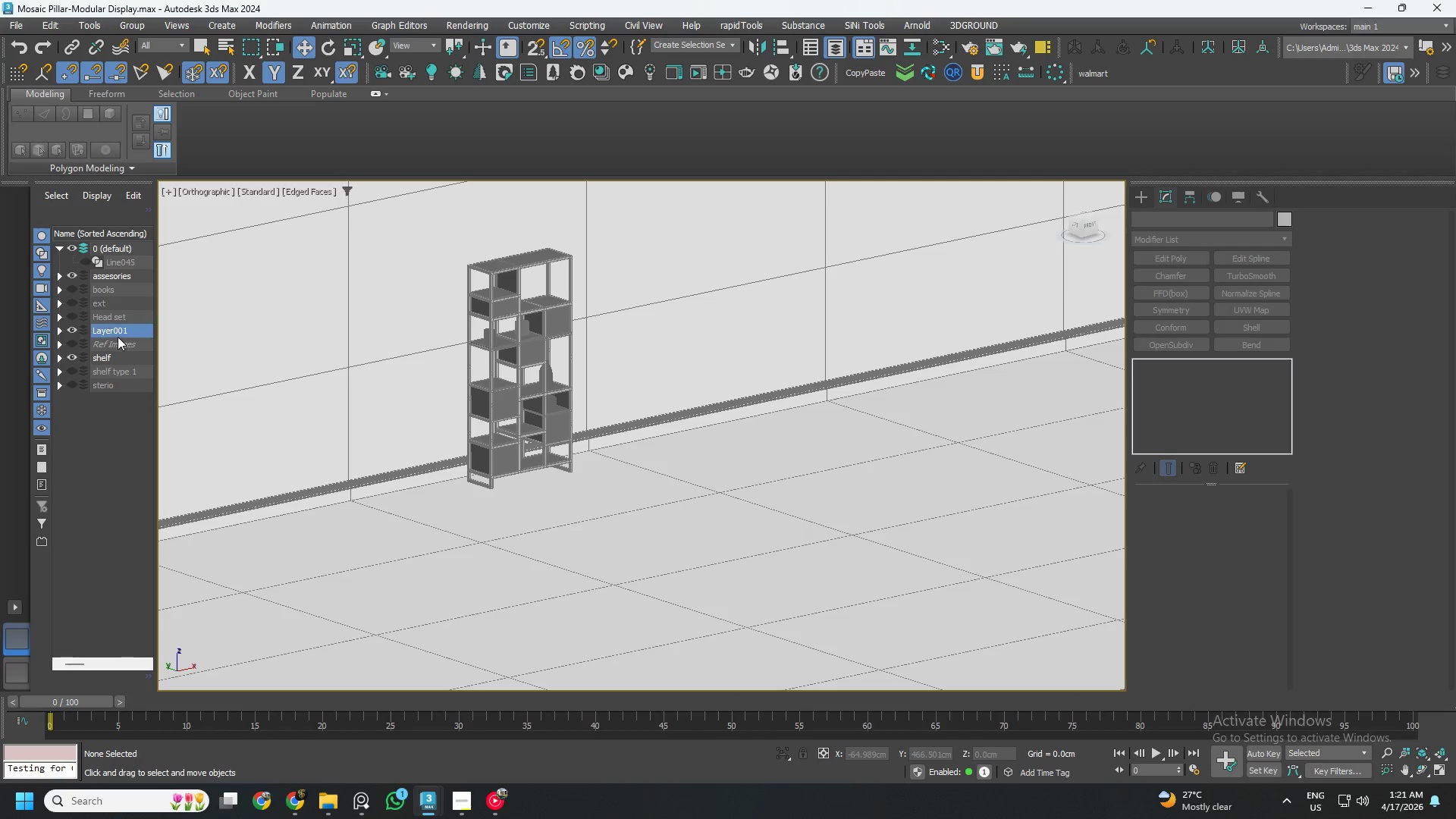 
double_click([118, 334])
 